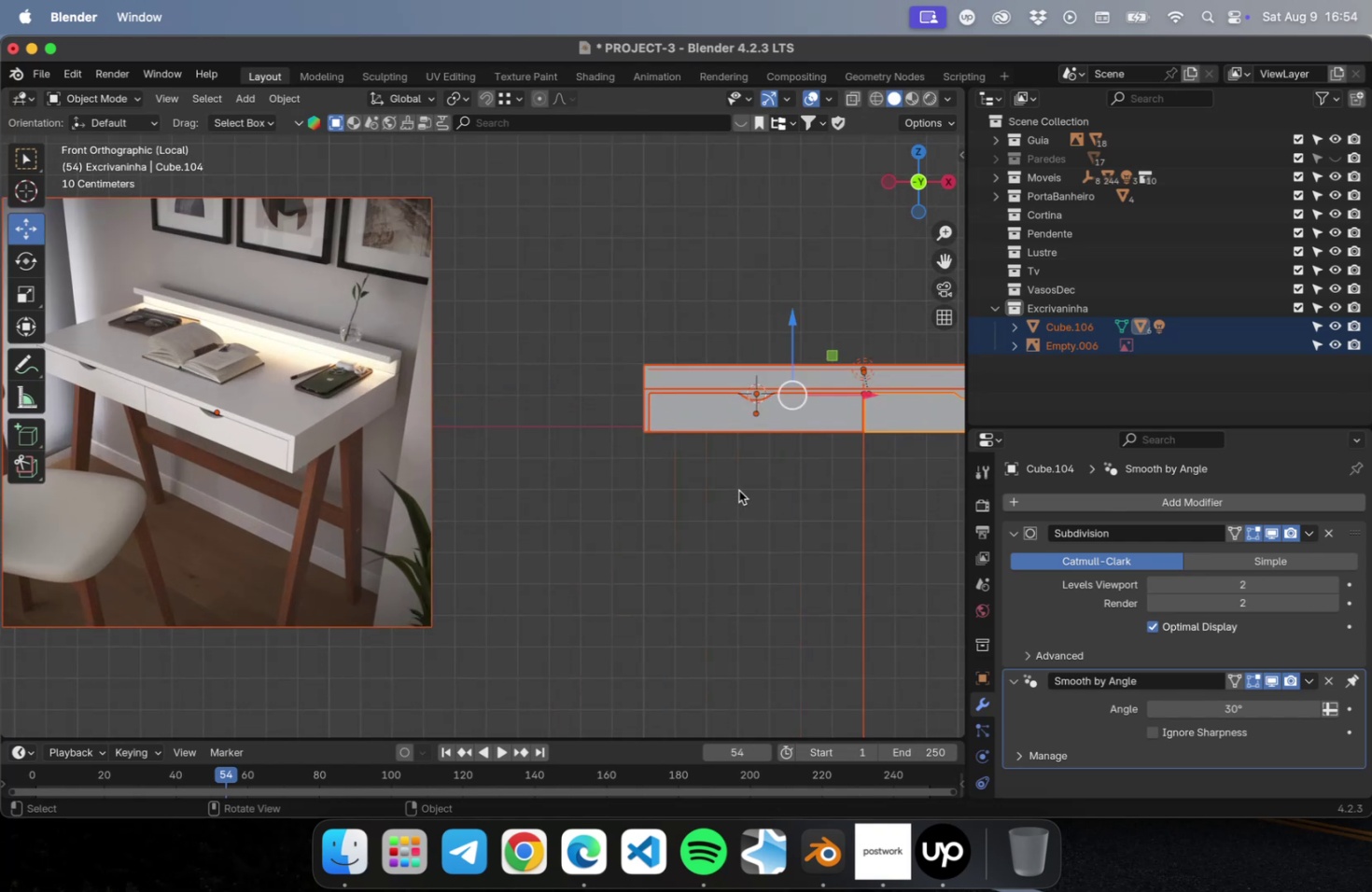 
key(NumLock)
 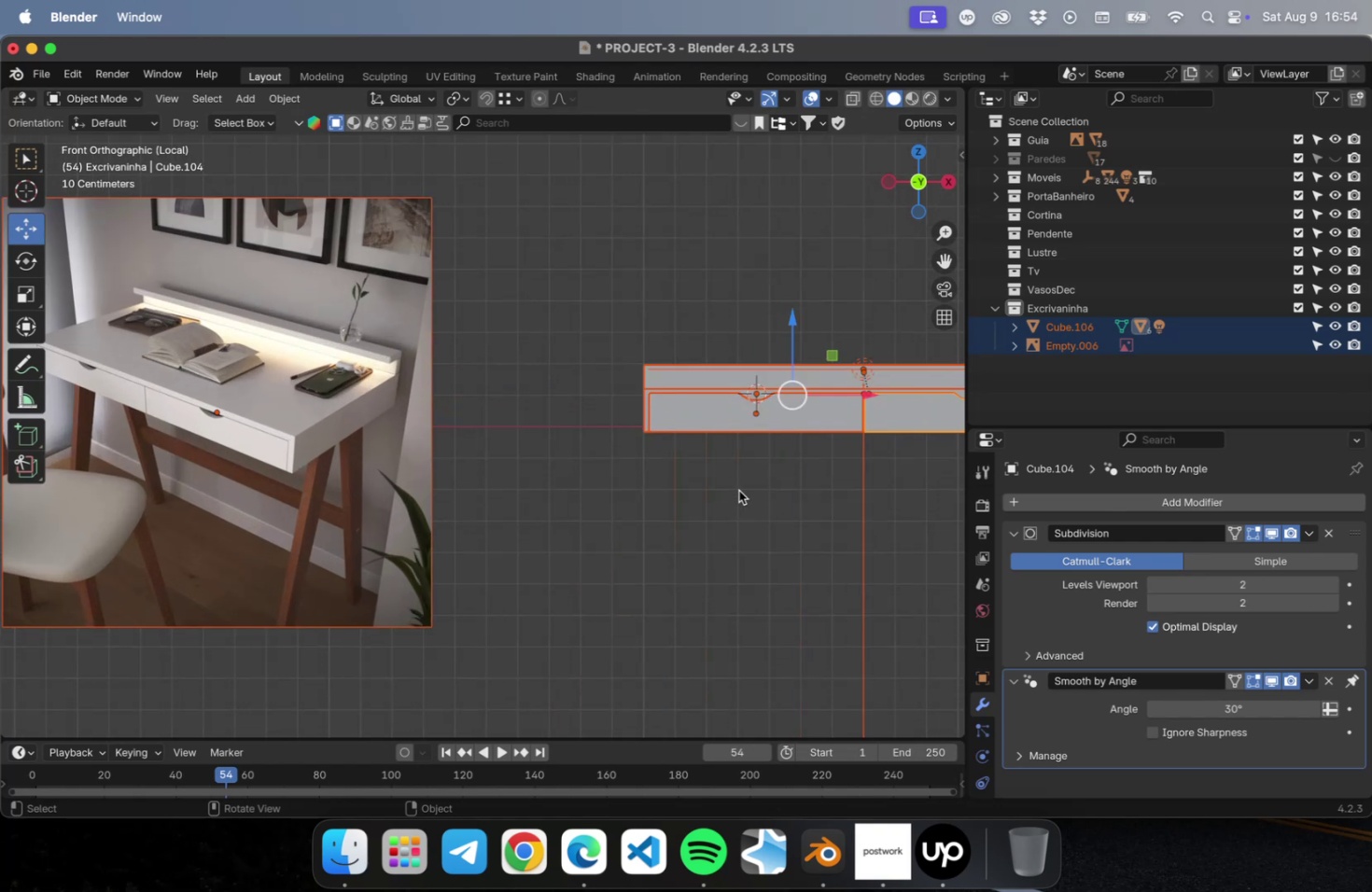 
key(Numpad3)
 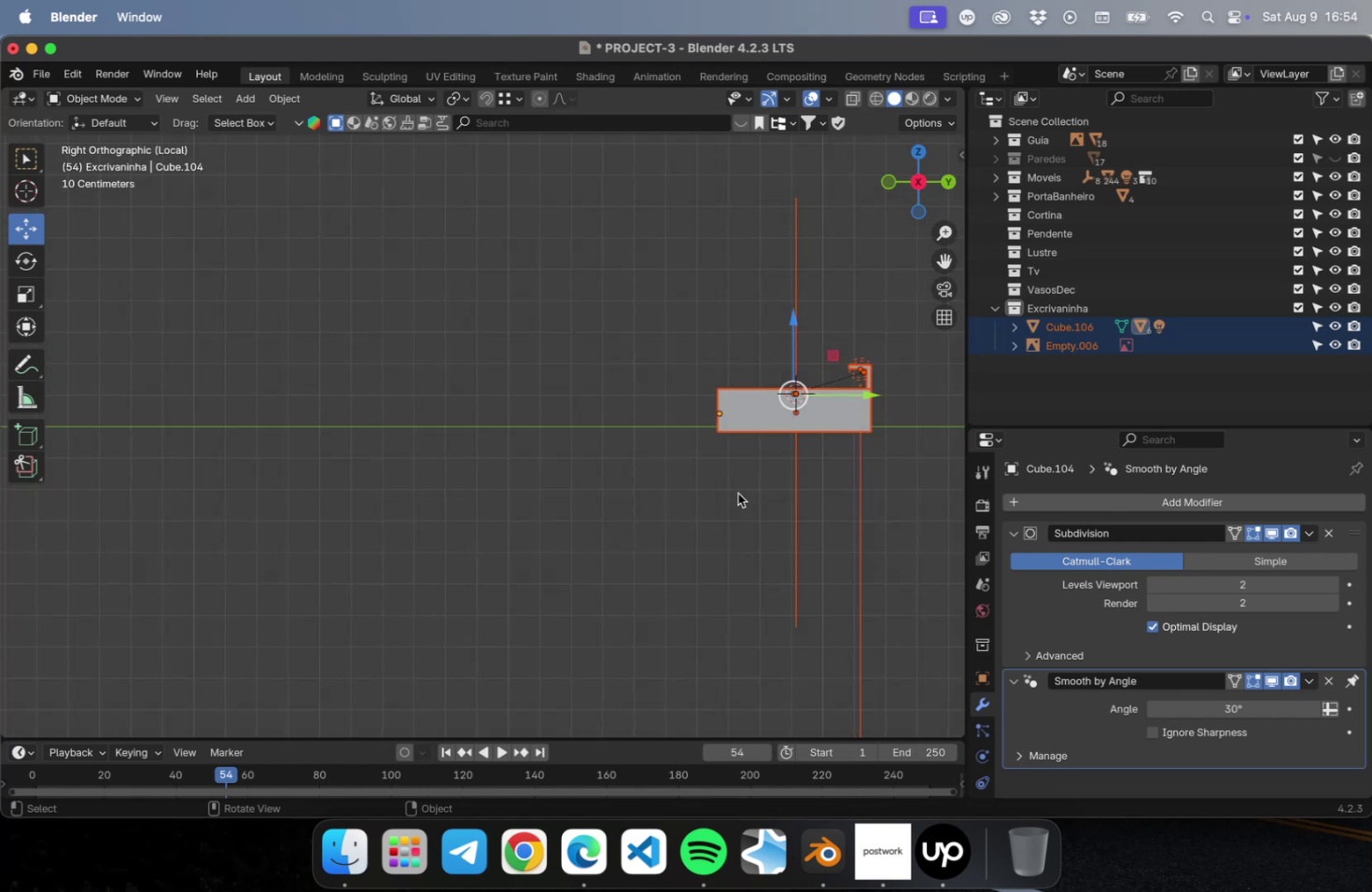 
left_click([709, 536])
 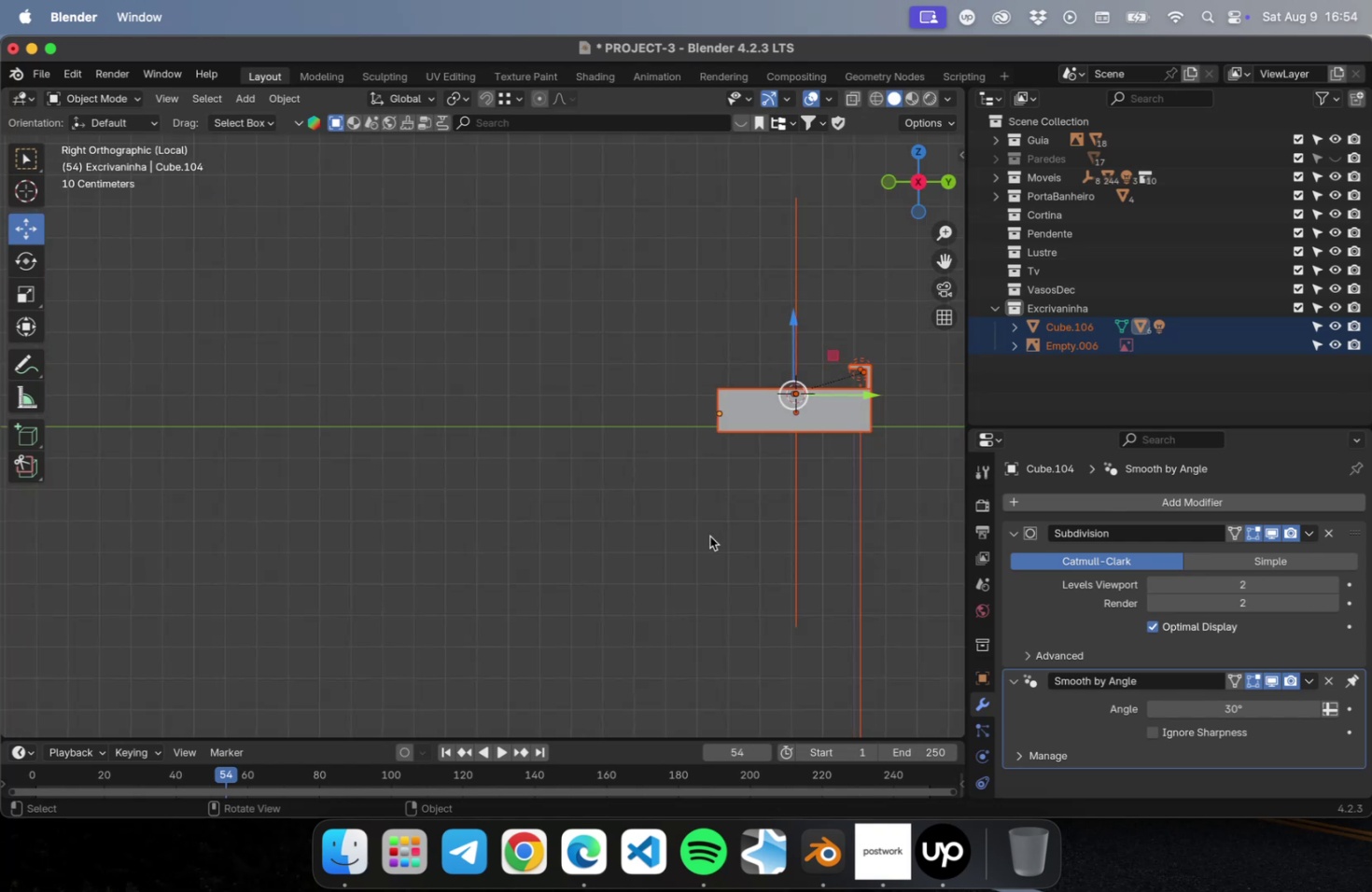 
hold_key(key=ShiftLeft, duration=0.44)
 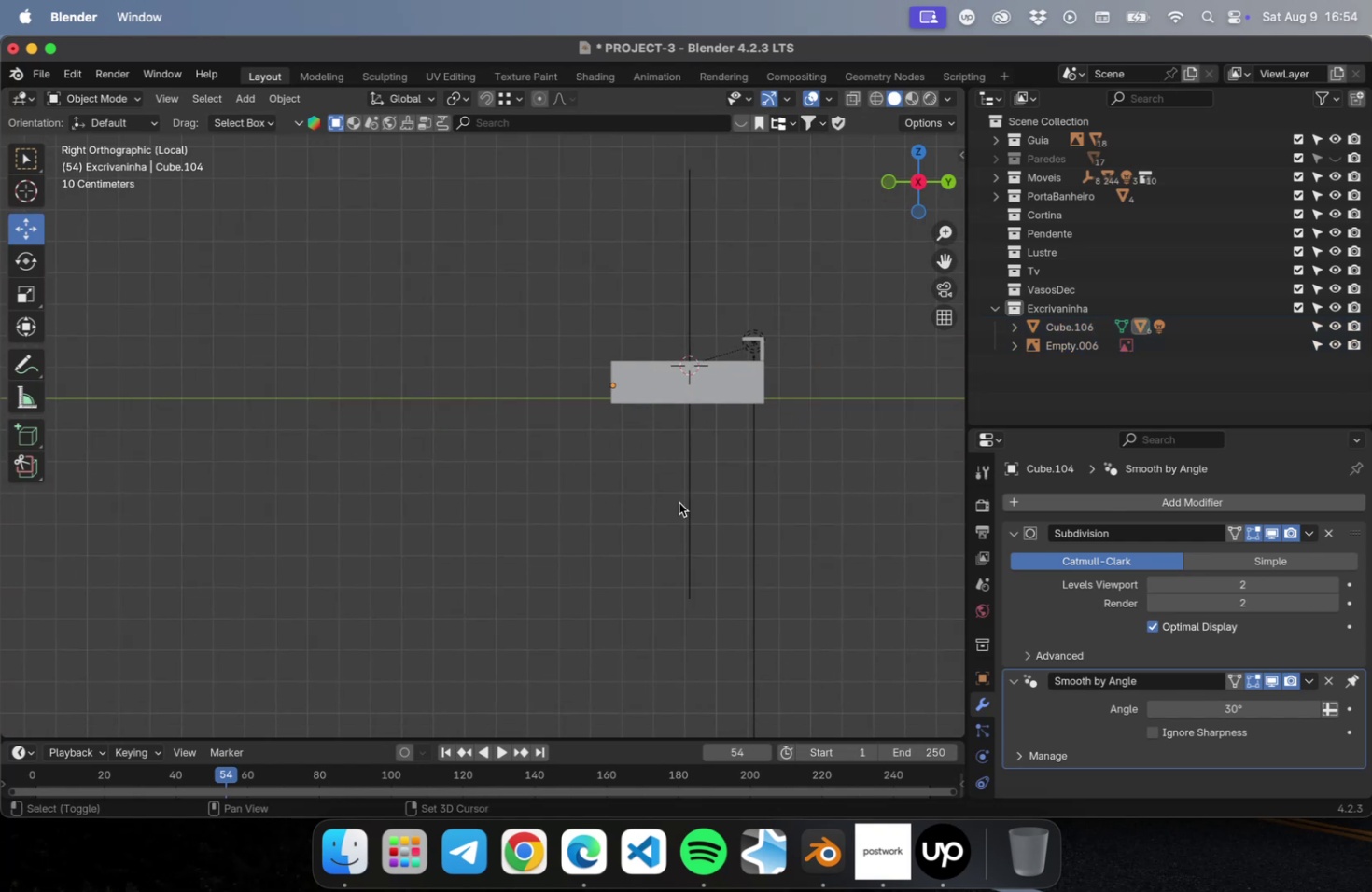 
key(Meta+CommandLeft)
 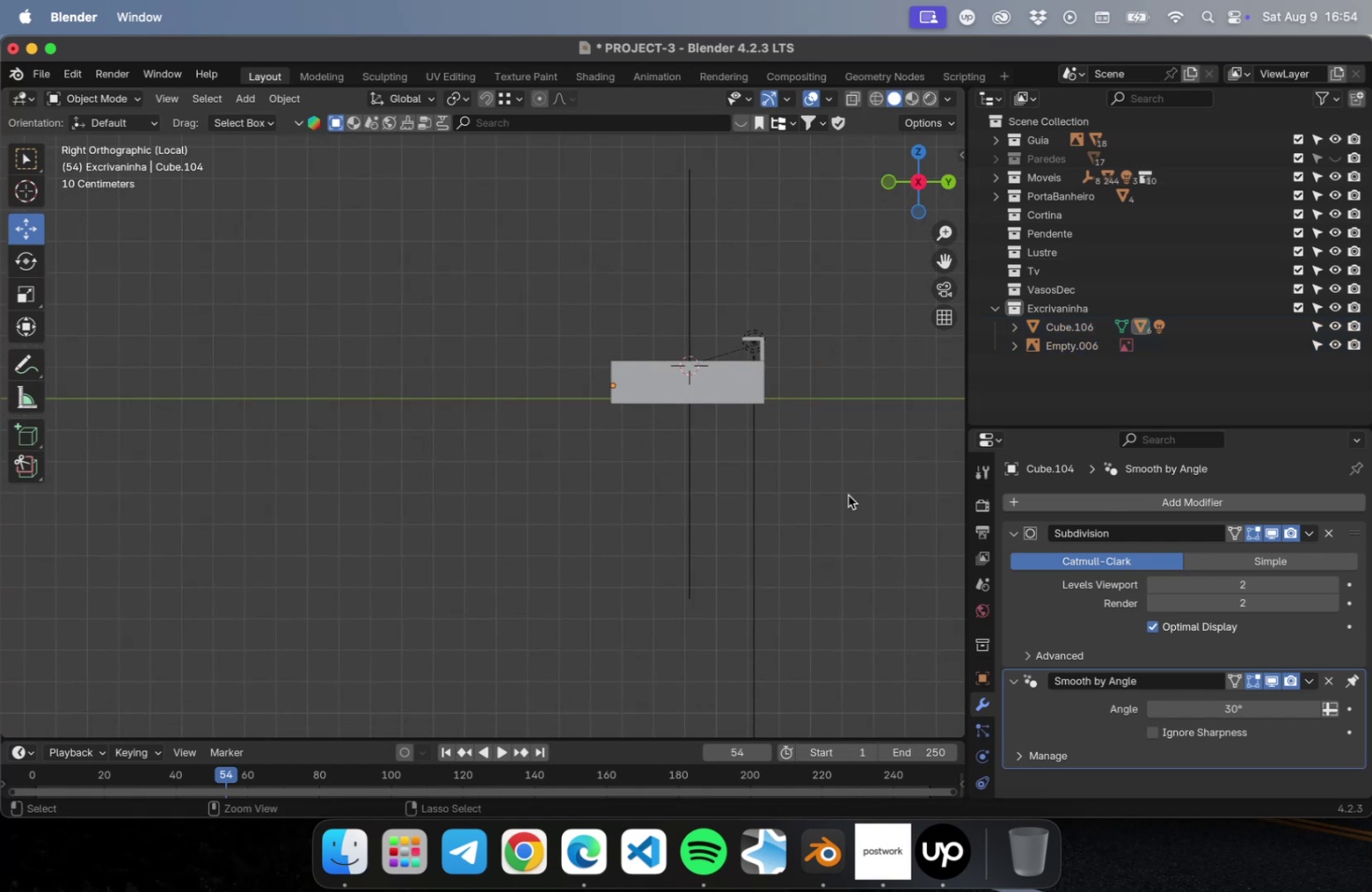 
key(Meta+S)
 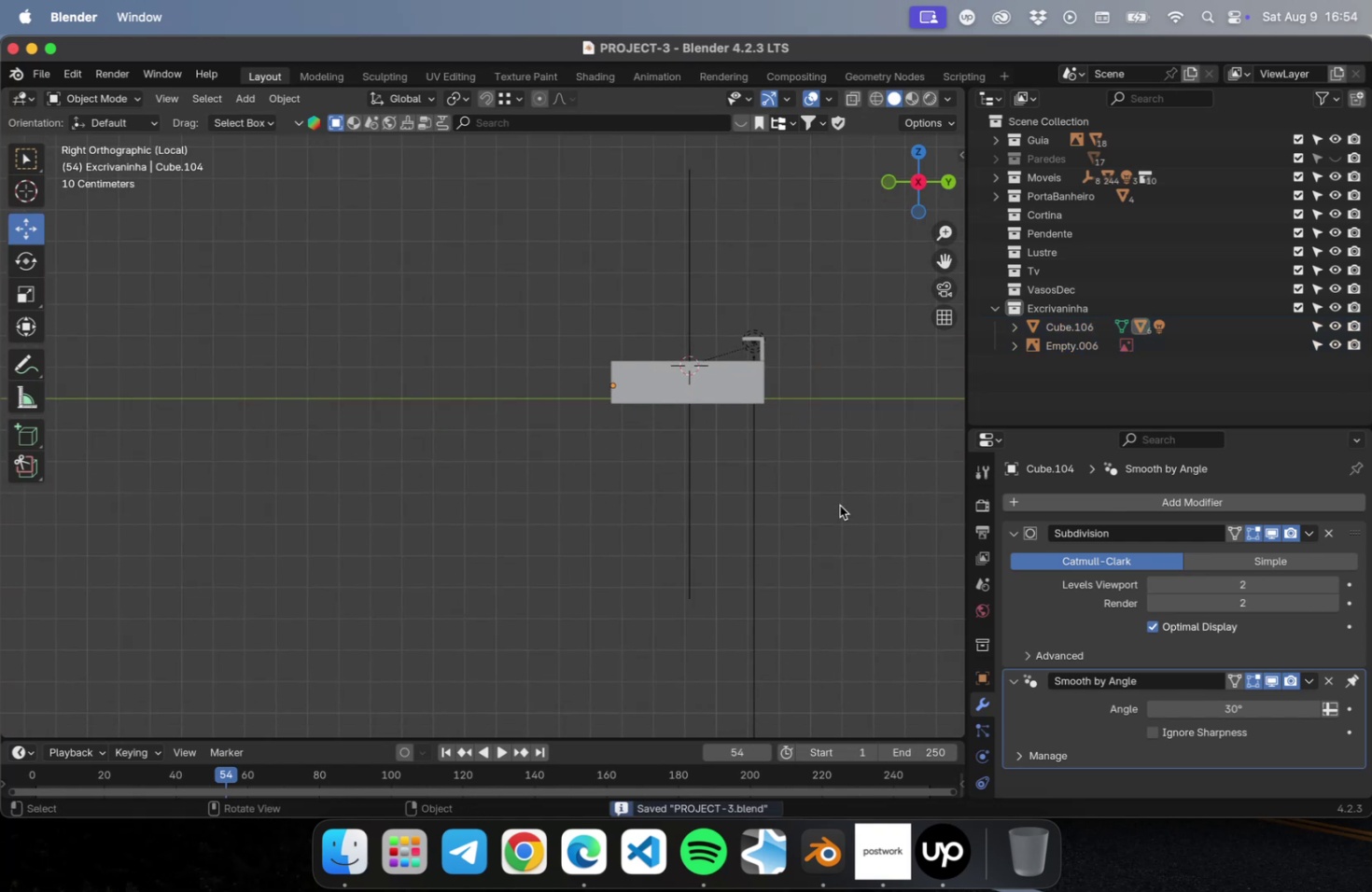 
hold_key(key=ShiftLeft, duration=0.42)
 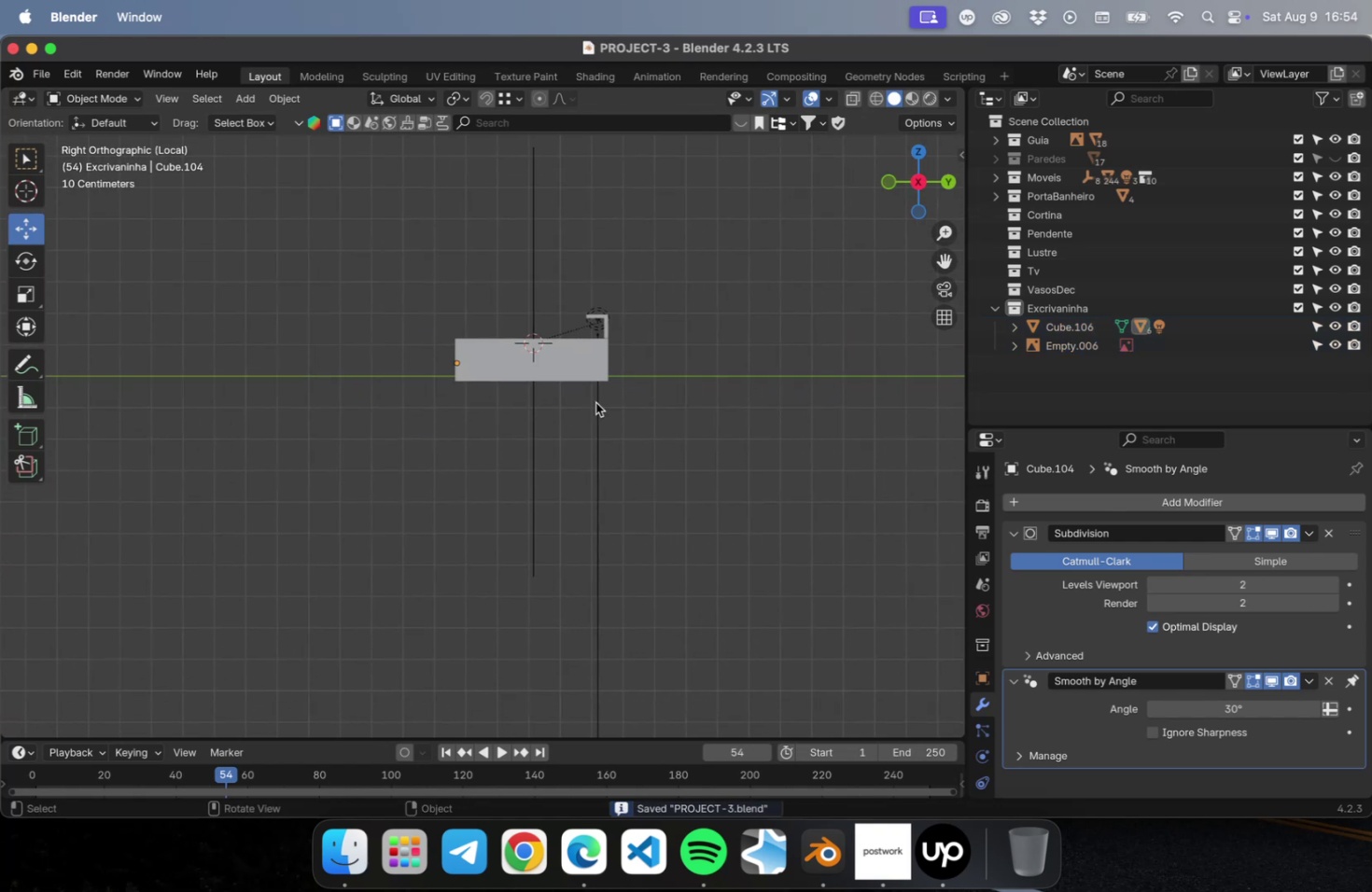 
key(Shift+ShiftLeft)
 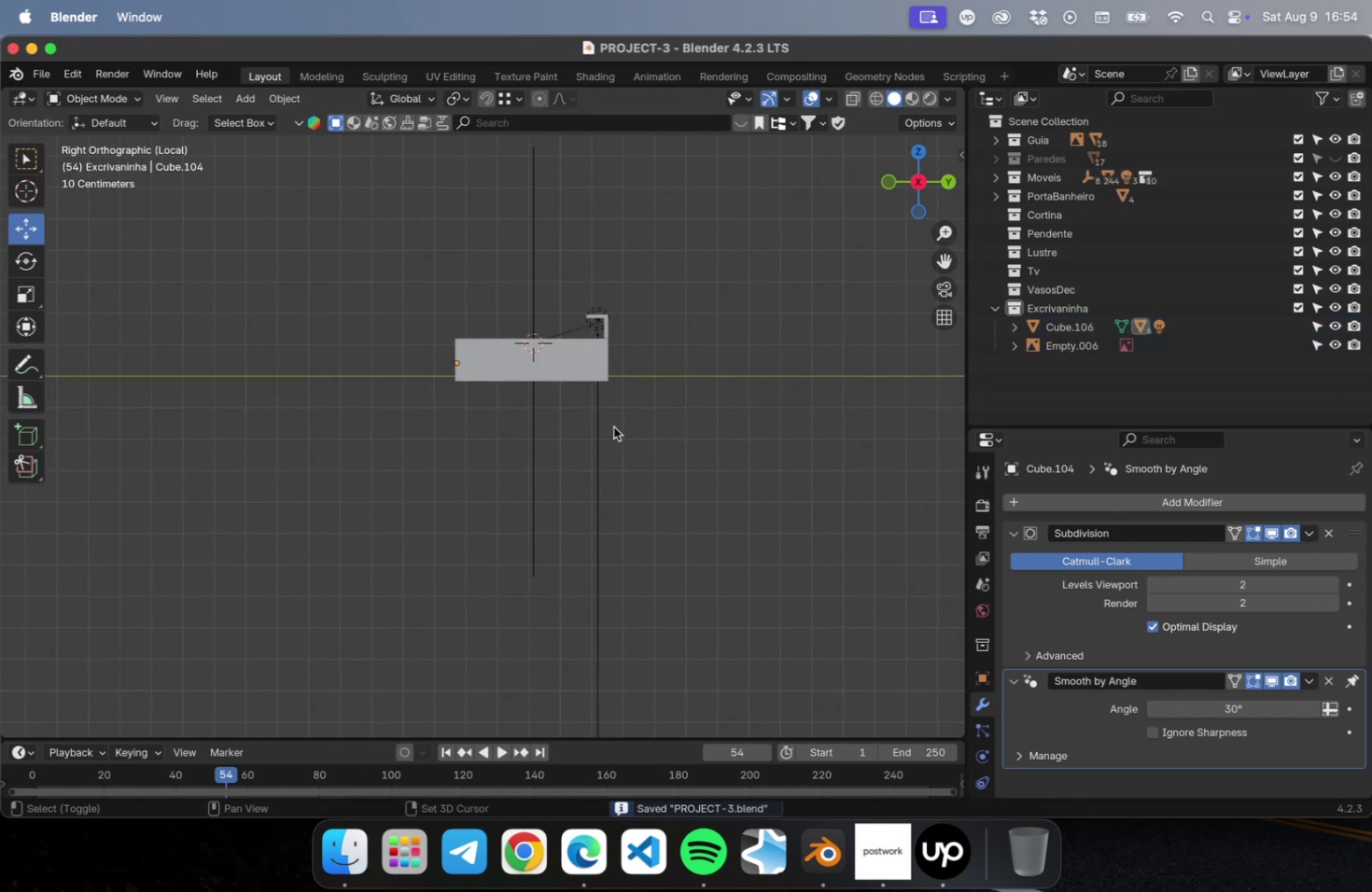 
key(Shift+A)
 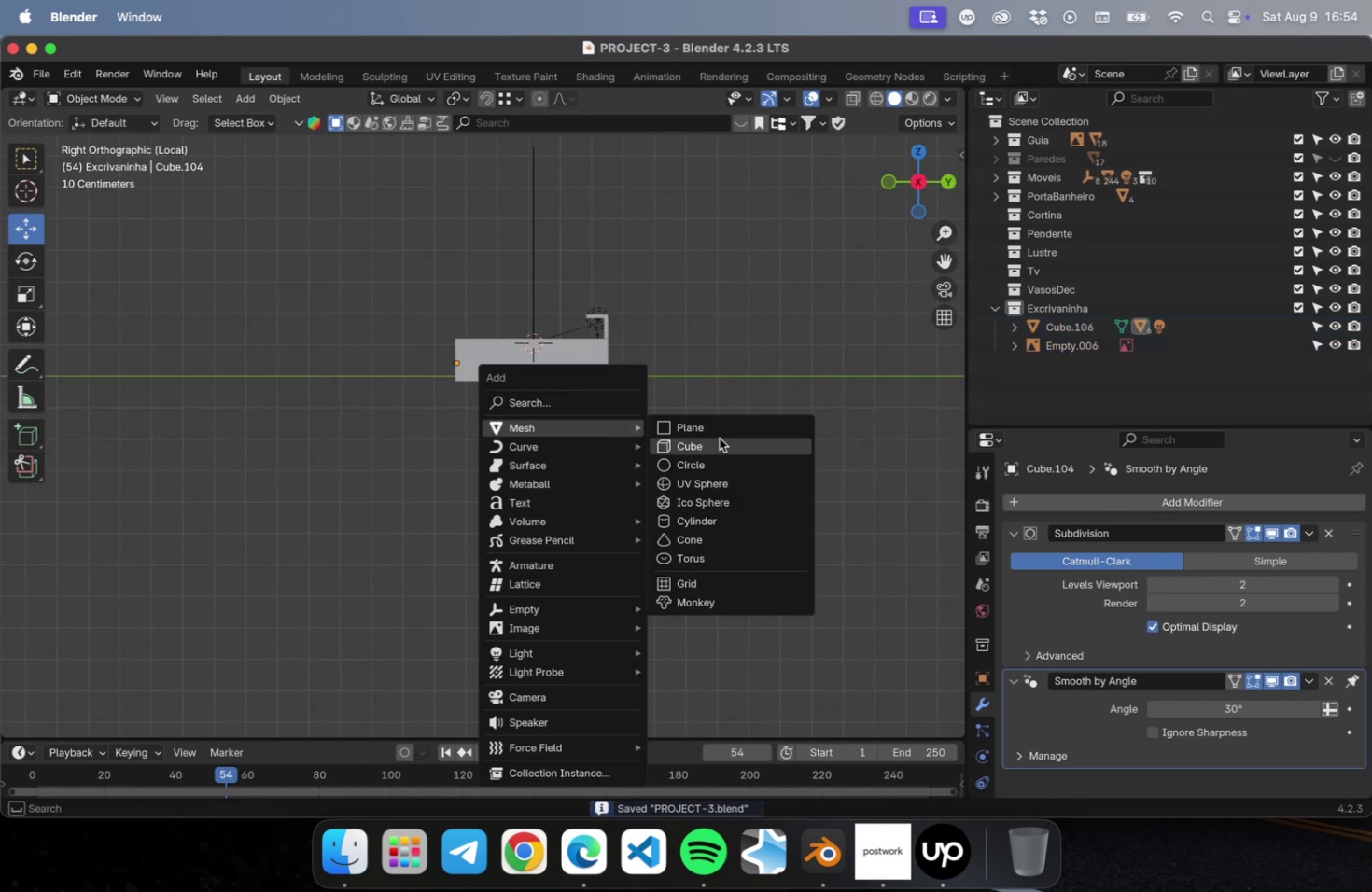 
left_click([719, 434])
 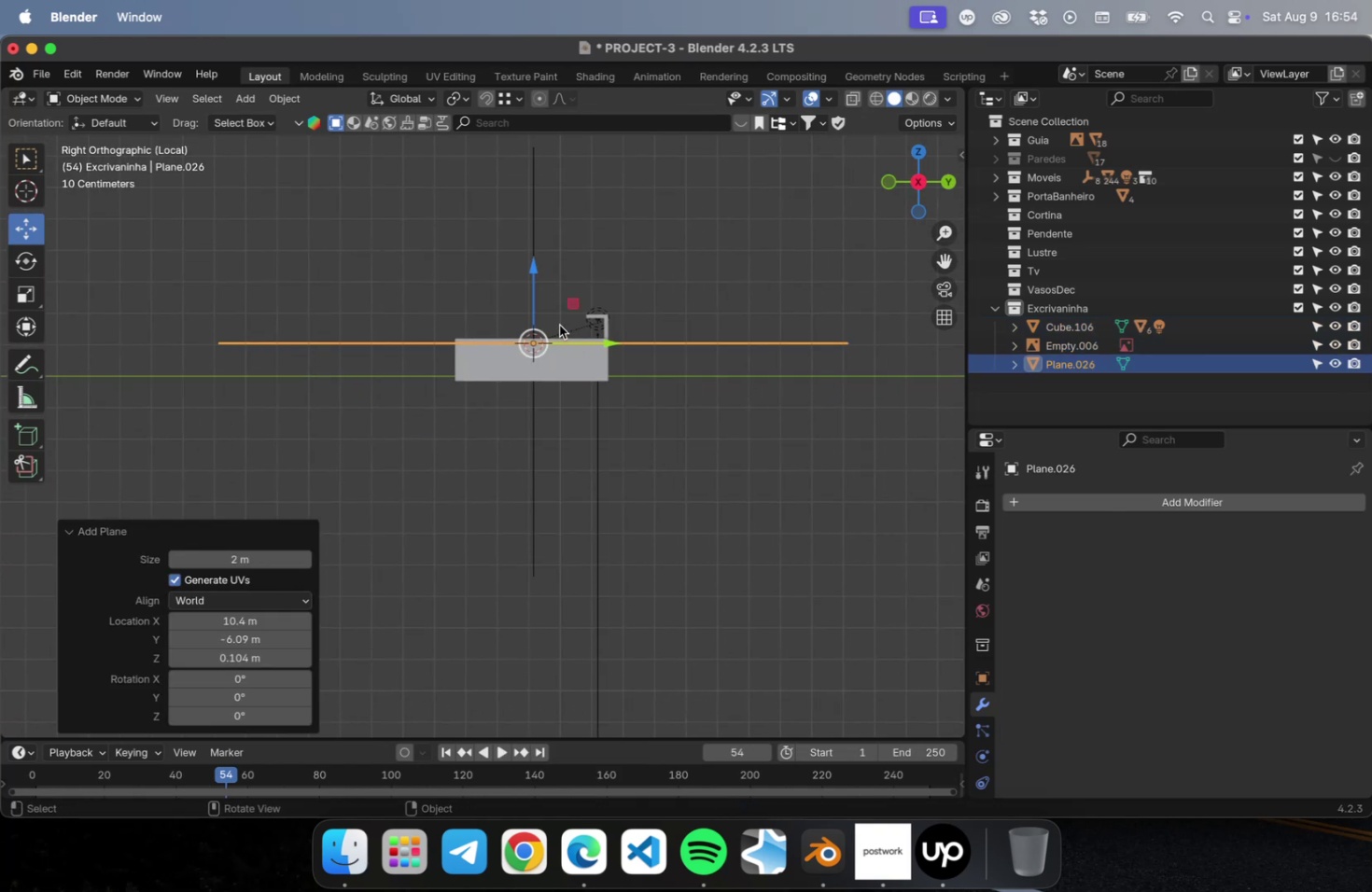 
type(ry90)
 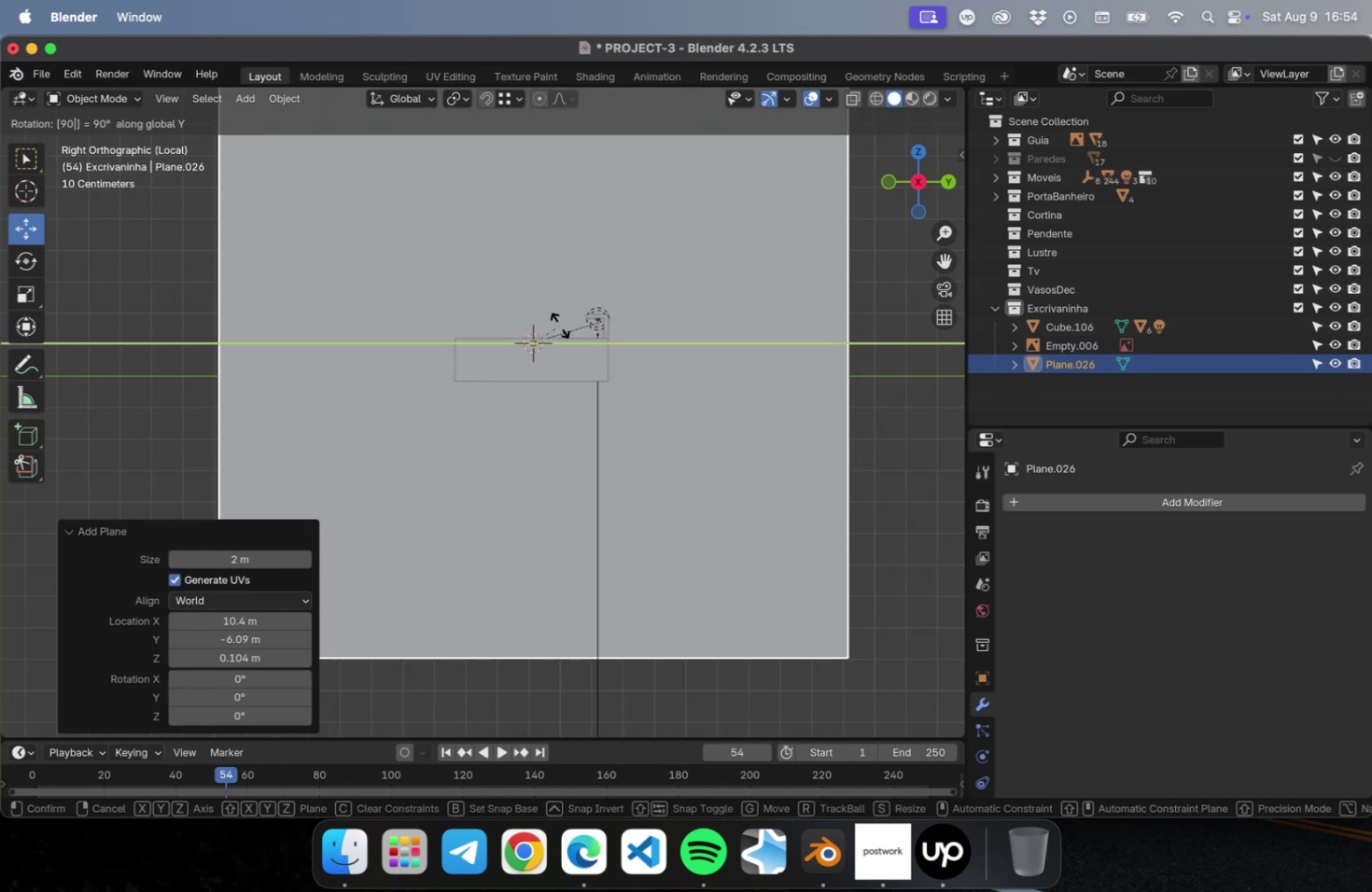 
key(Enter)
 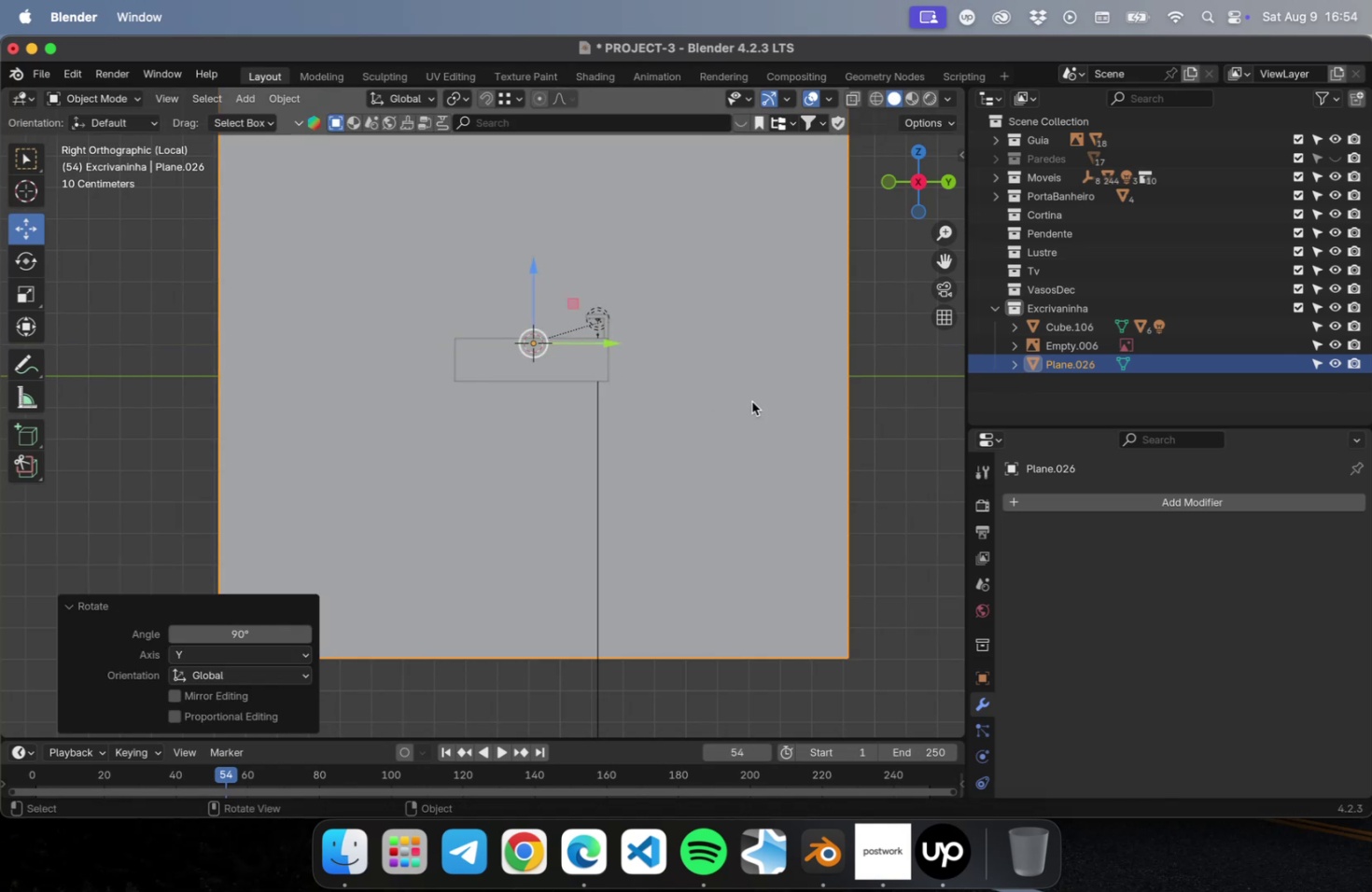 
key(S)
 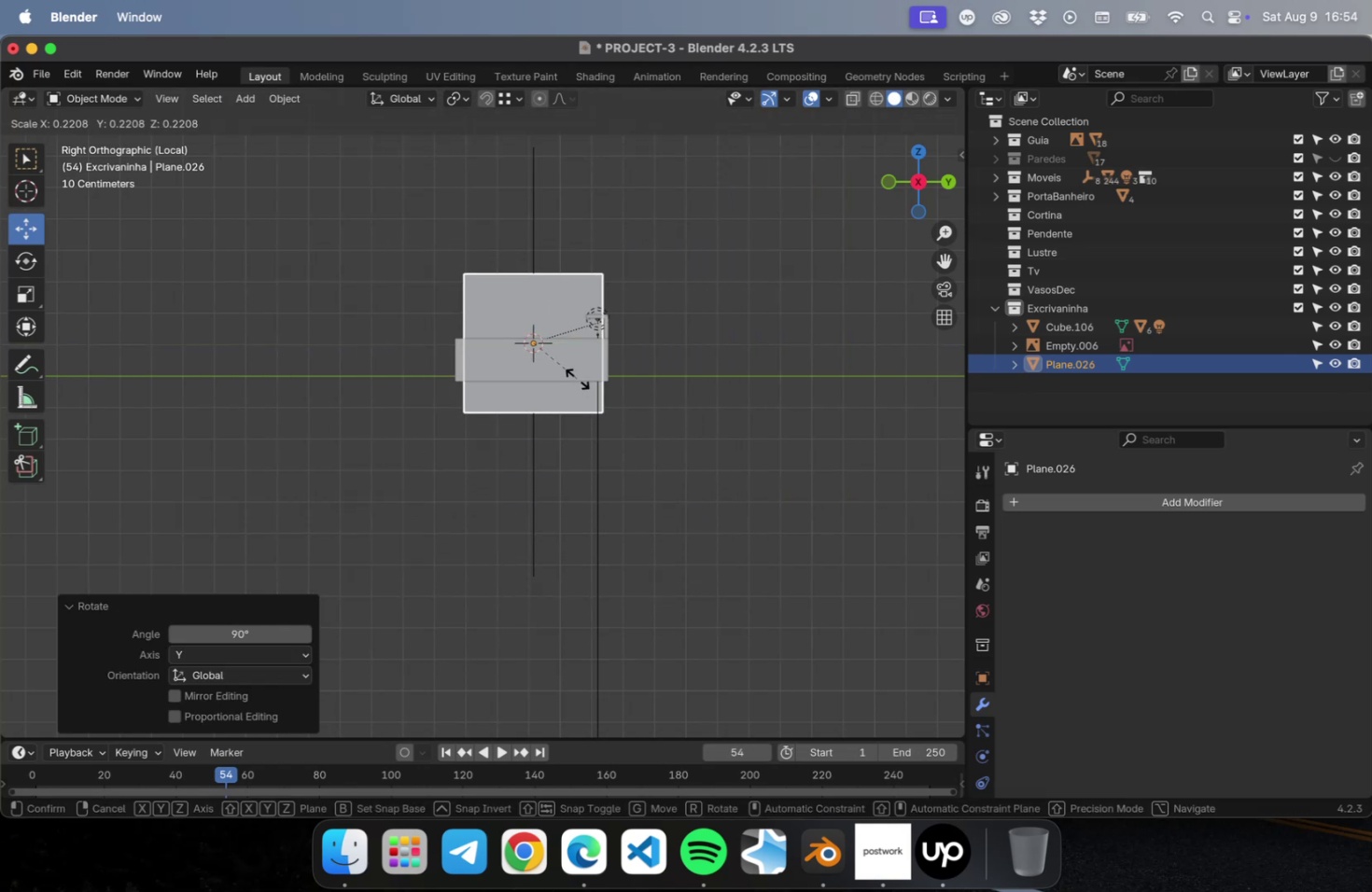 
left_click([575, 376])
 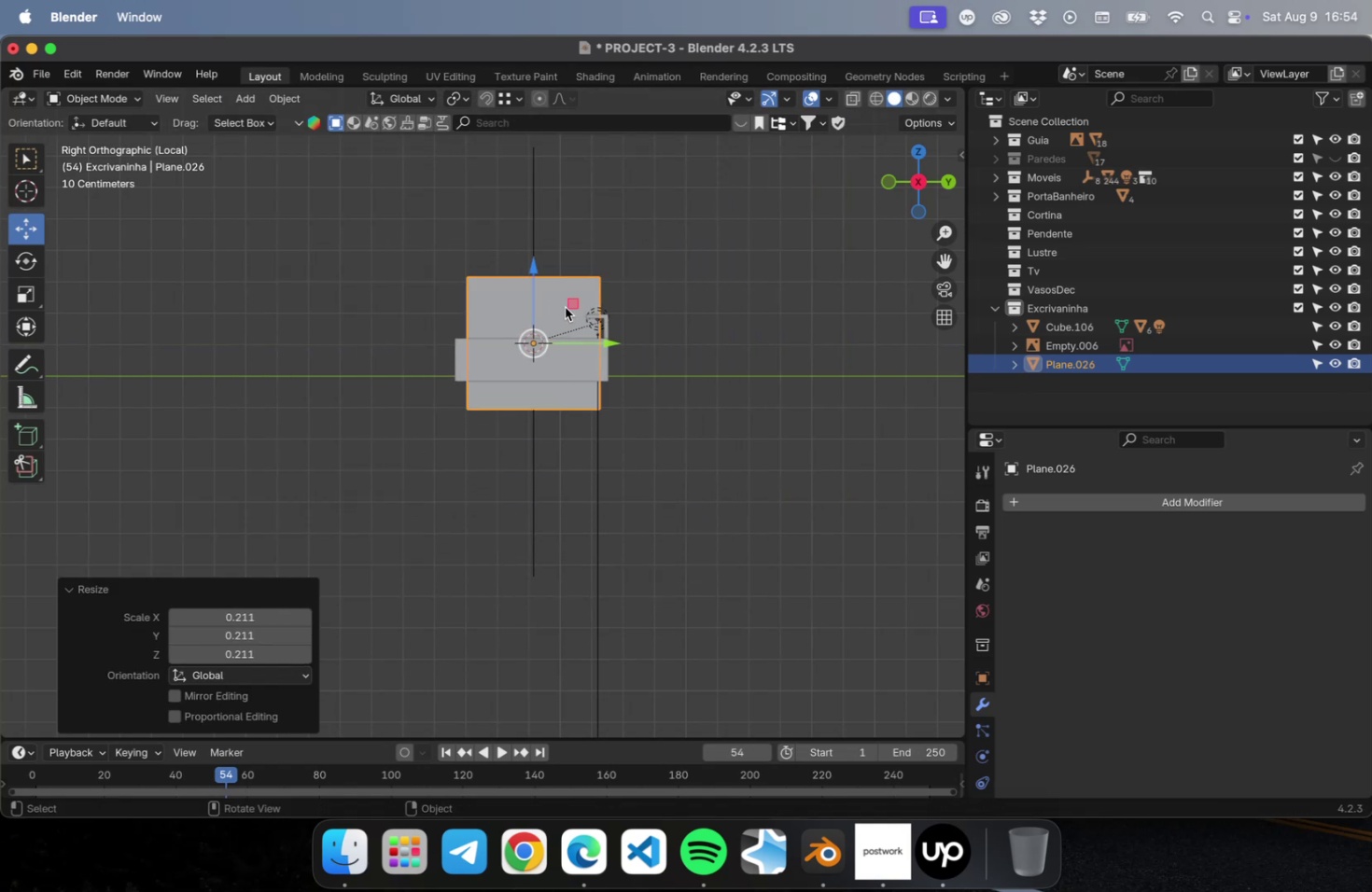 
left_click_drag(start_coordinate=[569, 304], to_coordinate=[621, 418])
 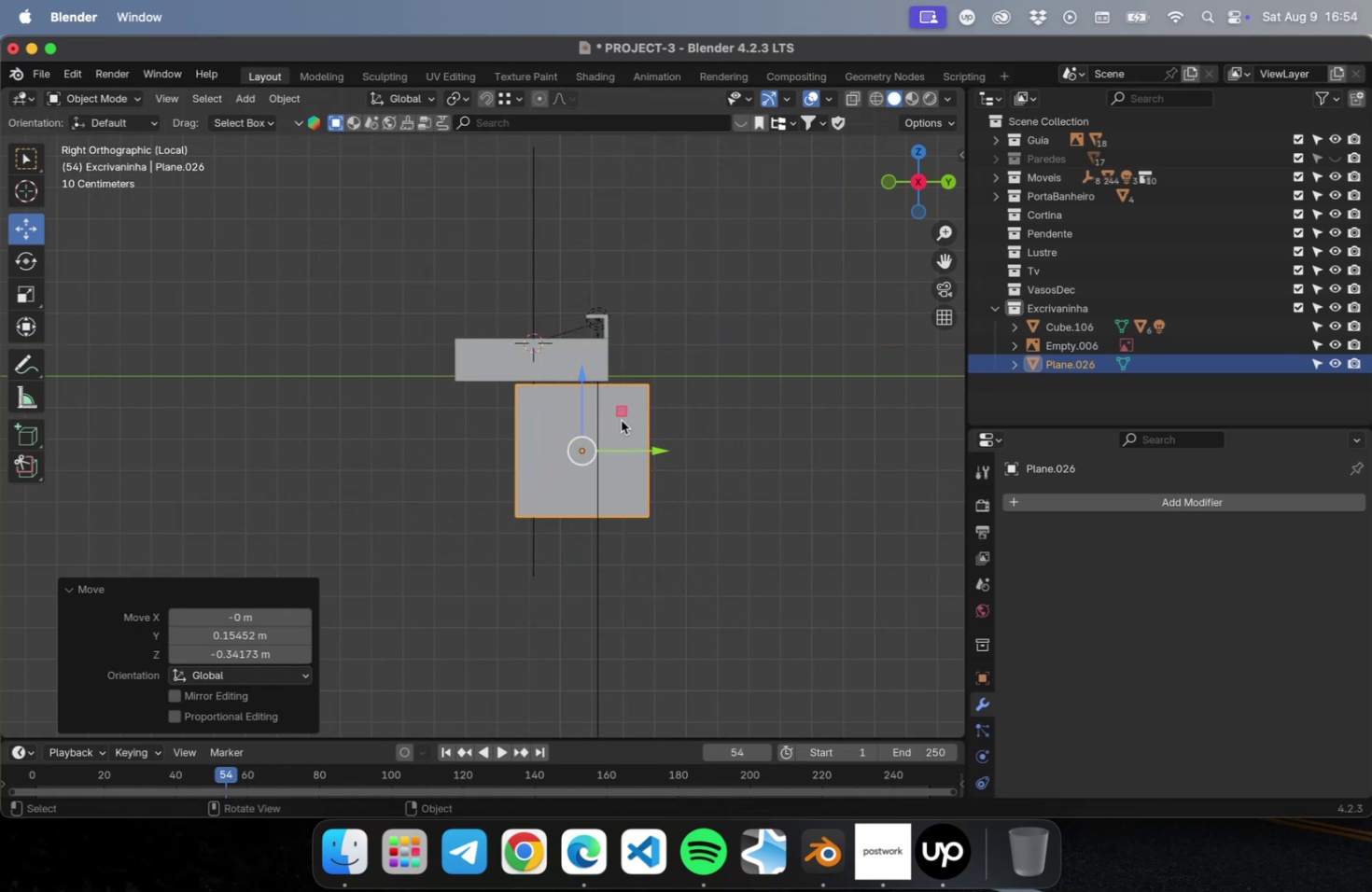 
key(N)
 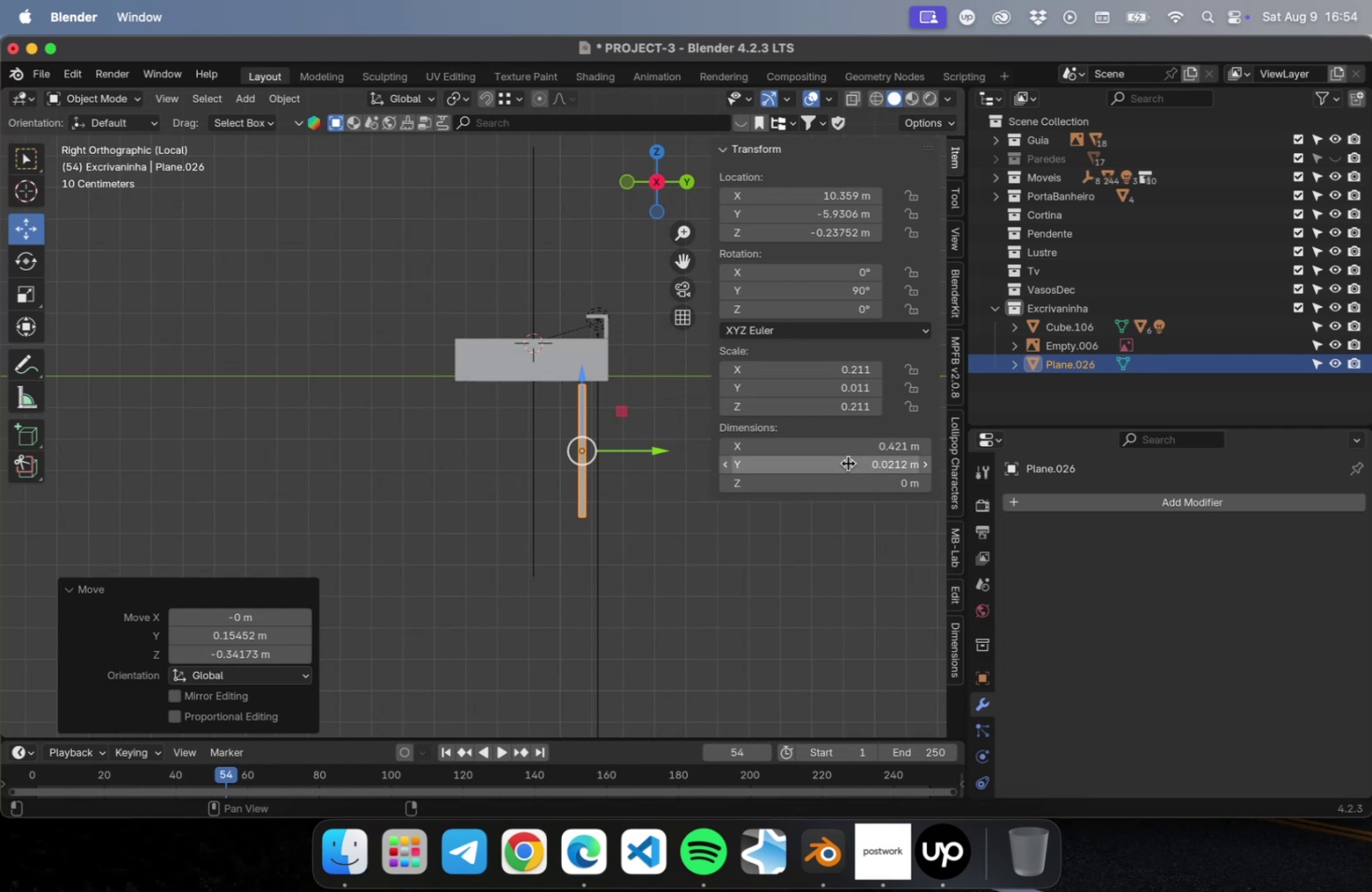 
left_click_drag(start_coordinate=[843, 448], to_coordinate=[850, 445])
 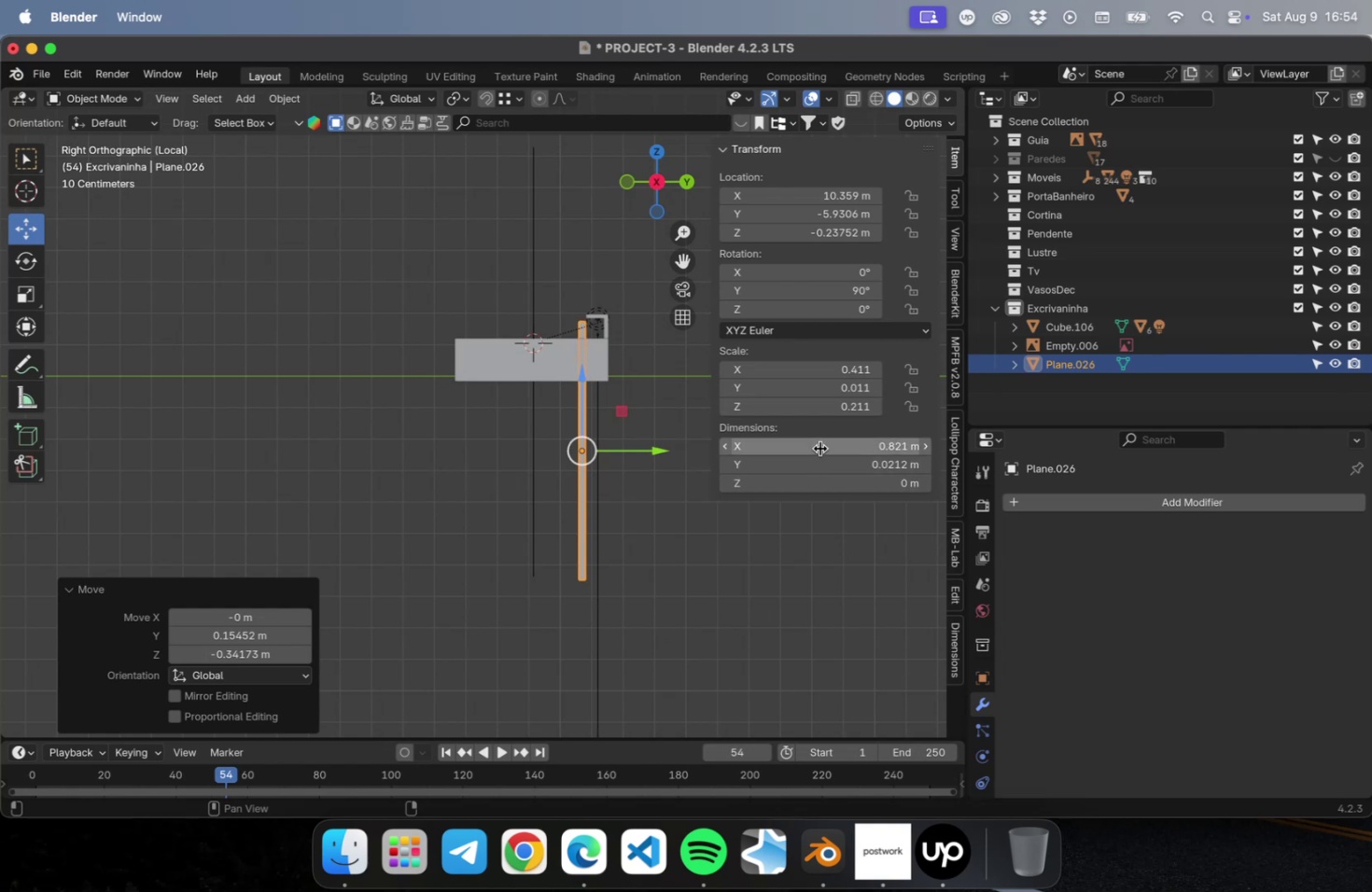 
wait(8.36)
 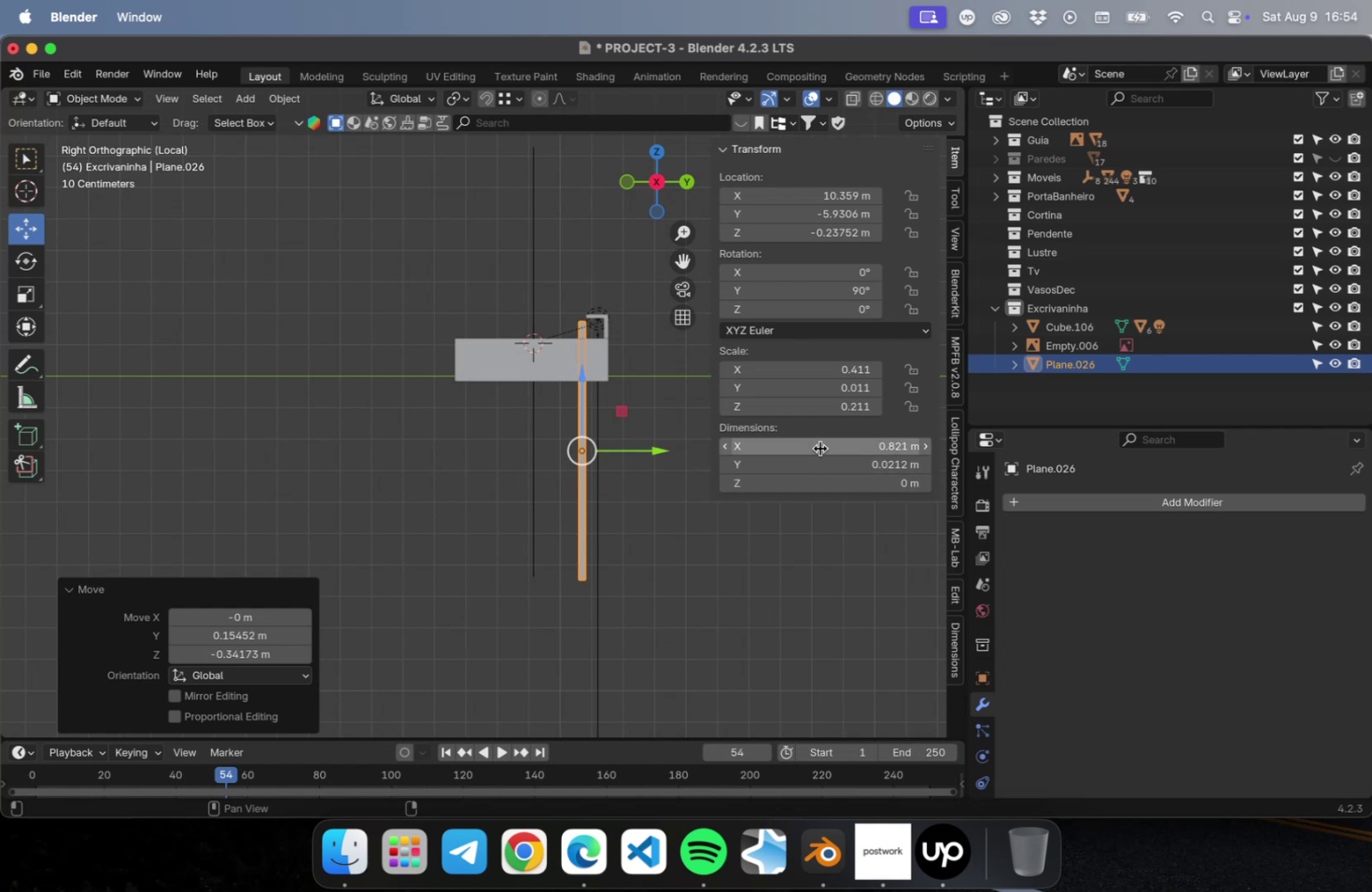 
type(70)
 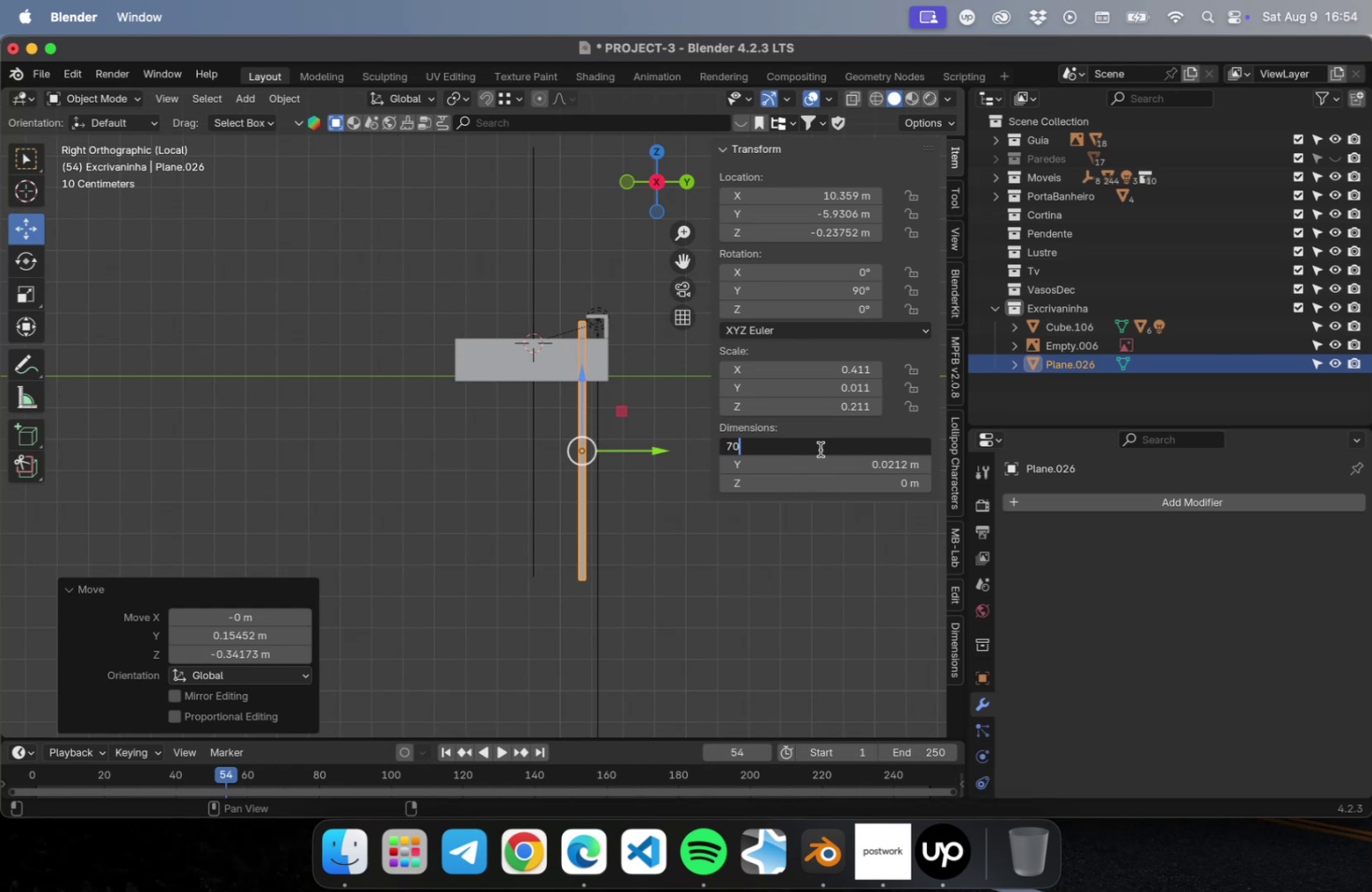 
key(Enter)
 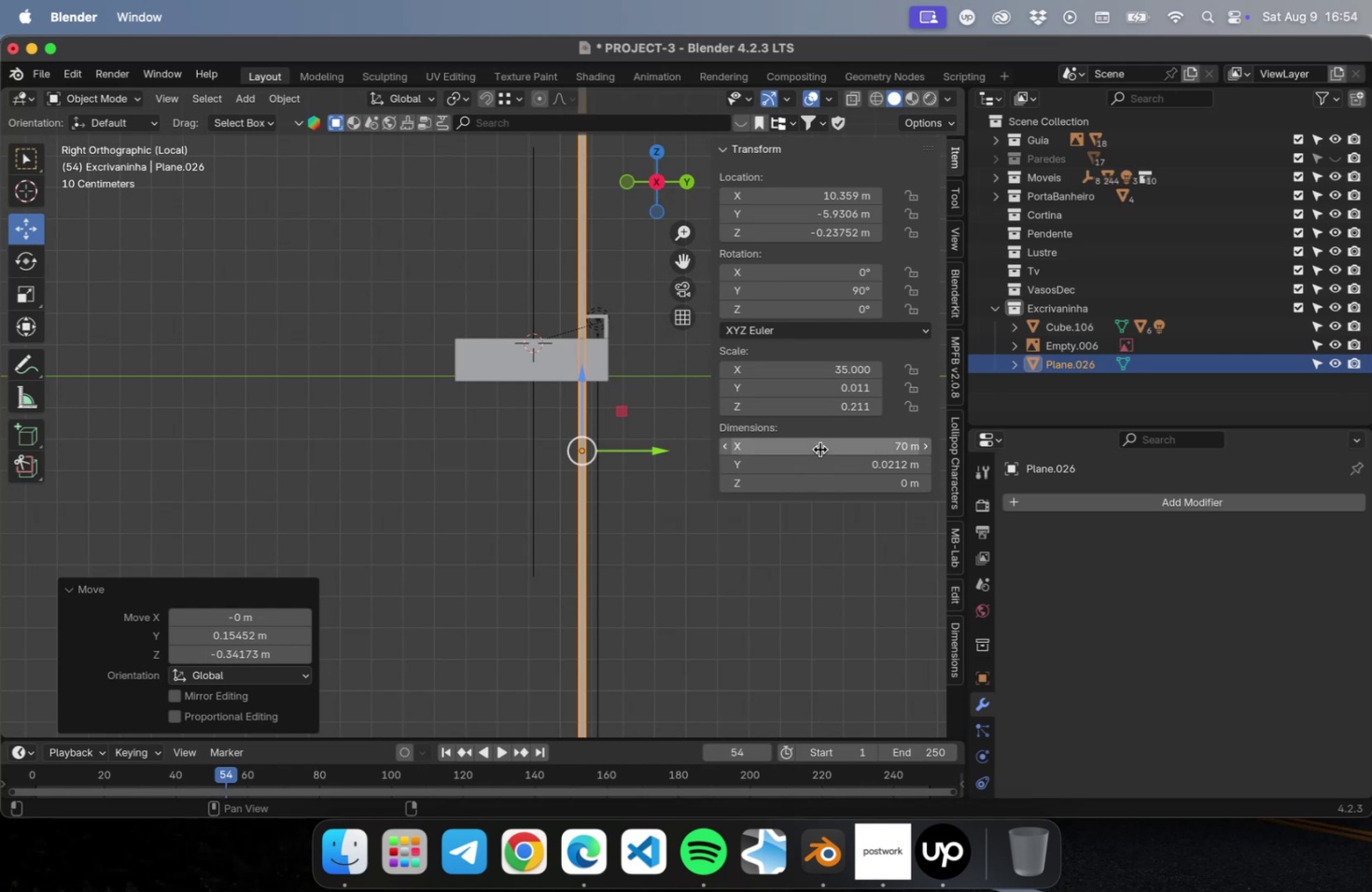 
left_click([819, 448])
 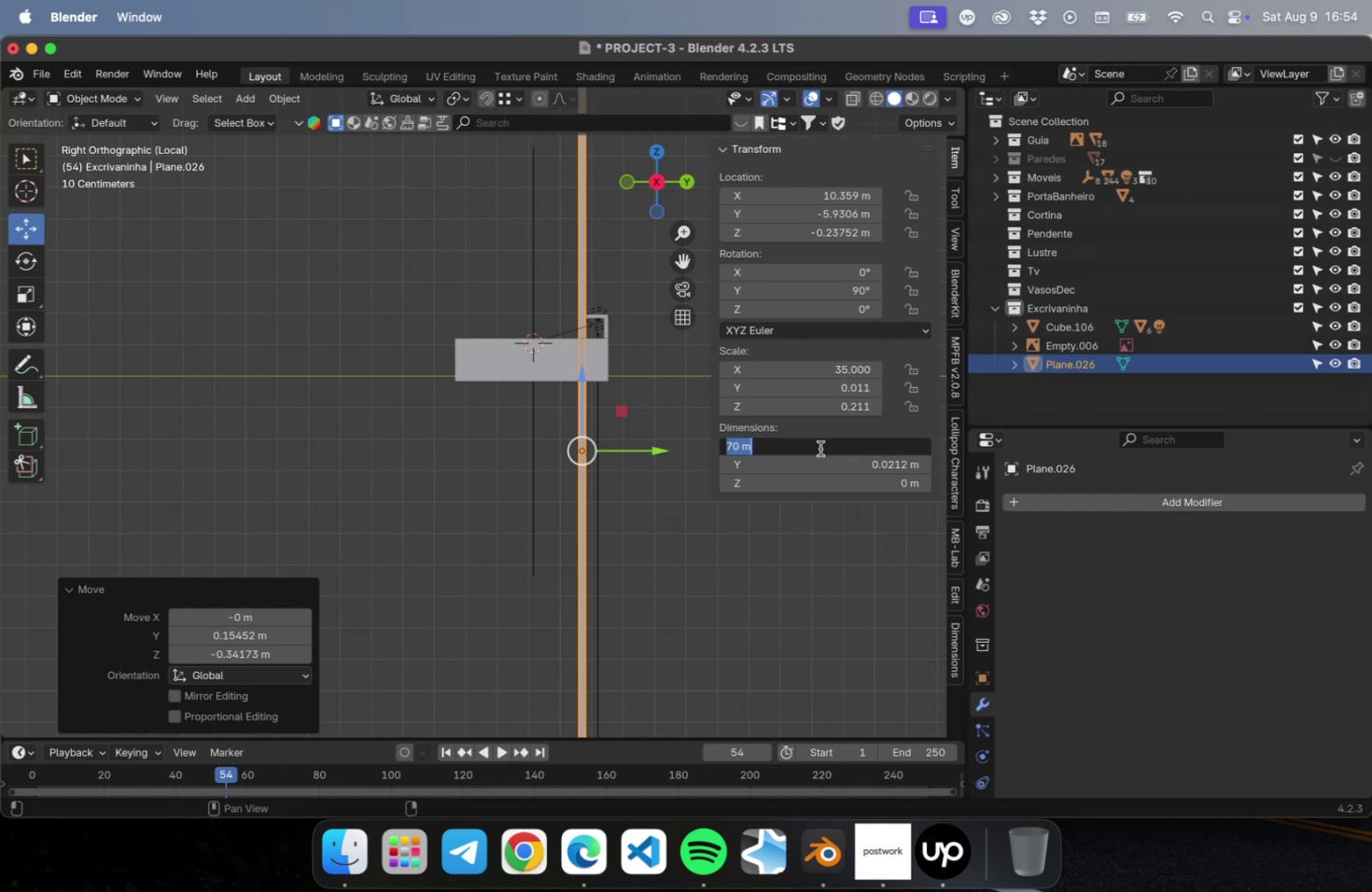 
type(.70)
 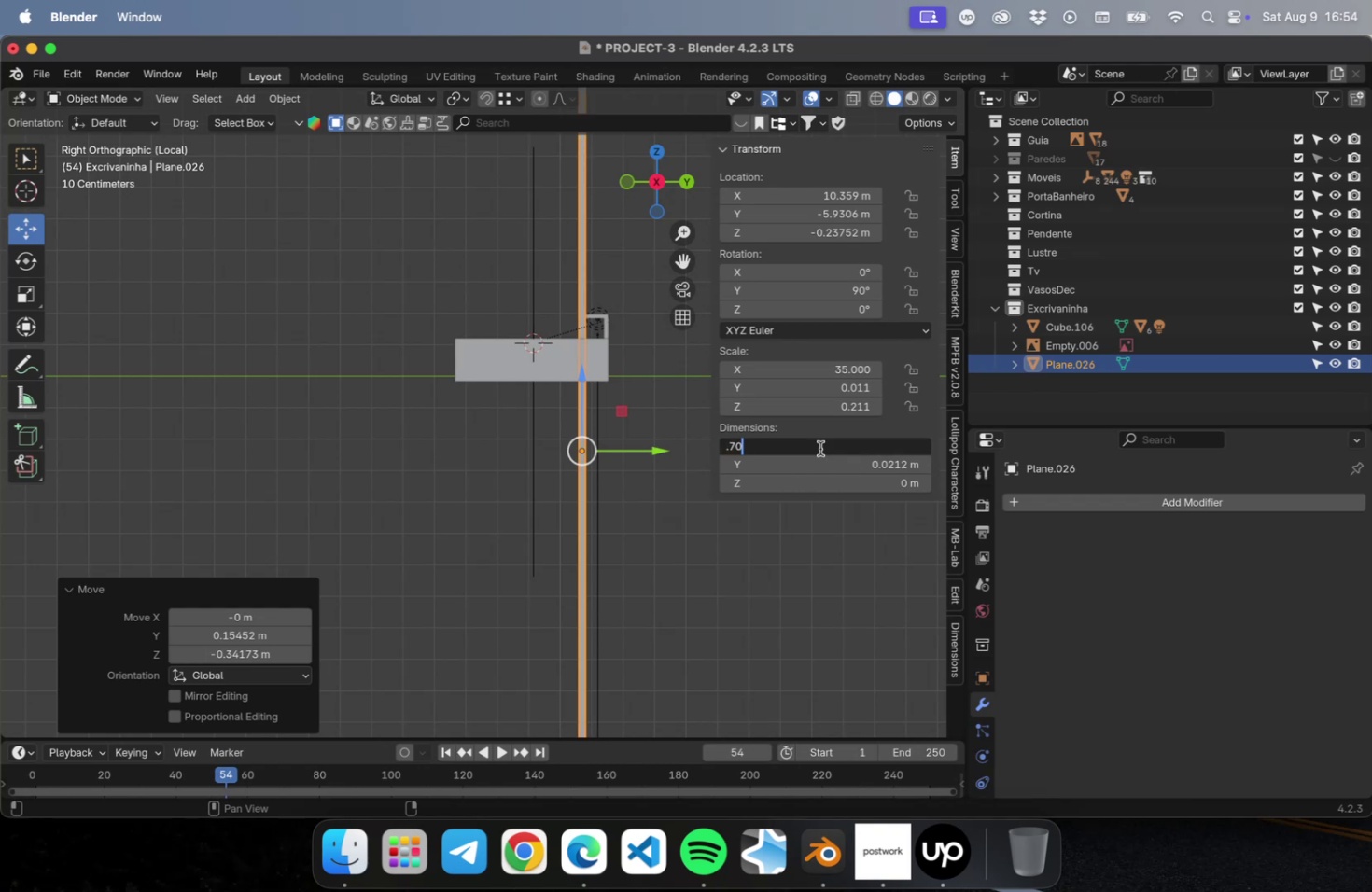 
key(Enter)
 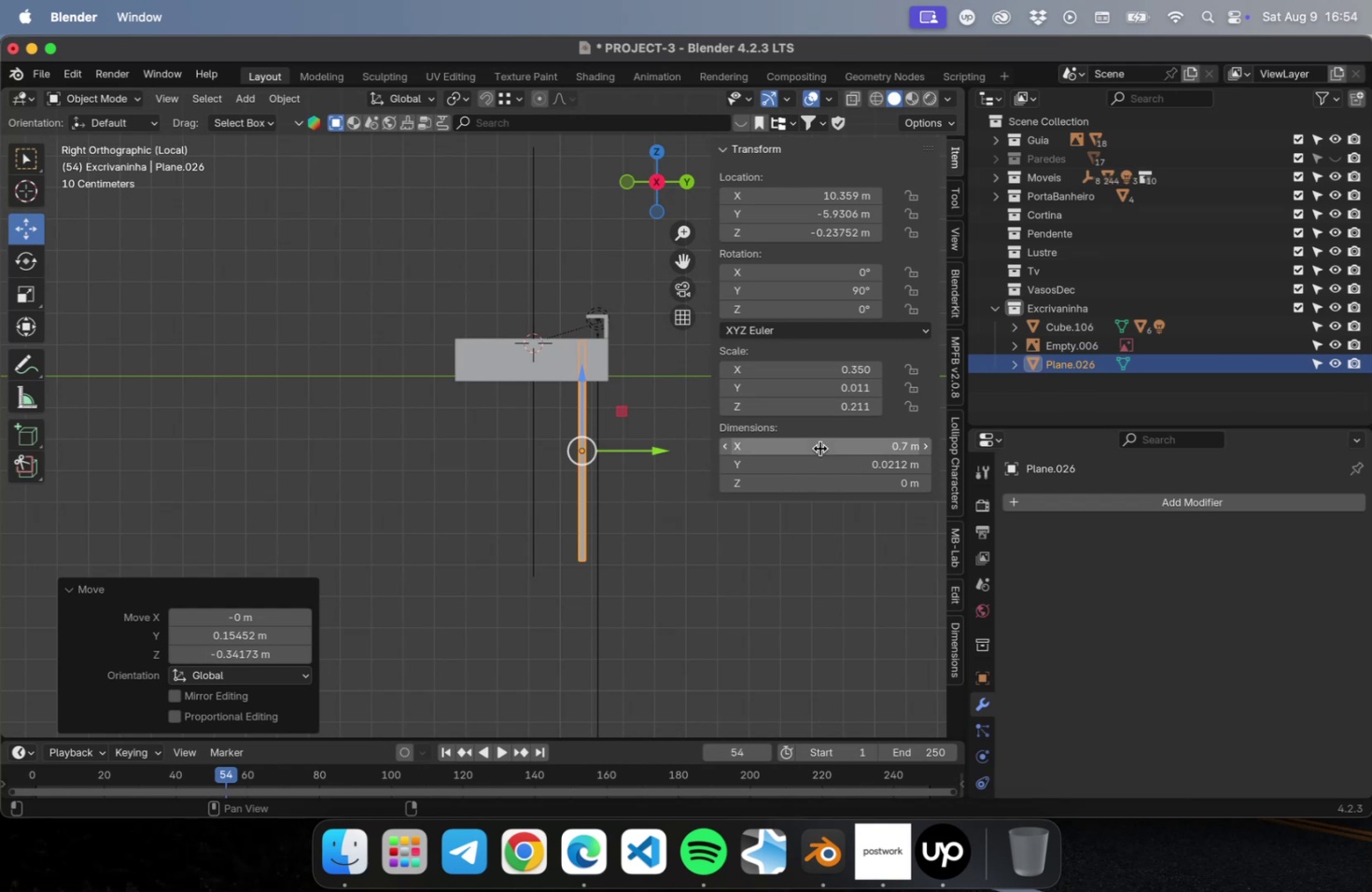 
key(Meta+S)
 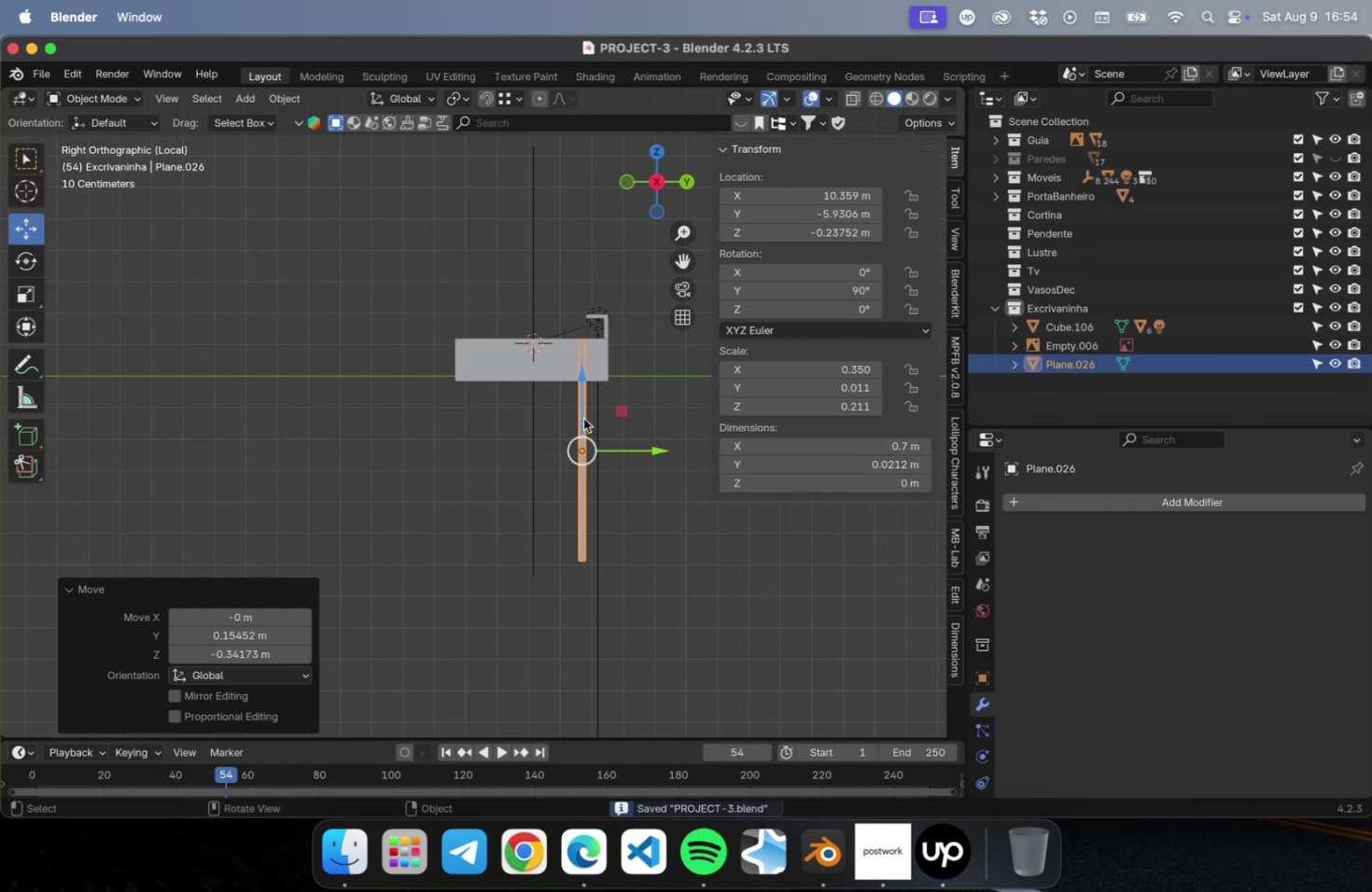 
left_click_drag(start_coordinate=[577, 393], to_coordinate=[575, 437])
 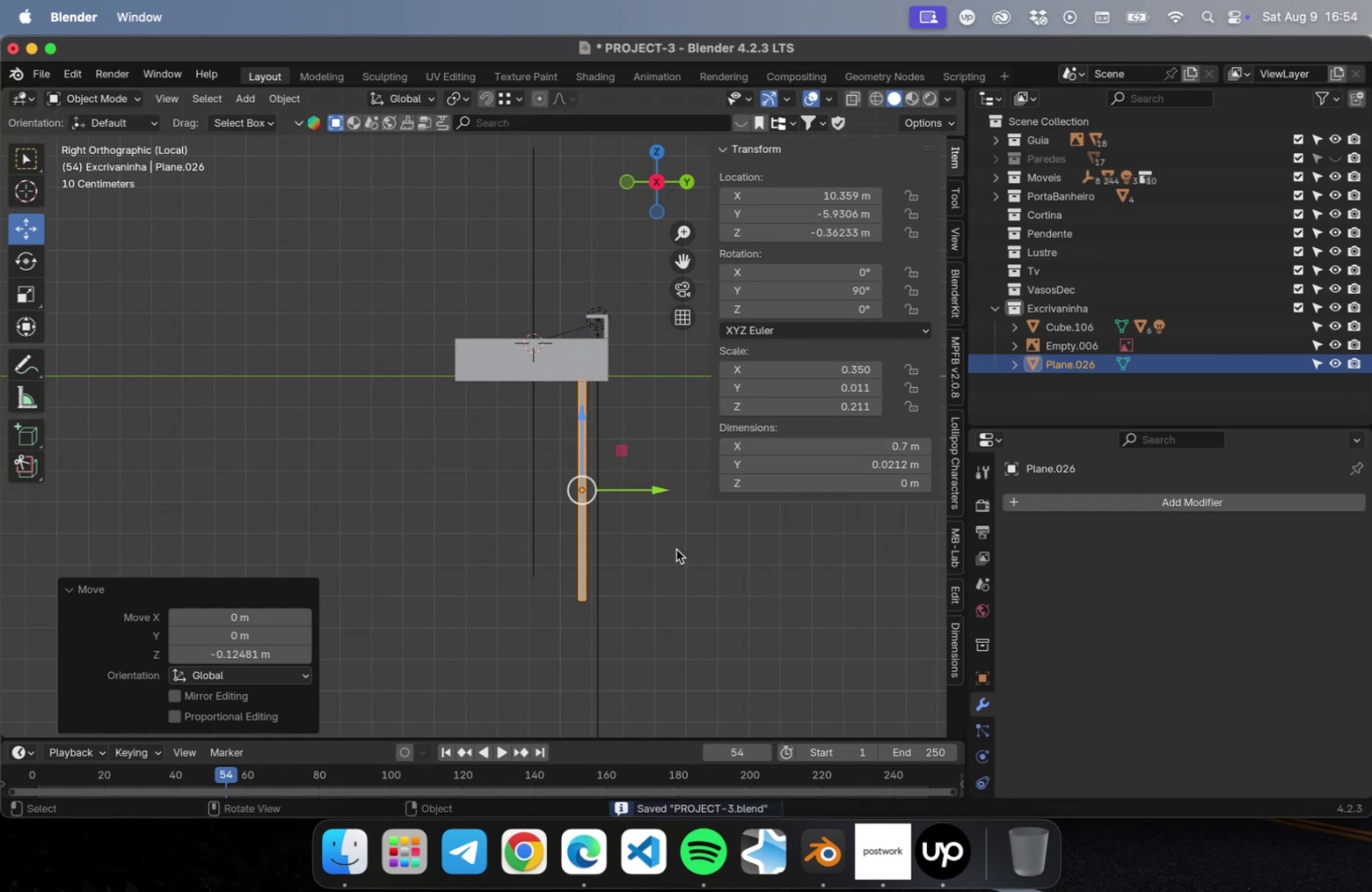 
left_click([679, 551])
 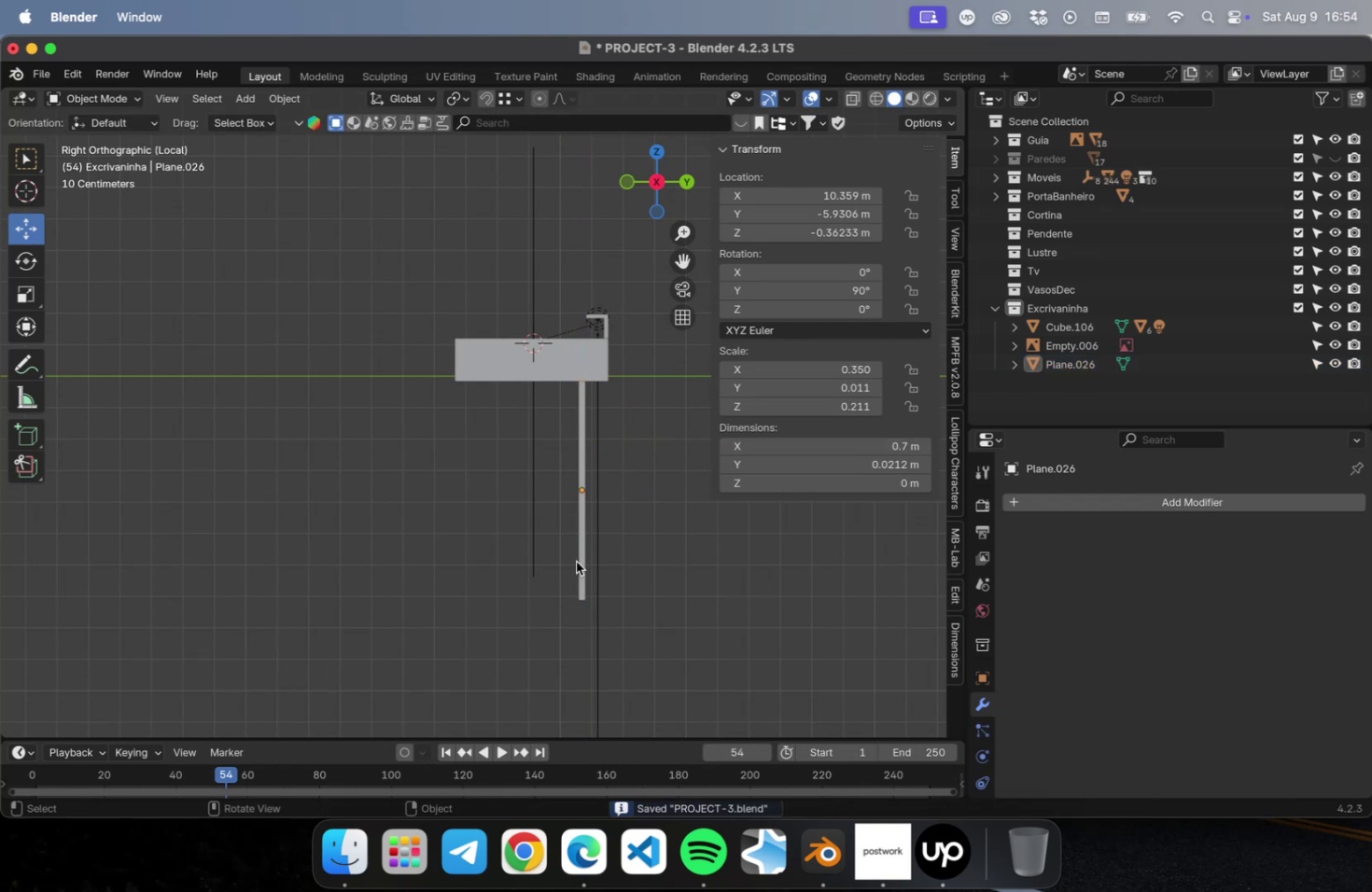 
left_click([578, 563])
 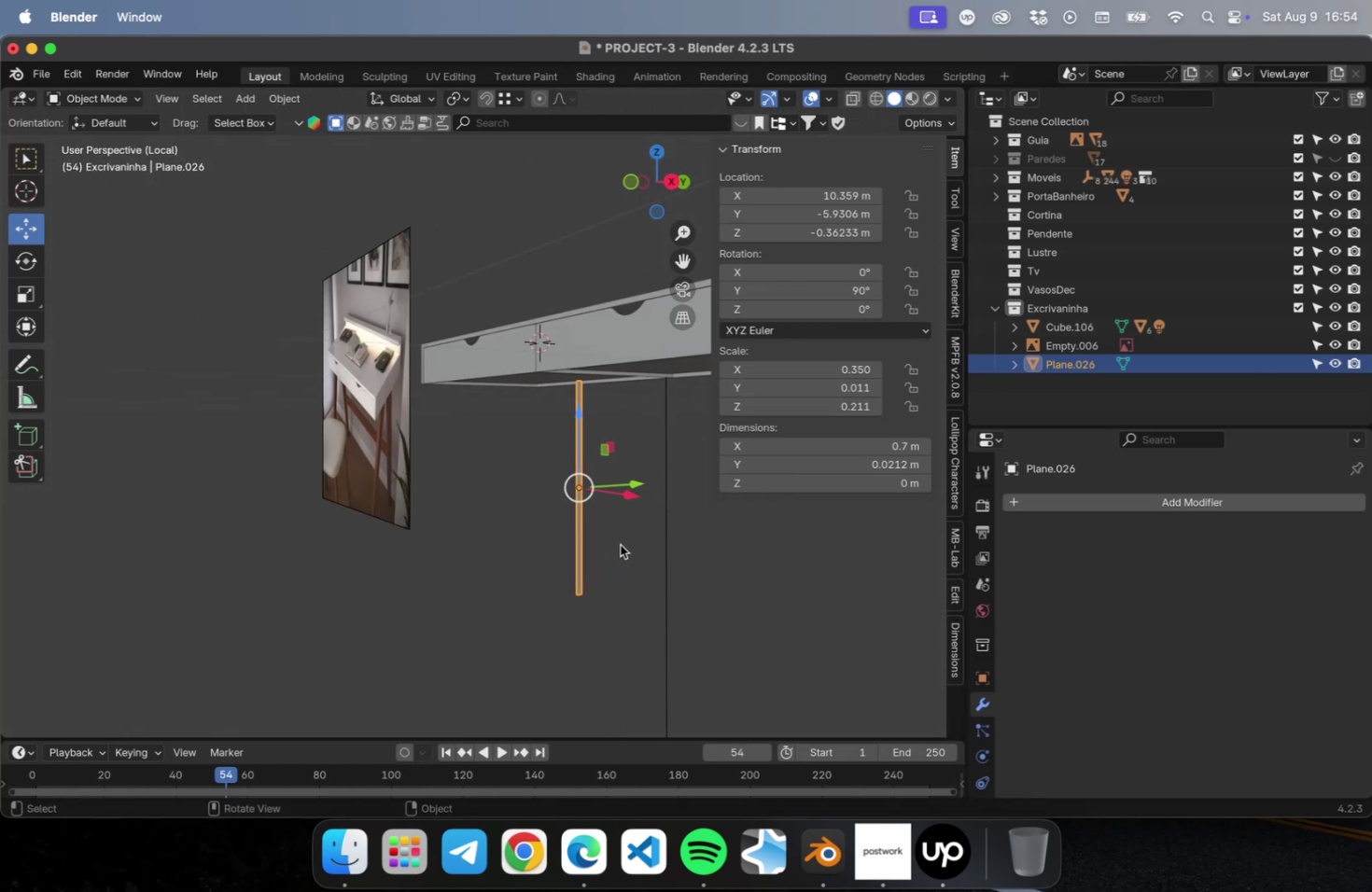 
scroll: coordinate [617, 542], scroll_direction: down, amount: 1.0
 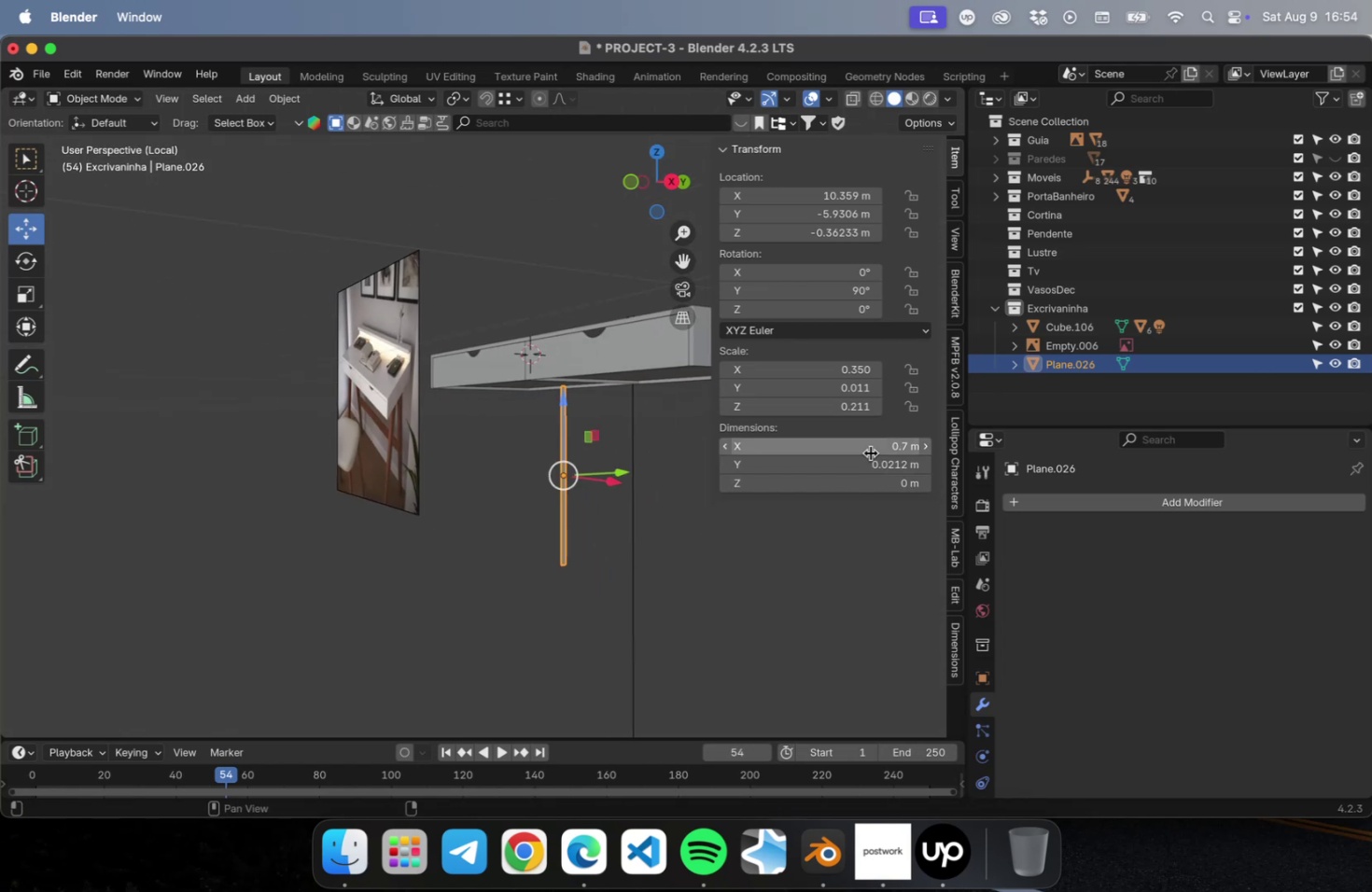 
double_click([870, 453])
 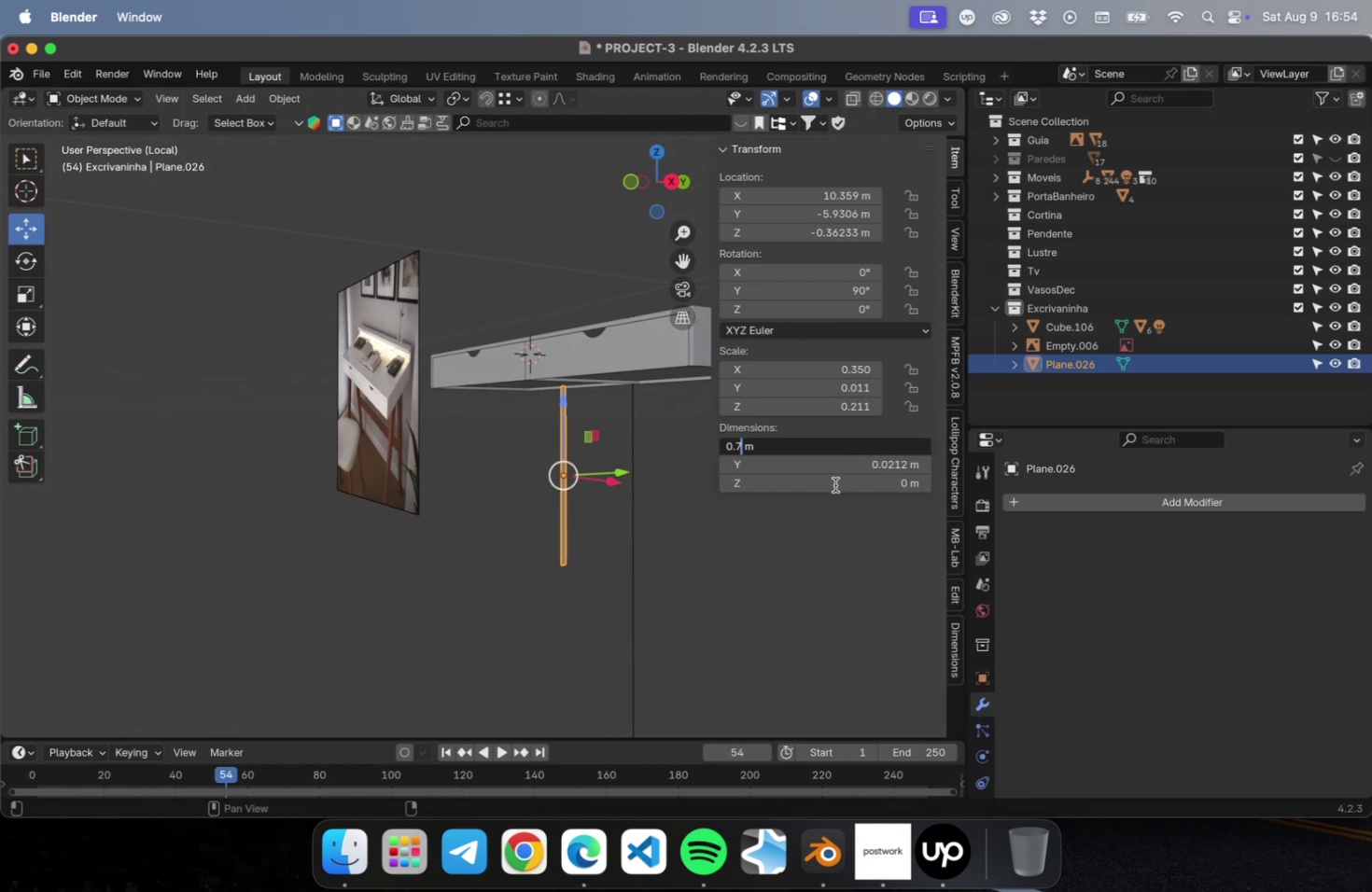 
key(Backspace)
 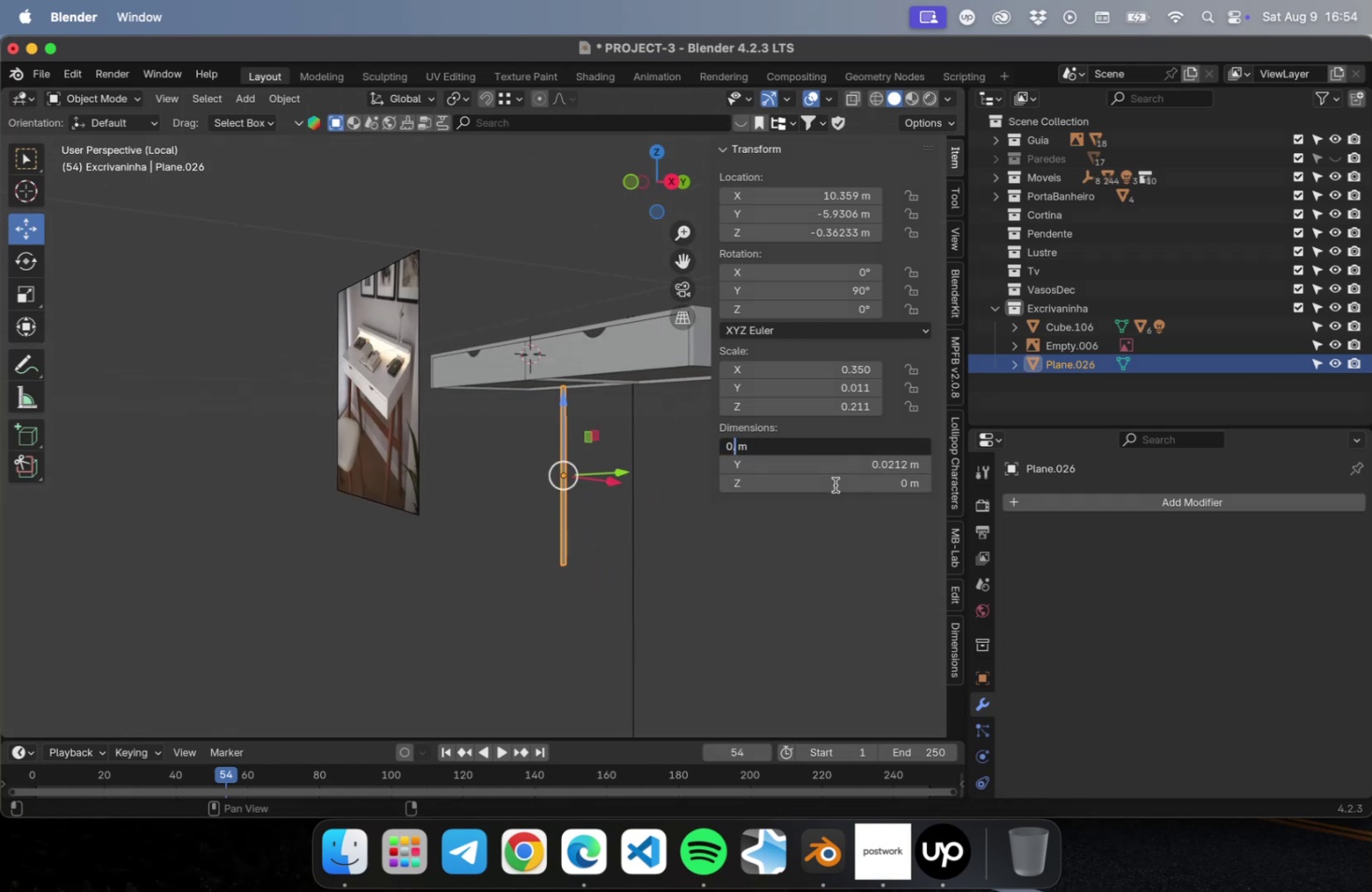 
key(6)
 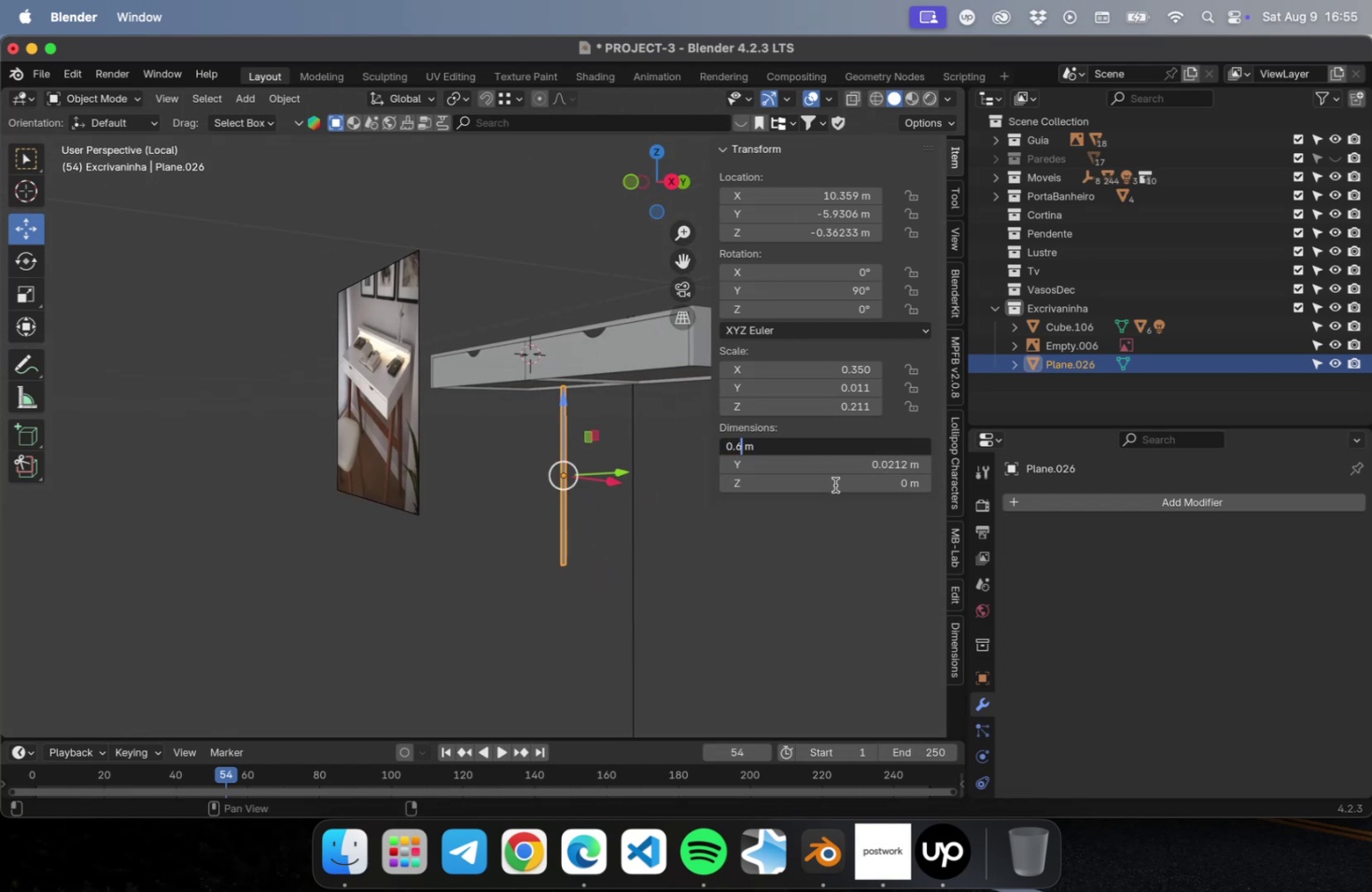 
key(Enter)
 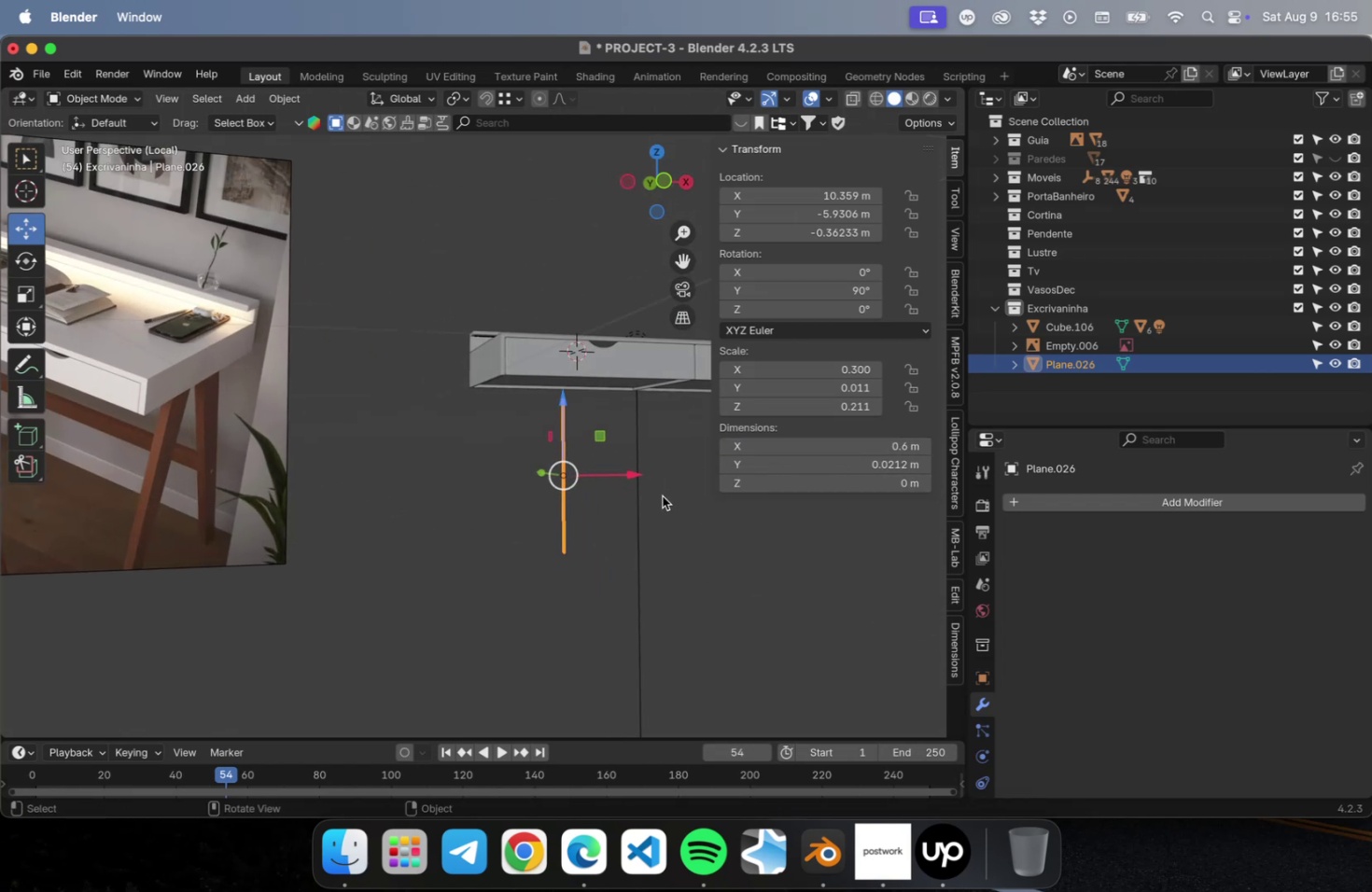 
wait(5.01)
 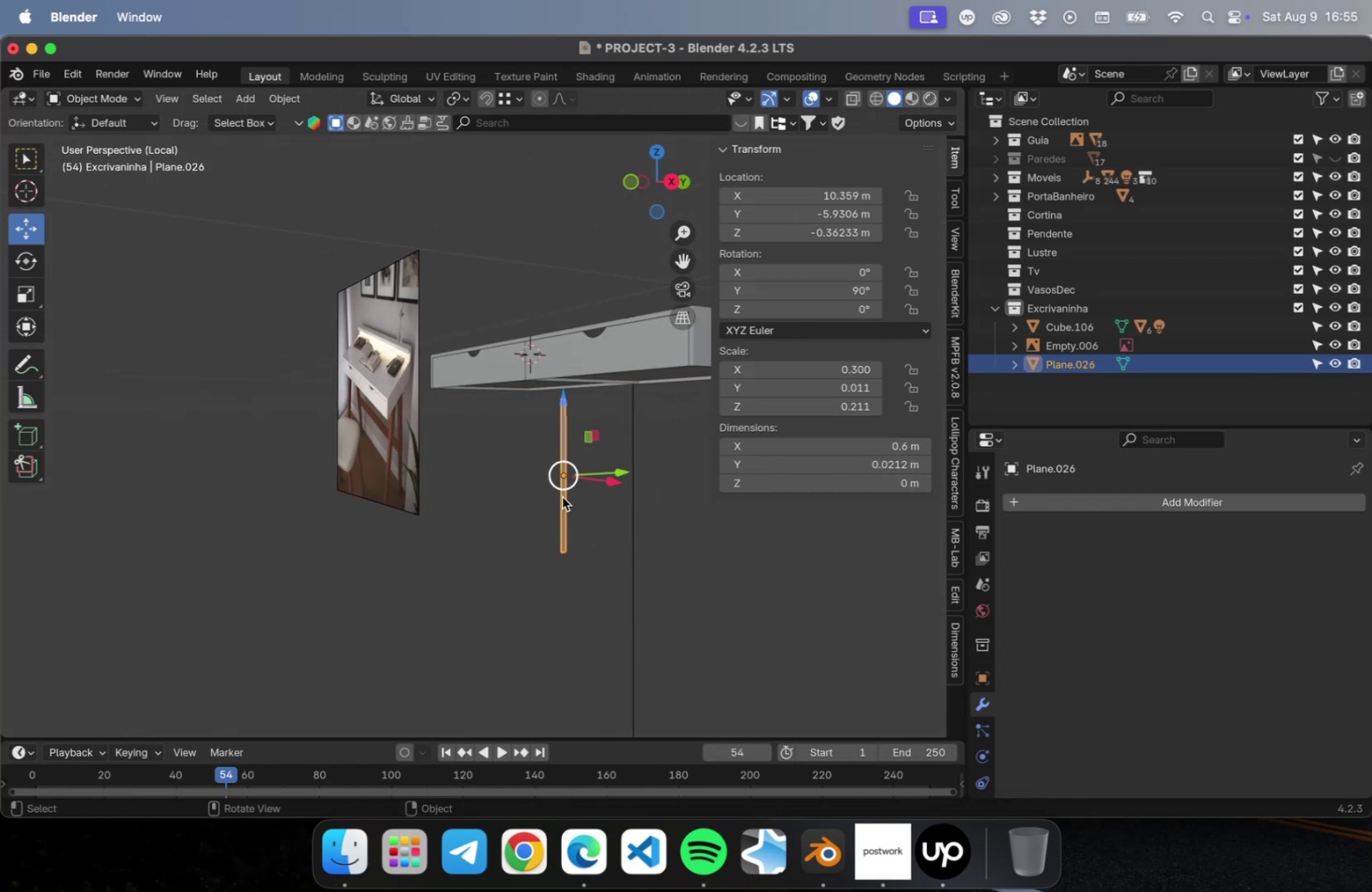 
key(NumLock)
 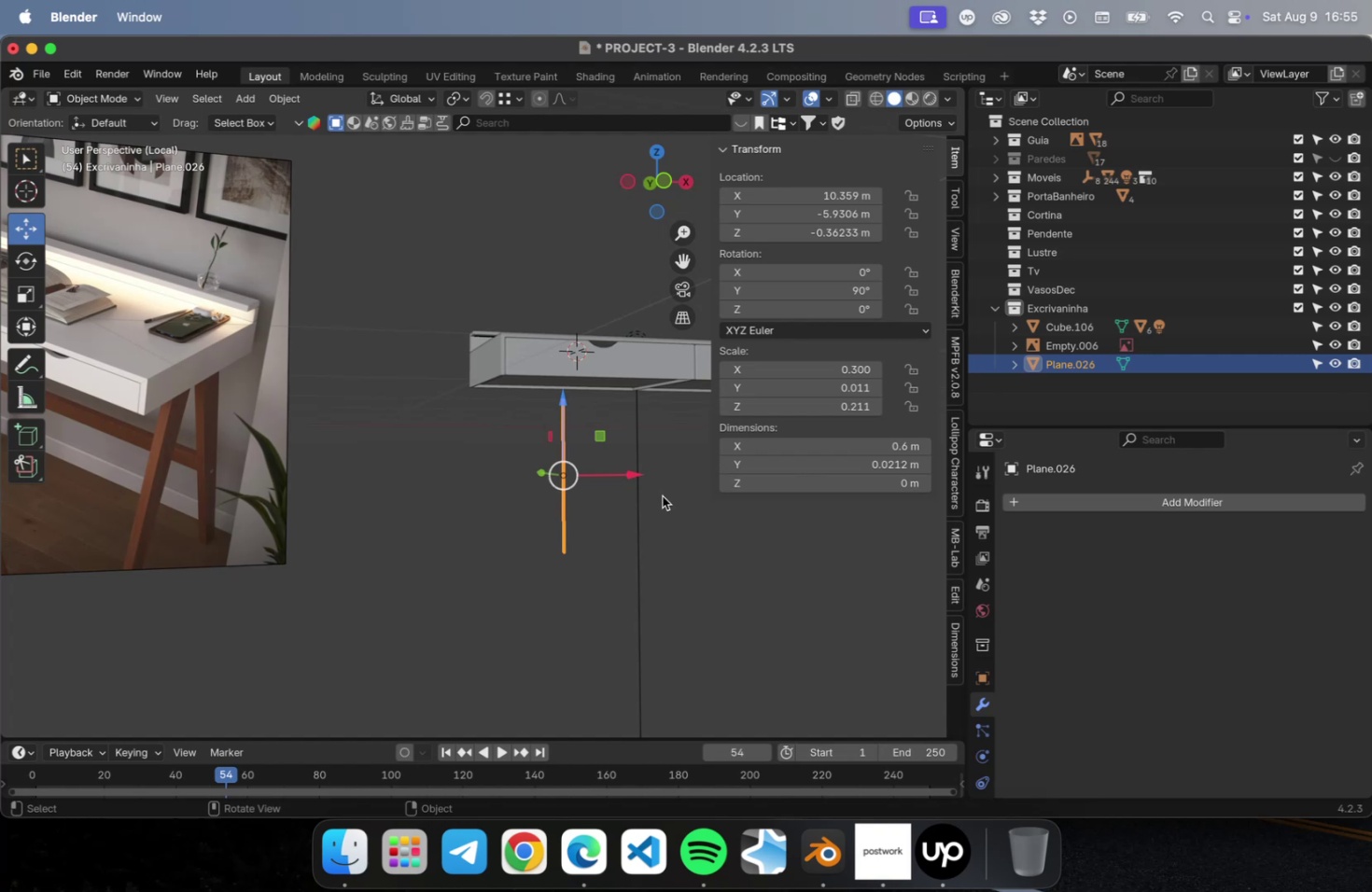 
key(Numpad2)
 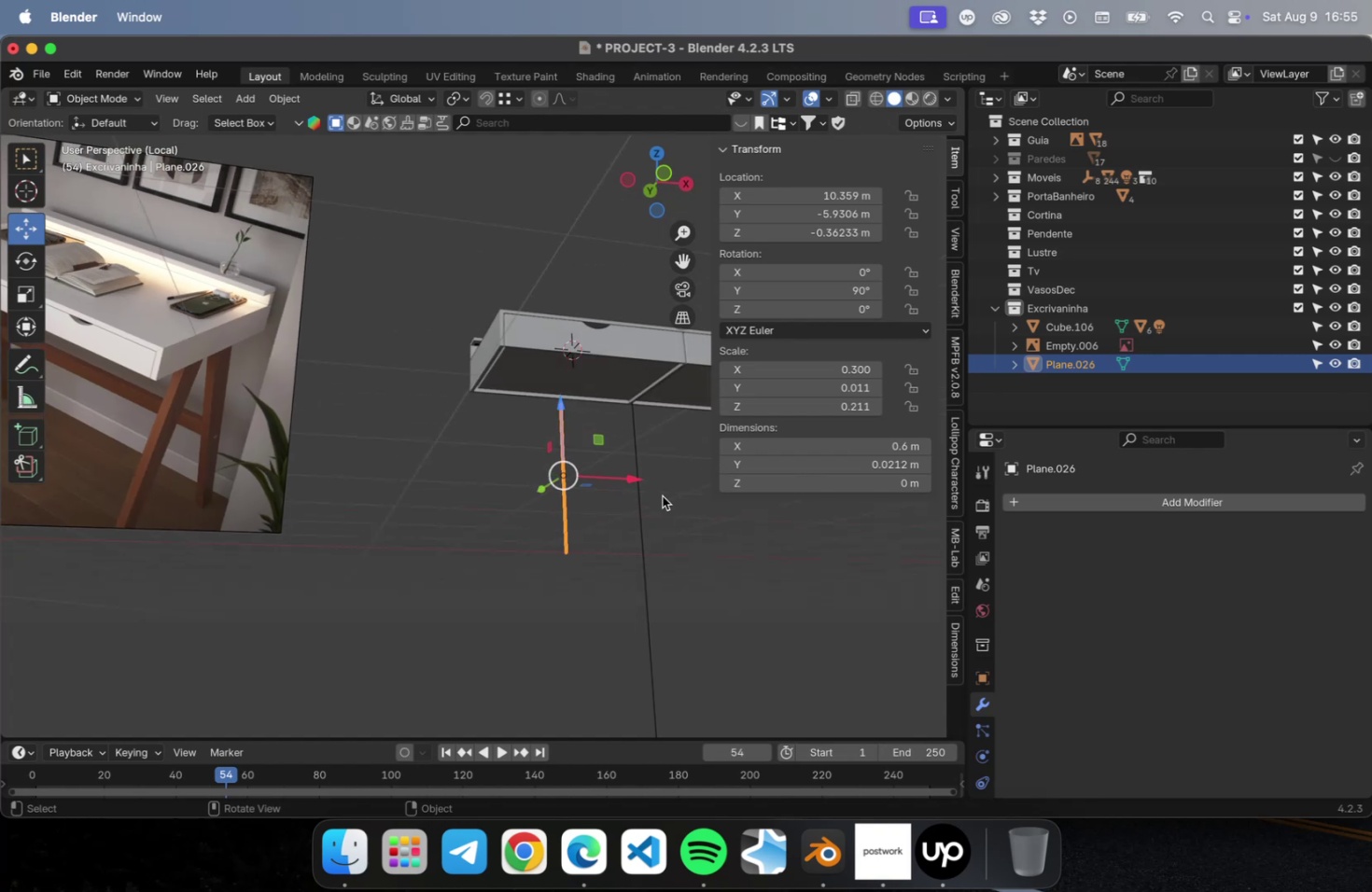 
key(NumLock)
 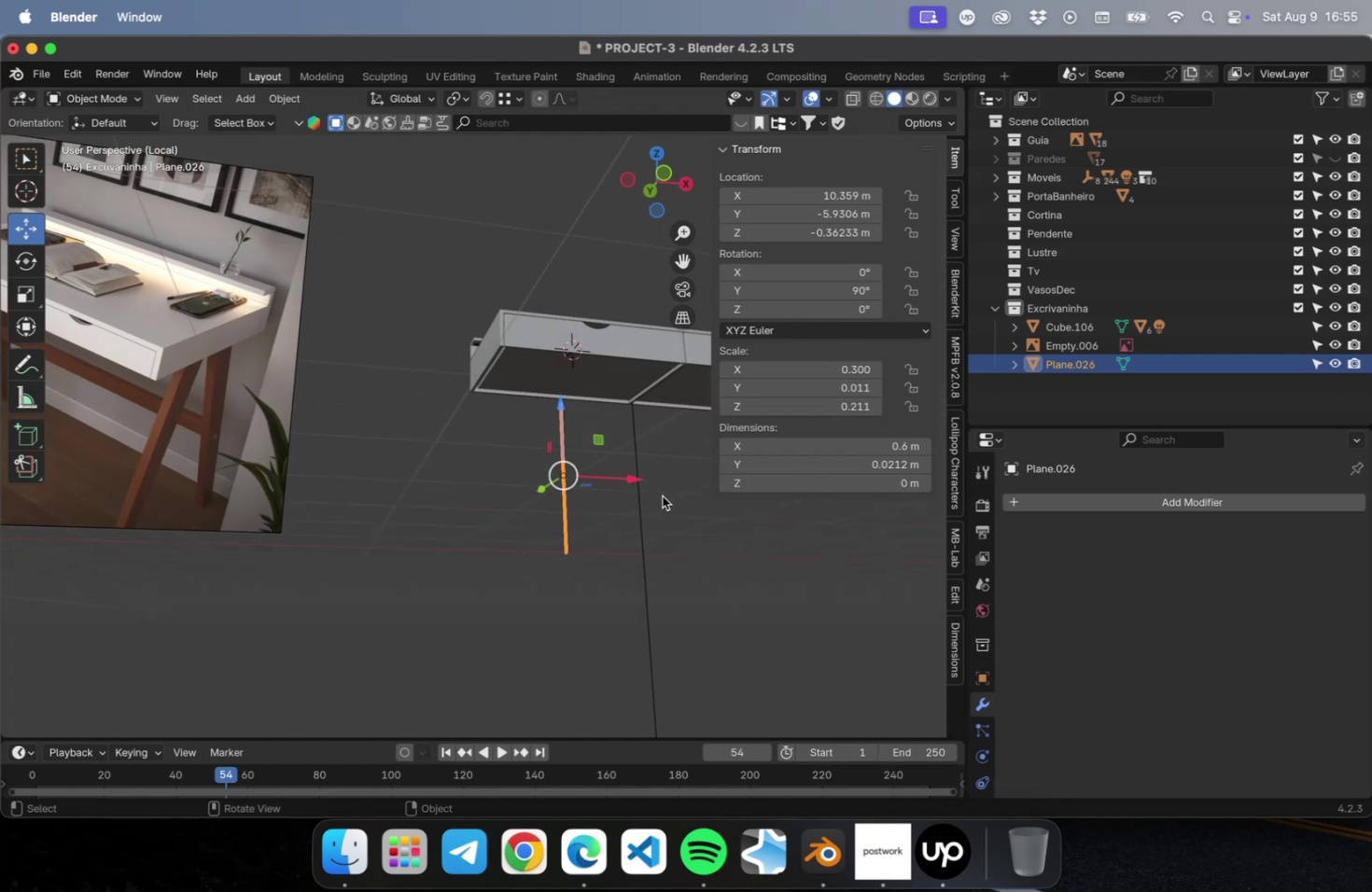 
key(Numpad3)
 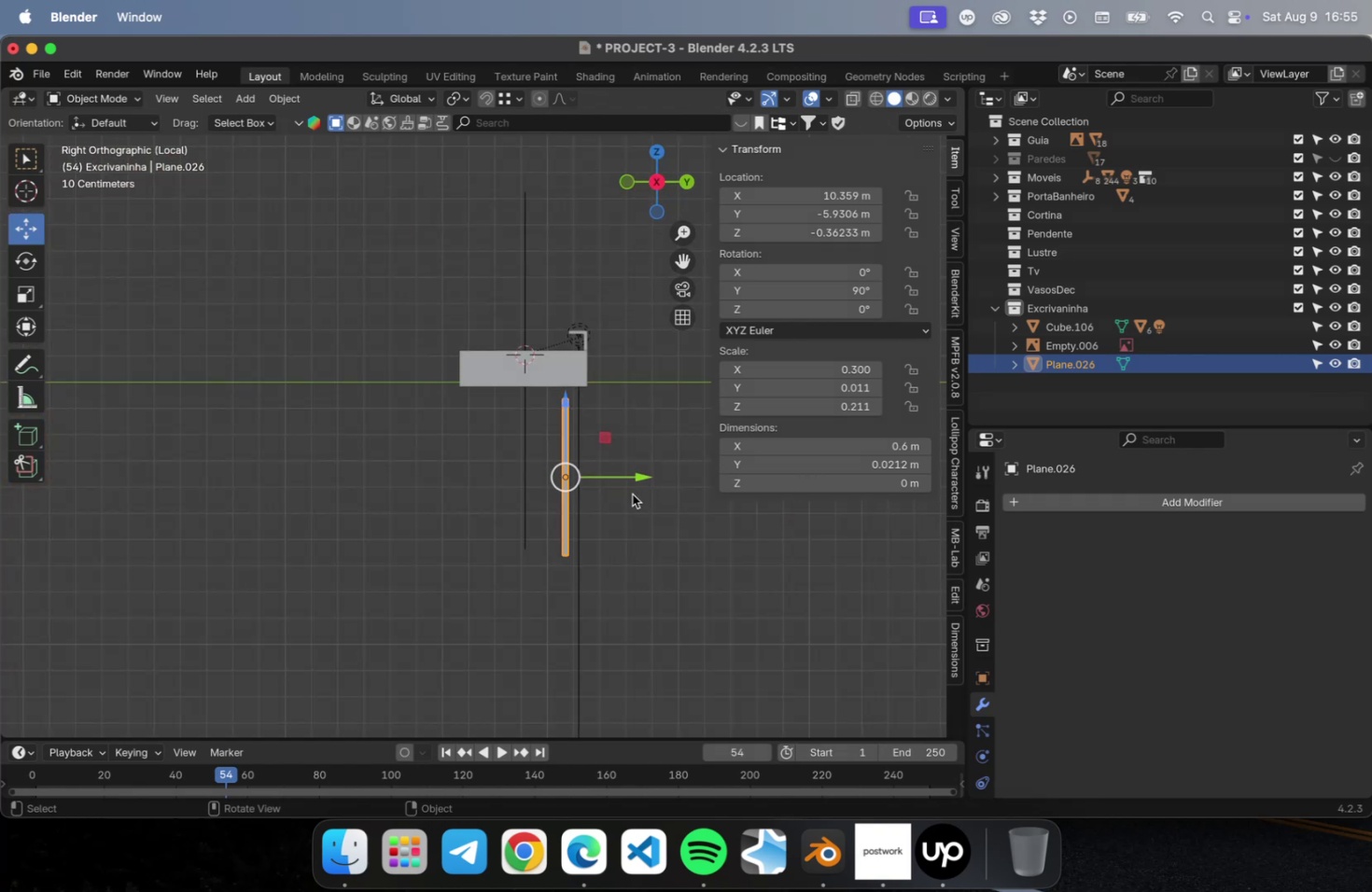 
hold_key(key=ShiftLeft, duration=0.36)
 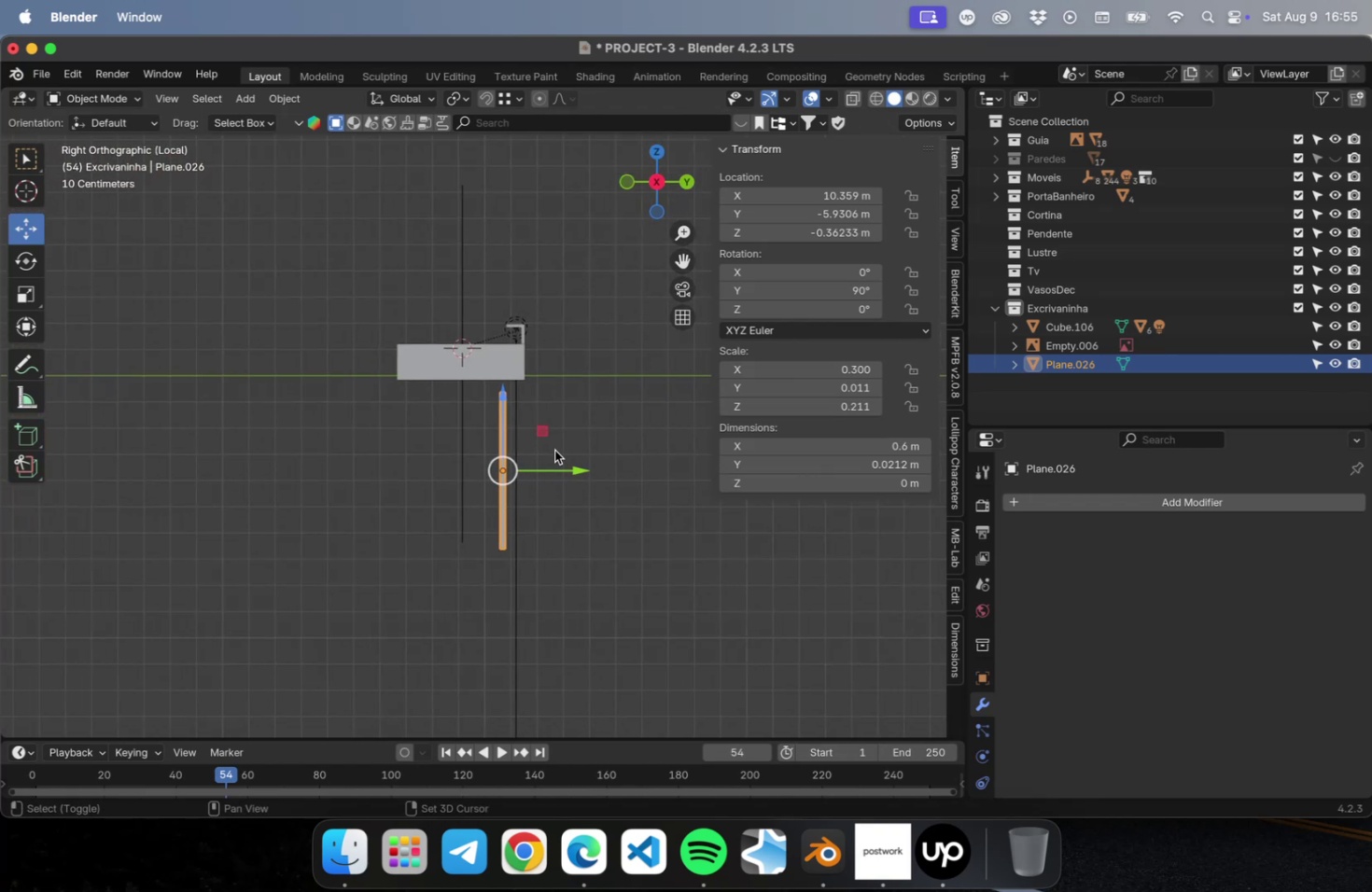 
scroll: coordinate [555, 449], scroll_direction: up, amount: 15.0
 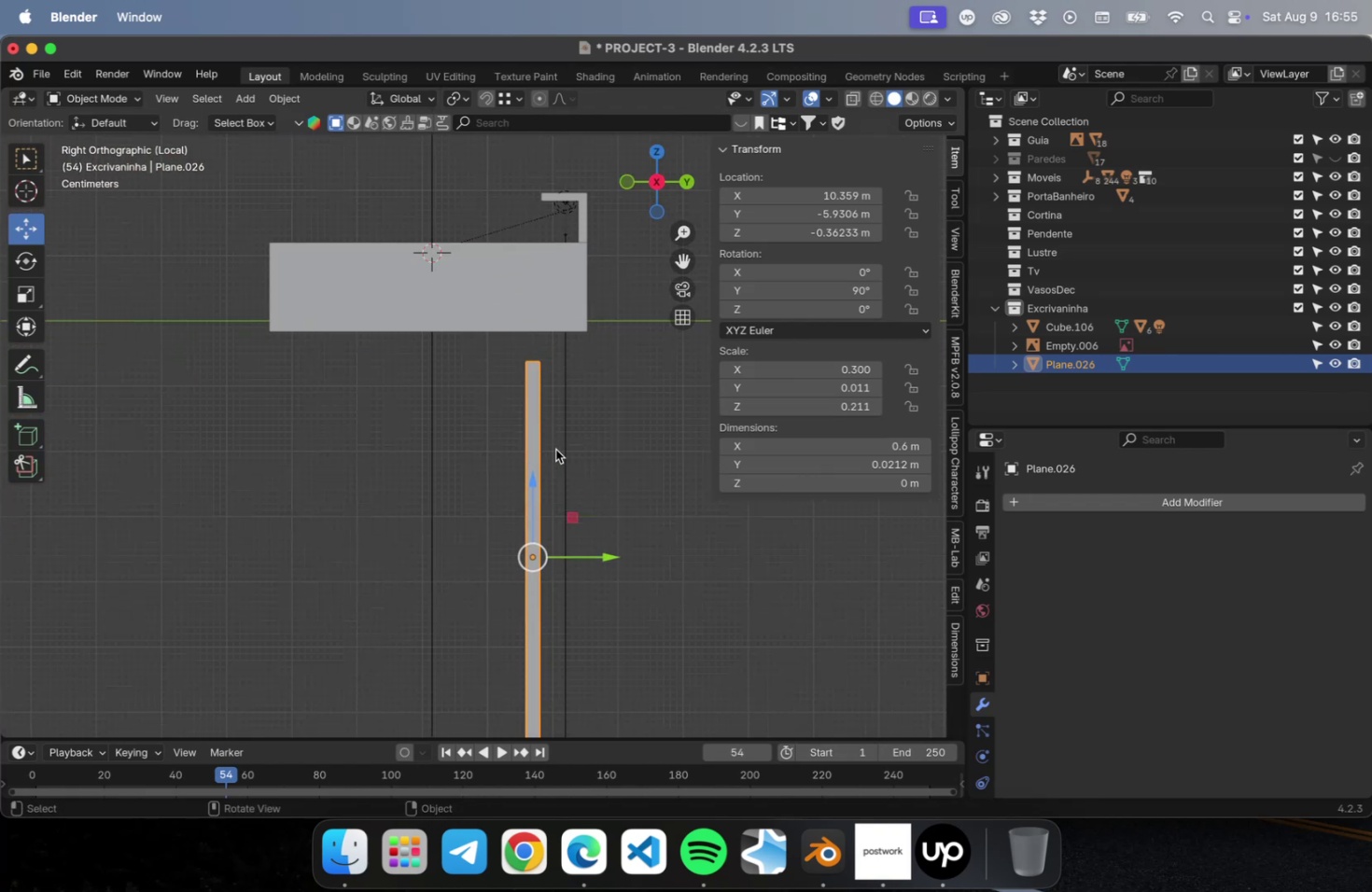 
hold_key(key=ShiftLeft, duration=0.34)
 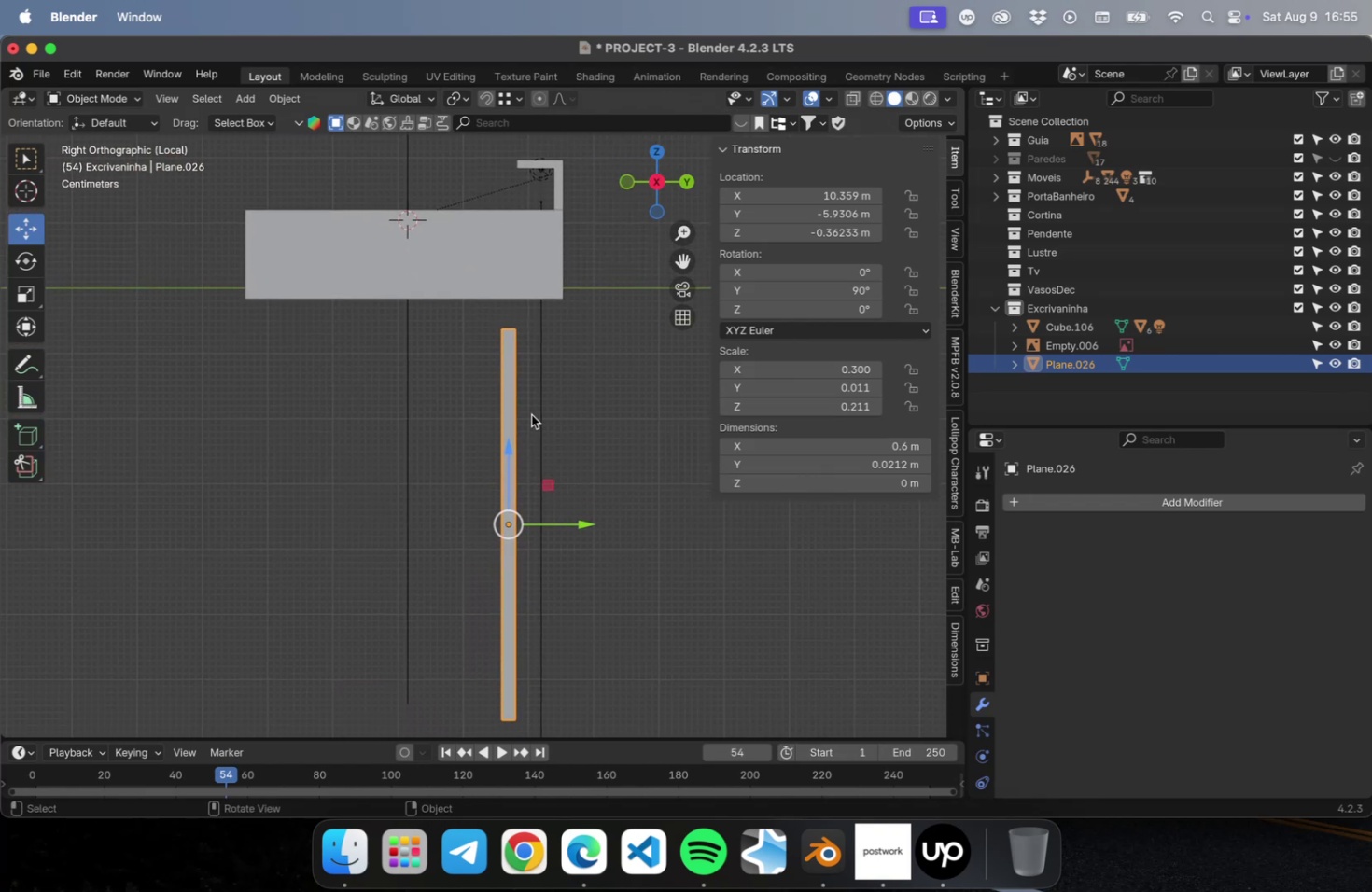 
key(Tab)
 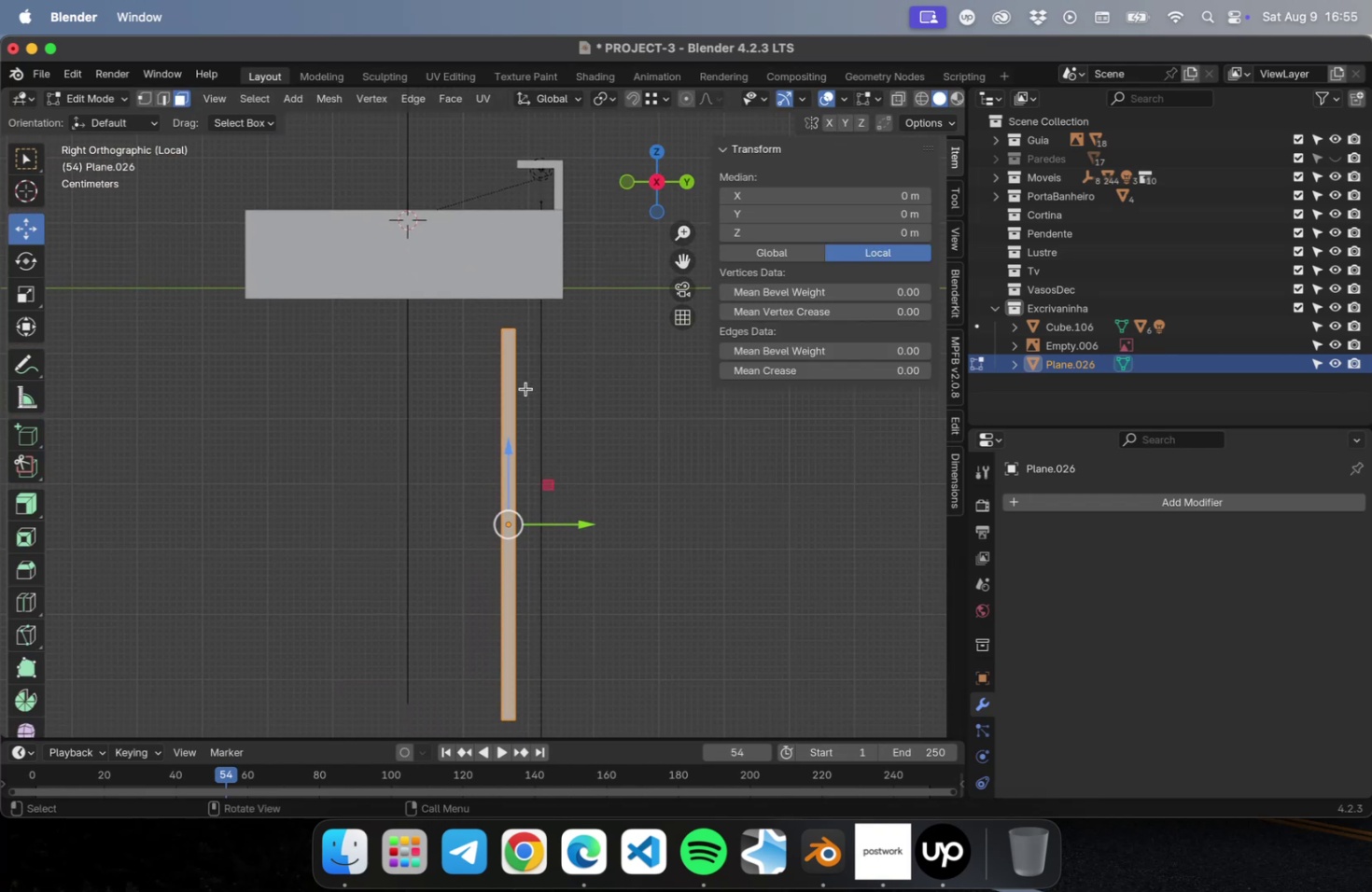 
key(1)
 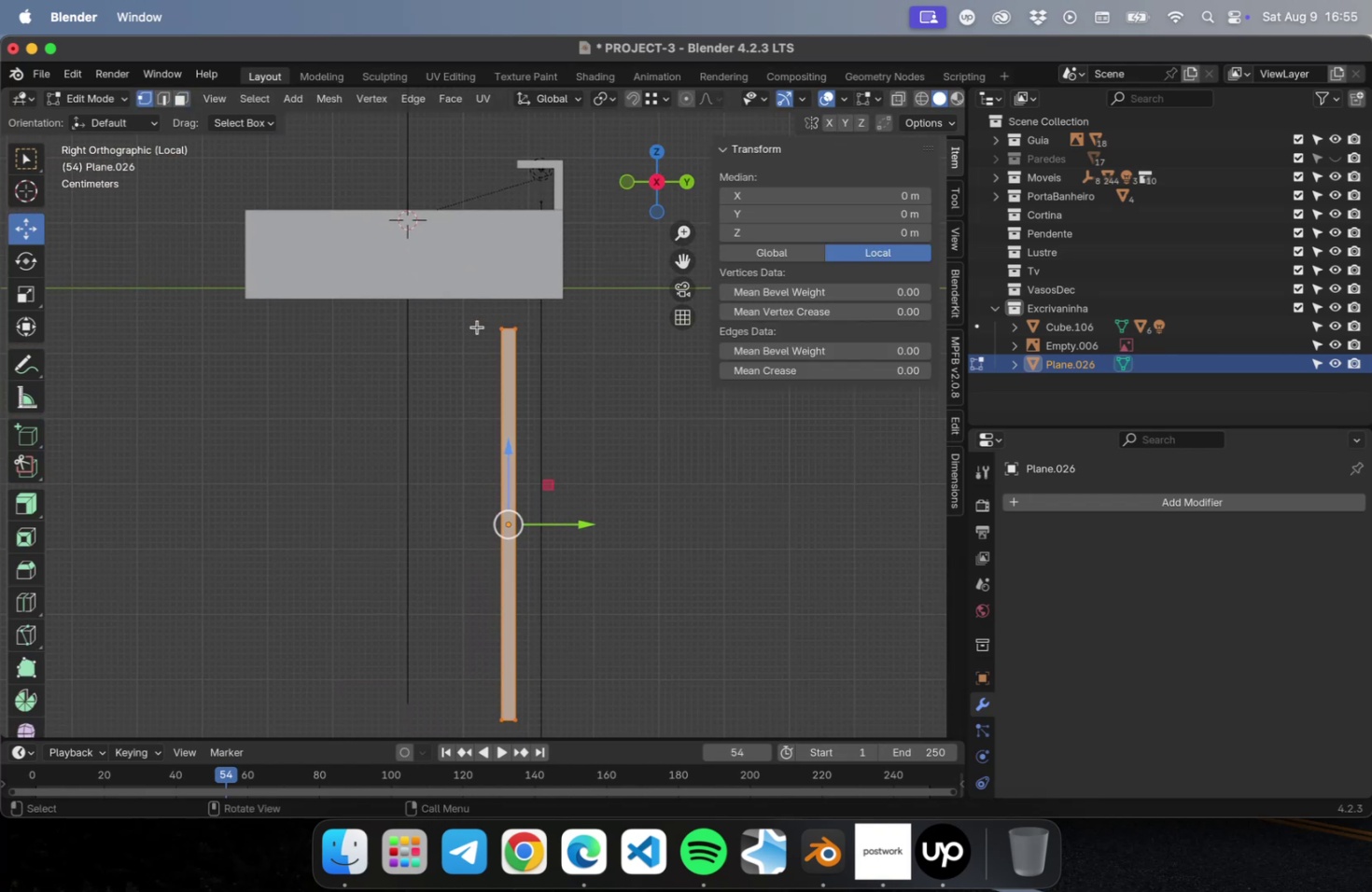 
left_click_drag(start_coordinate=[476, 321], to_coordinate=[571, 355])
 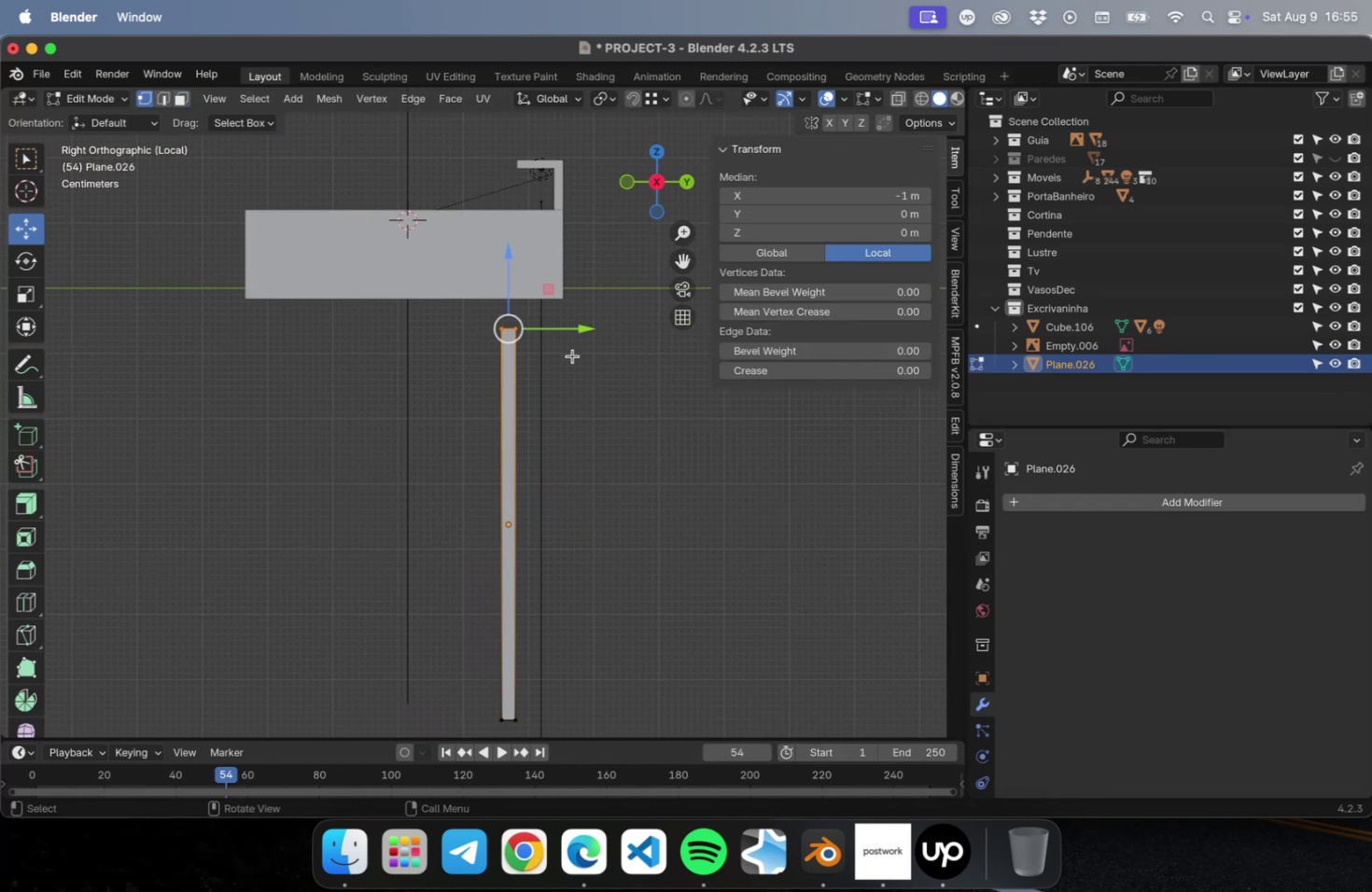 
left_click_drag(start_coordinate=[476, 318], to_coordinate=[515, 352])
 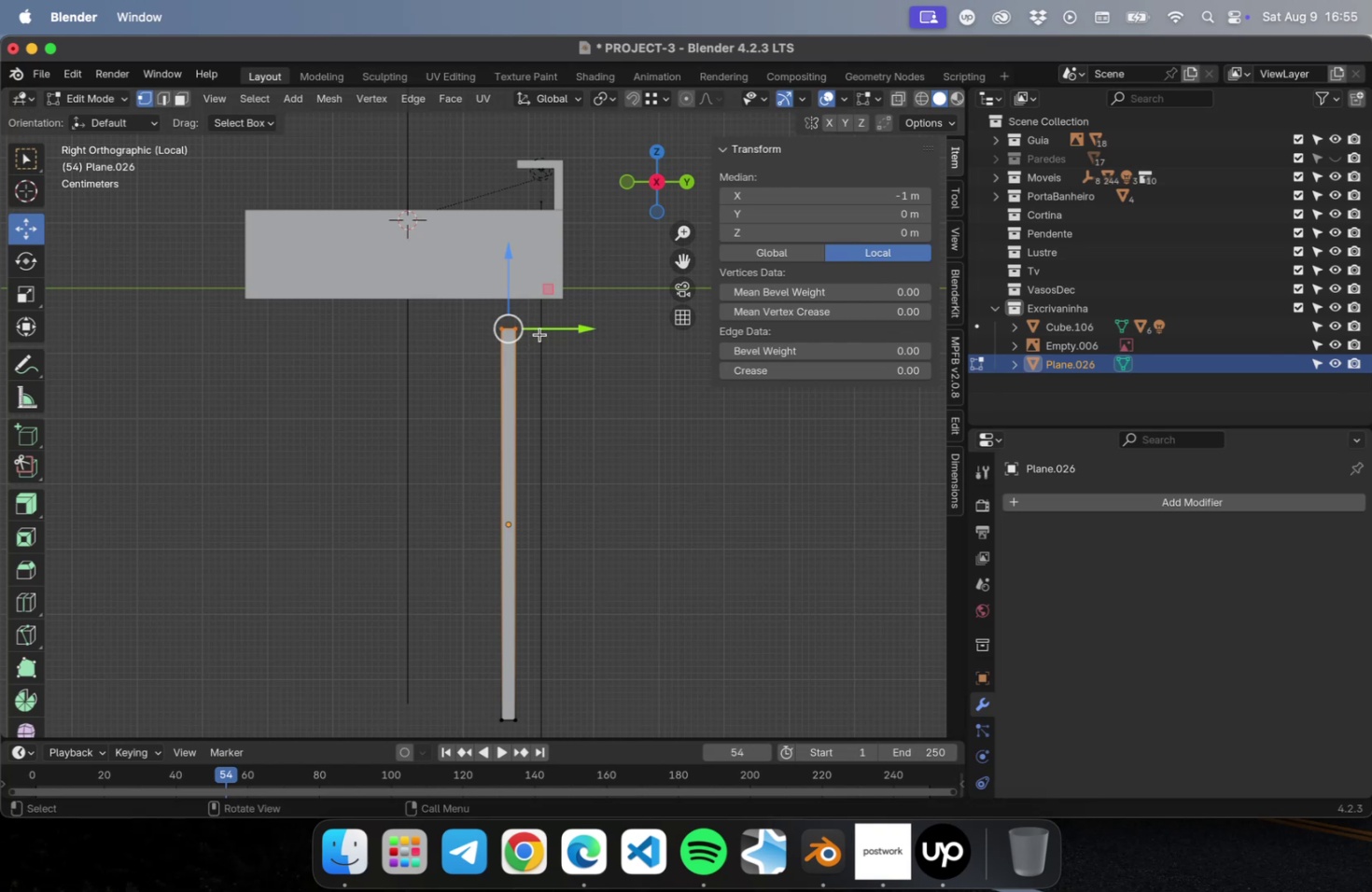 
left_click_drag(start_coordinate=[542, 332], to_coordinate=[523, 333])
 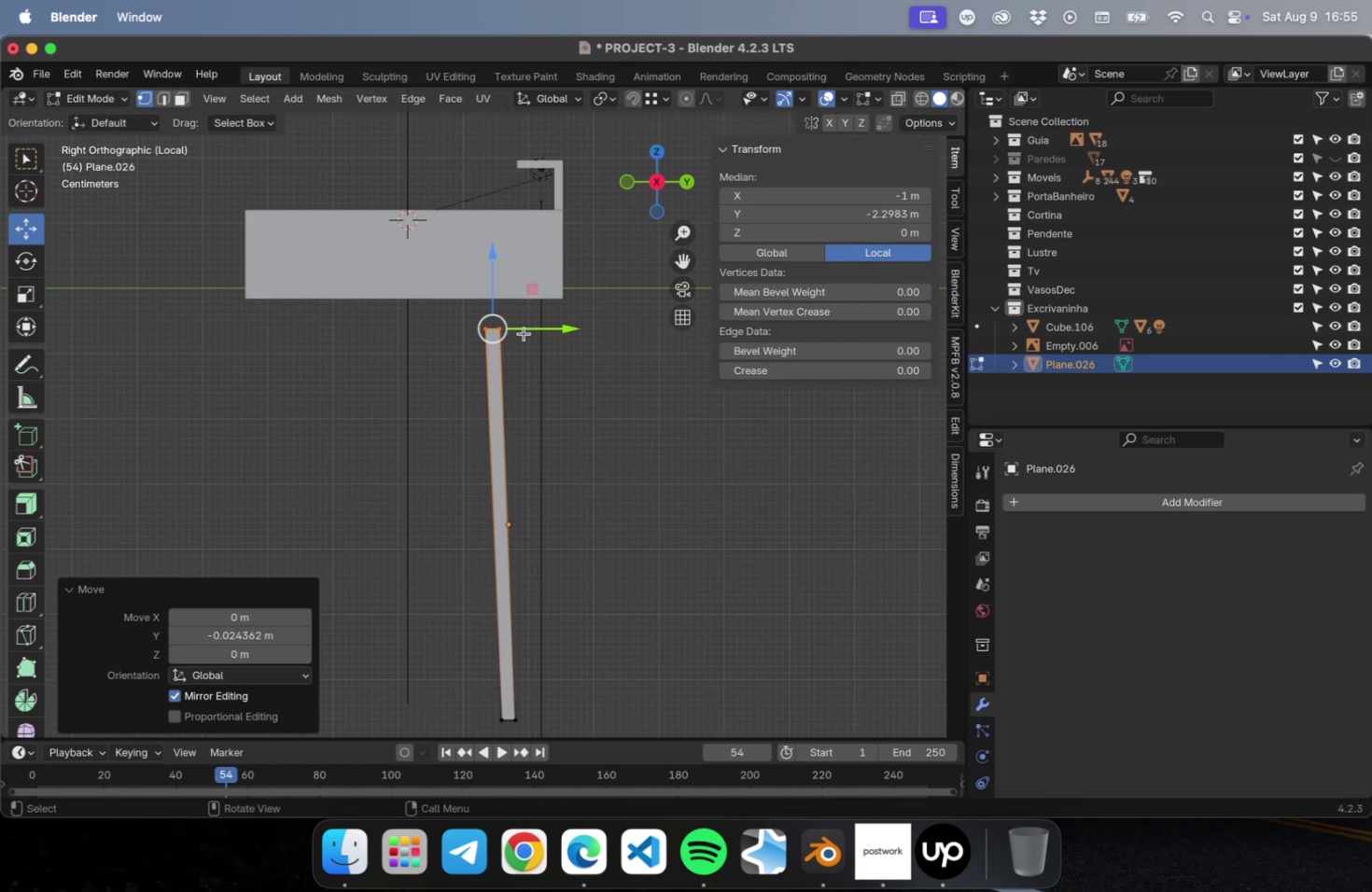 
key(Meta+Z)
 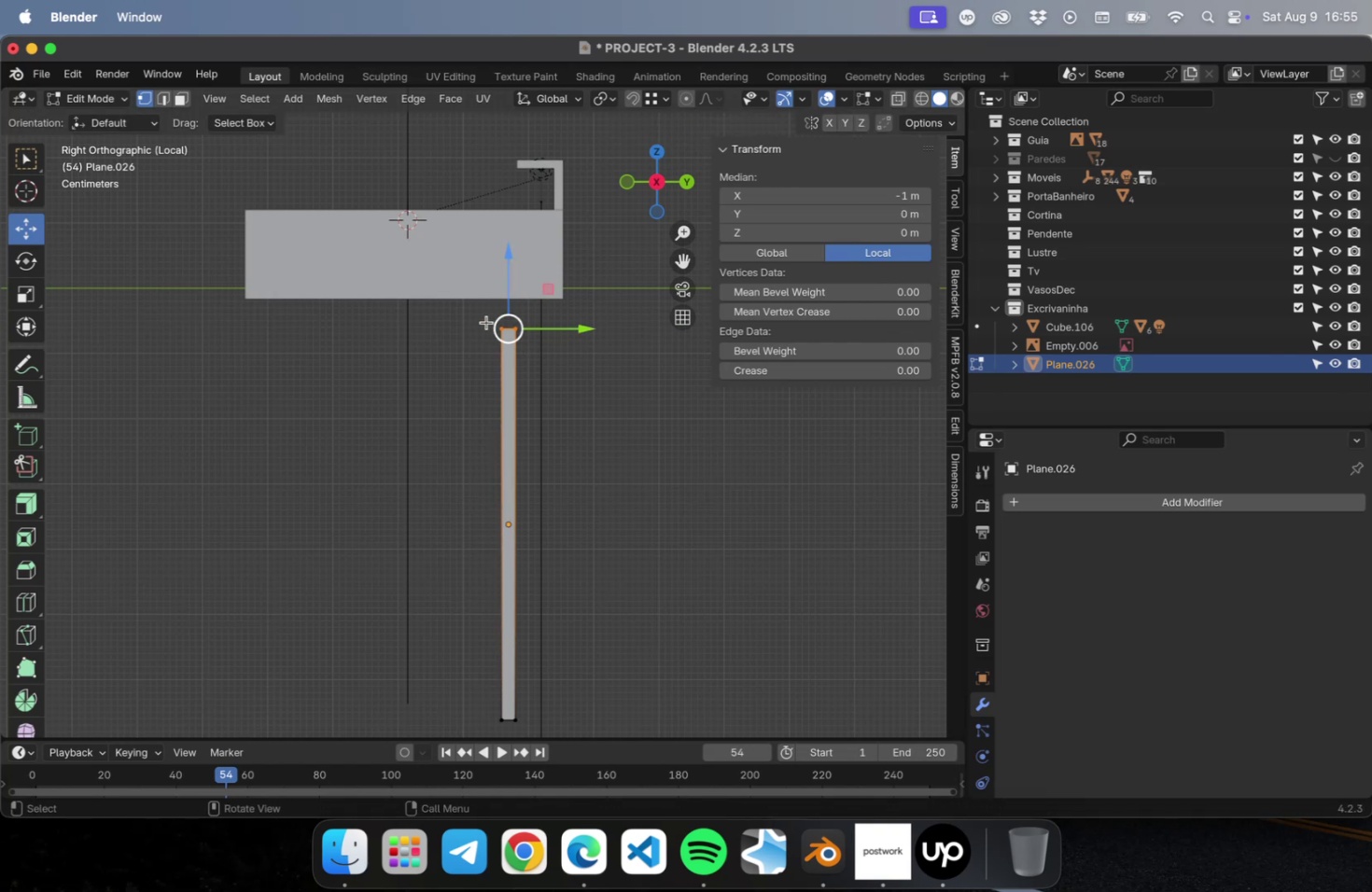 
left_click_drag(start_coordinate=[480, 319], to_coordinate=[480, 324])
 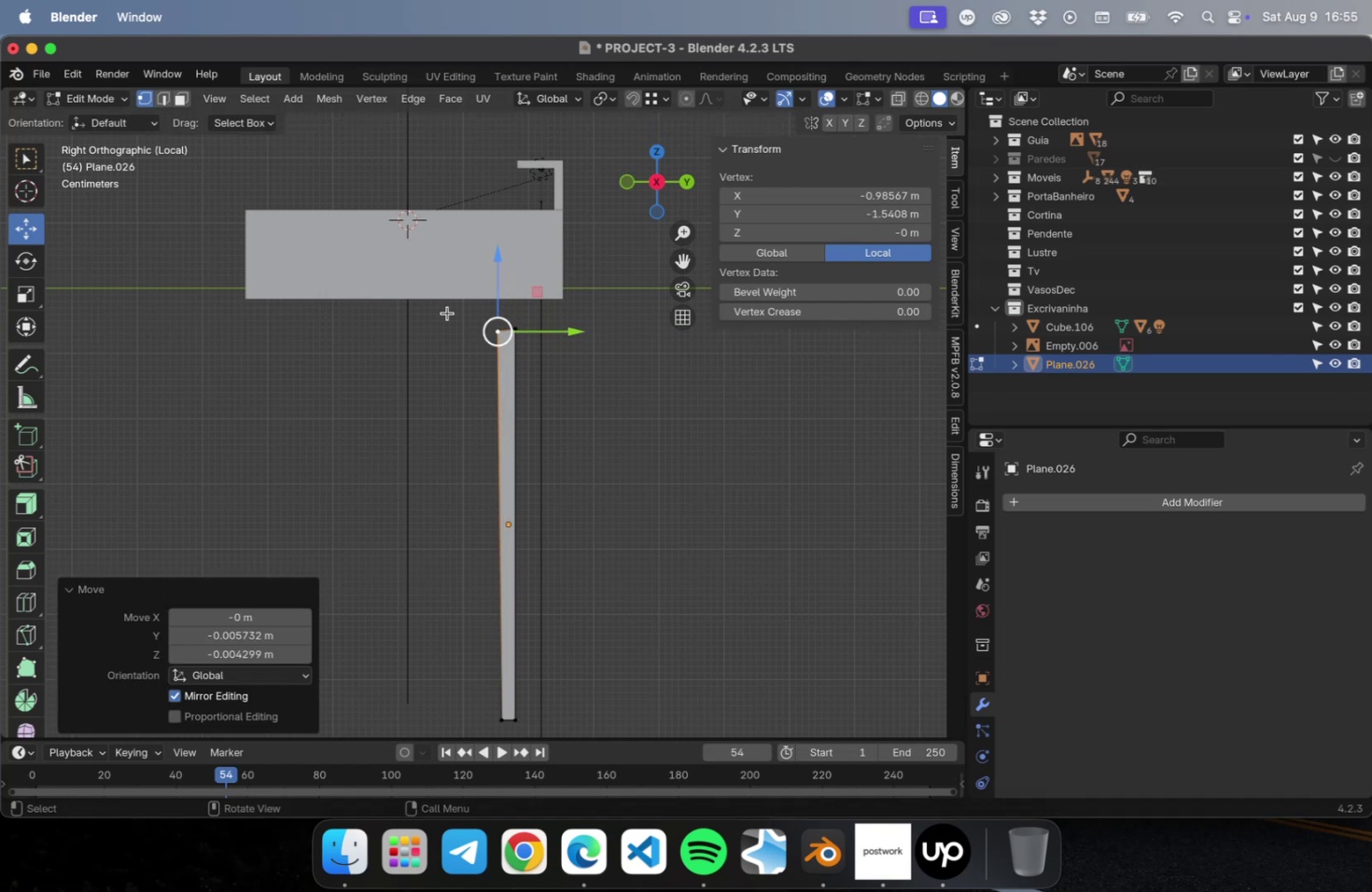 
key(Z)
 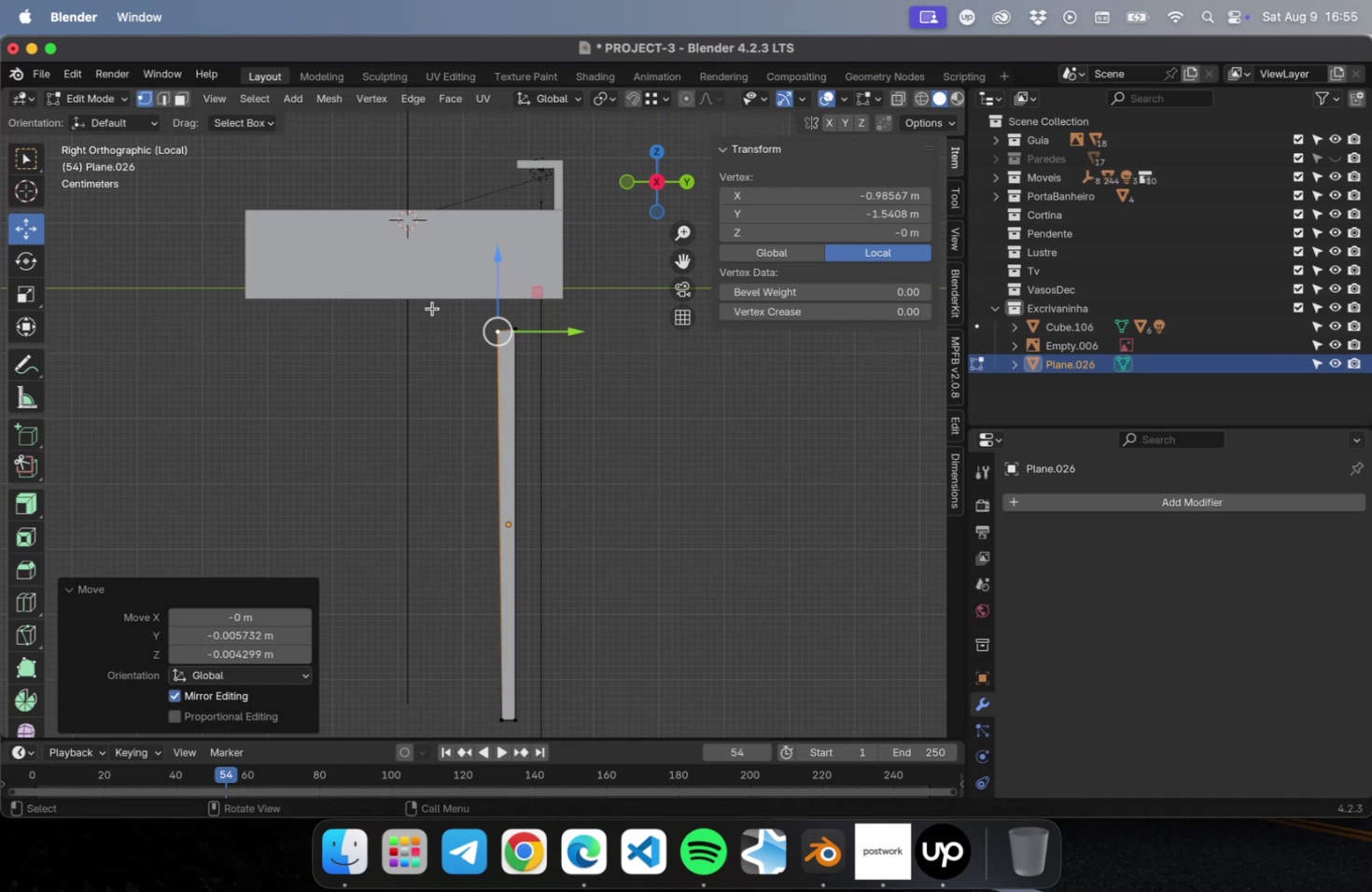 
key(Meta+CommandLeft)
 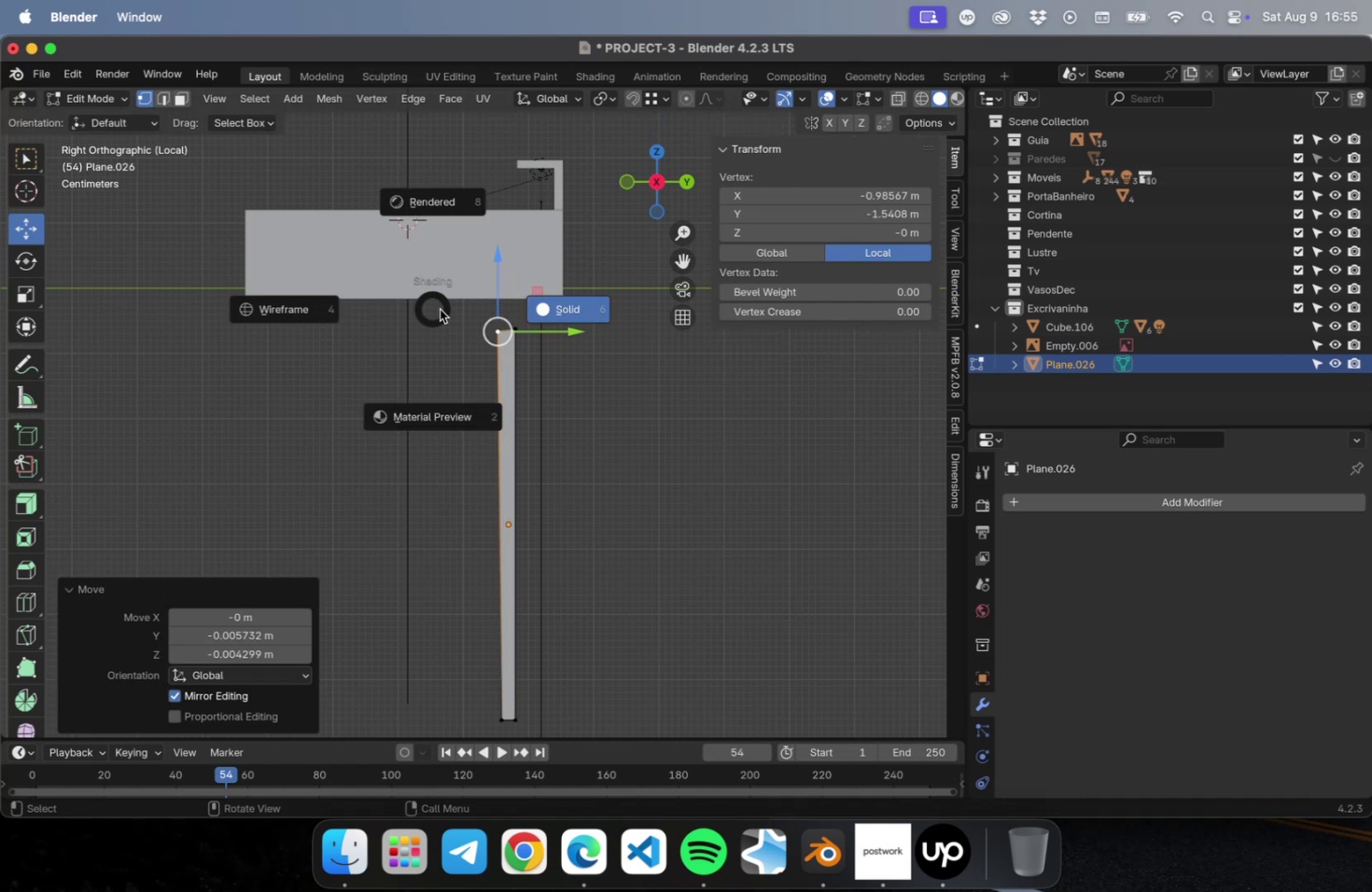 
key(Escape)
 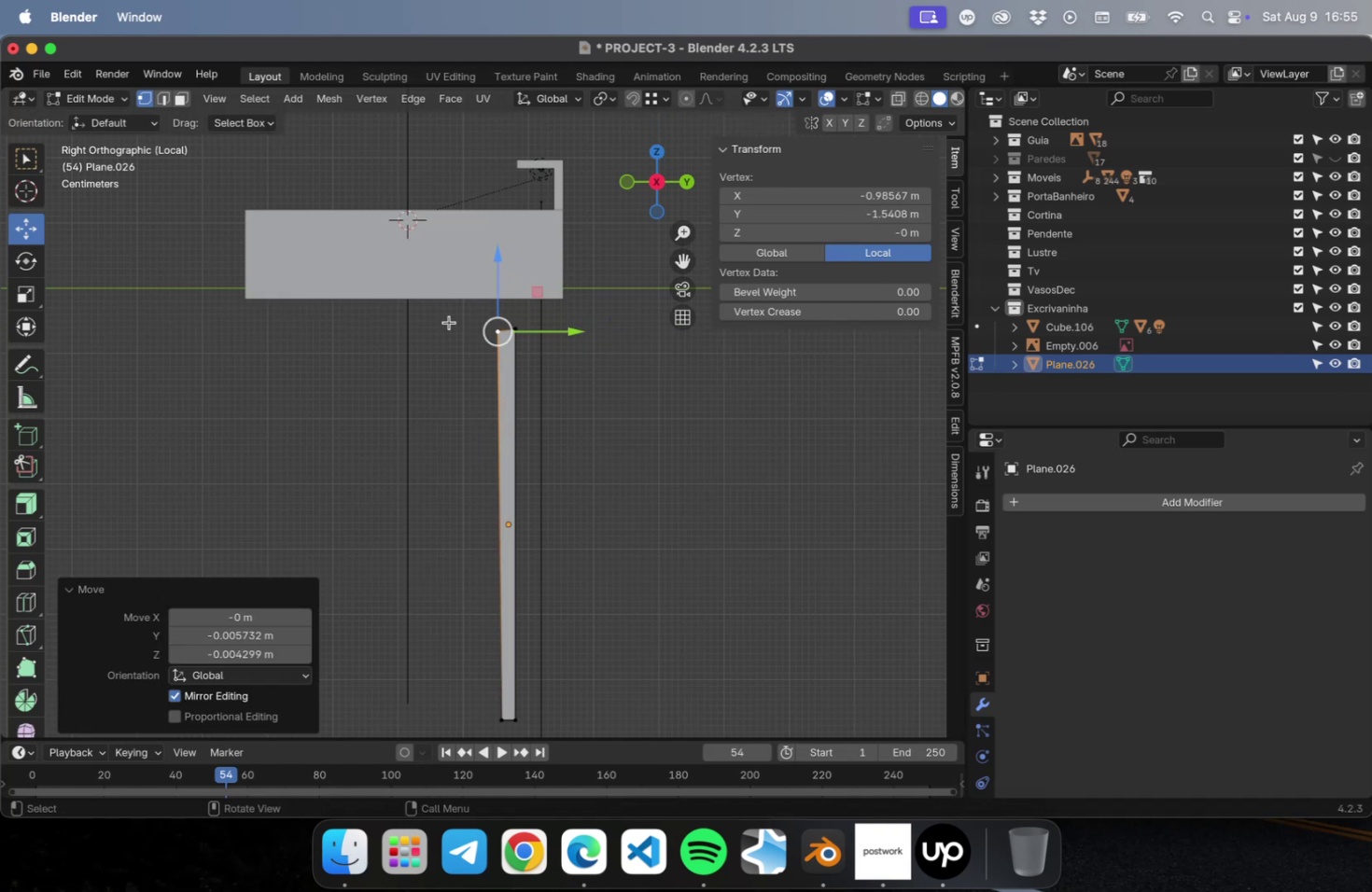 
key(Escape)
 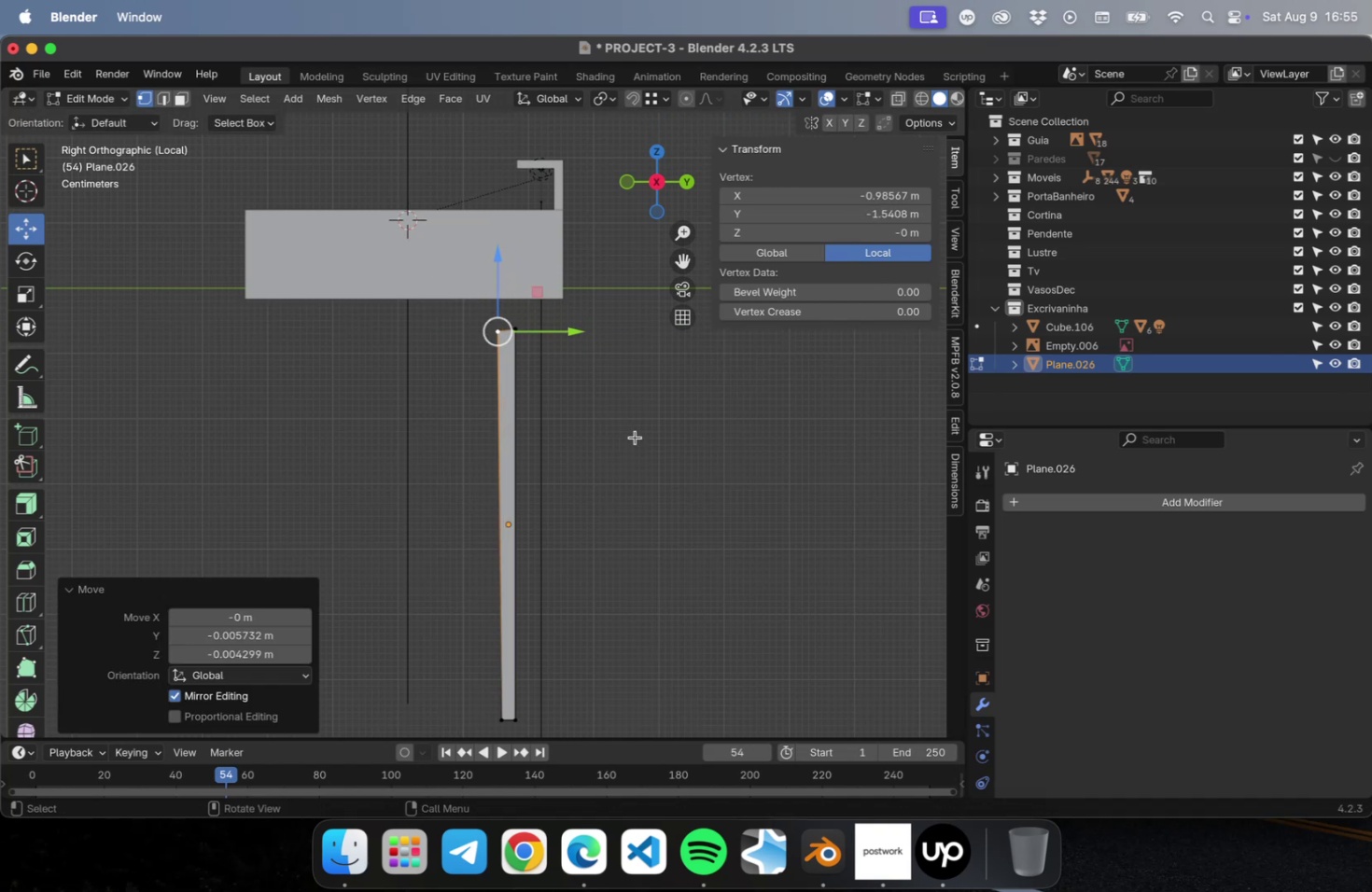 
left_click([635, 437])
 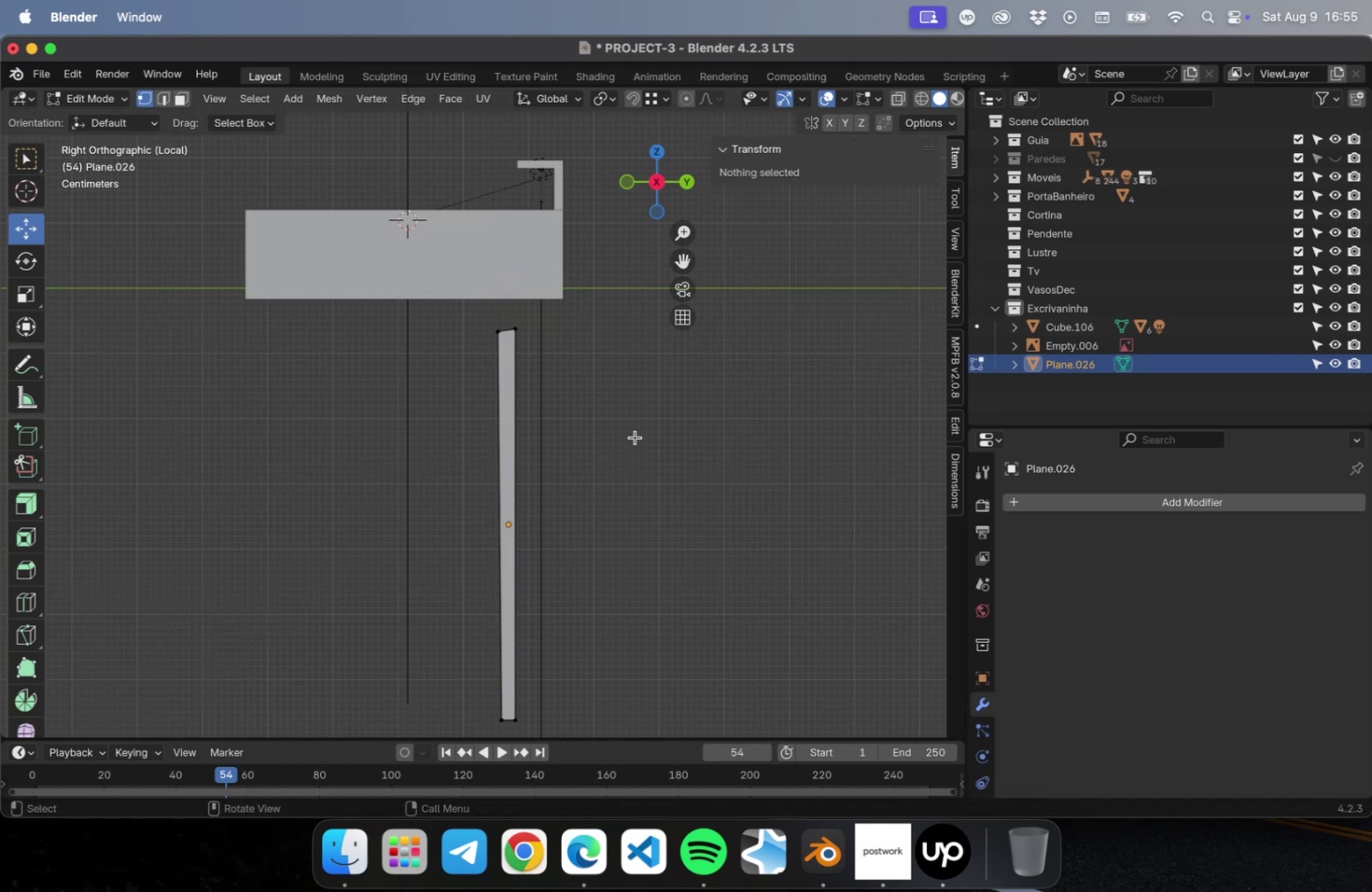 
key(Meta+Z)
 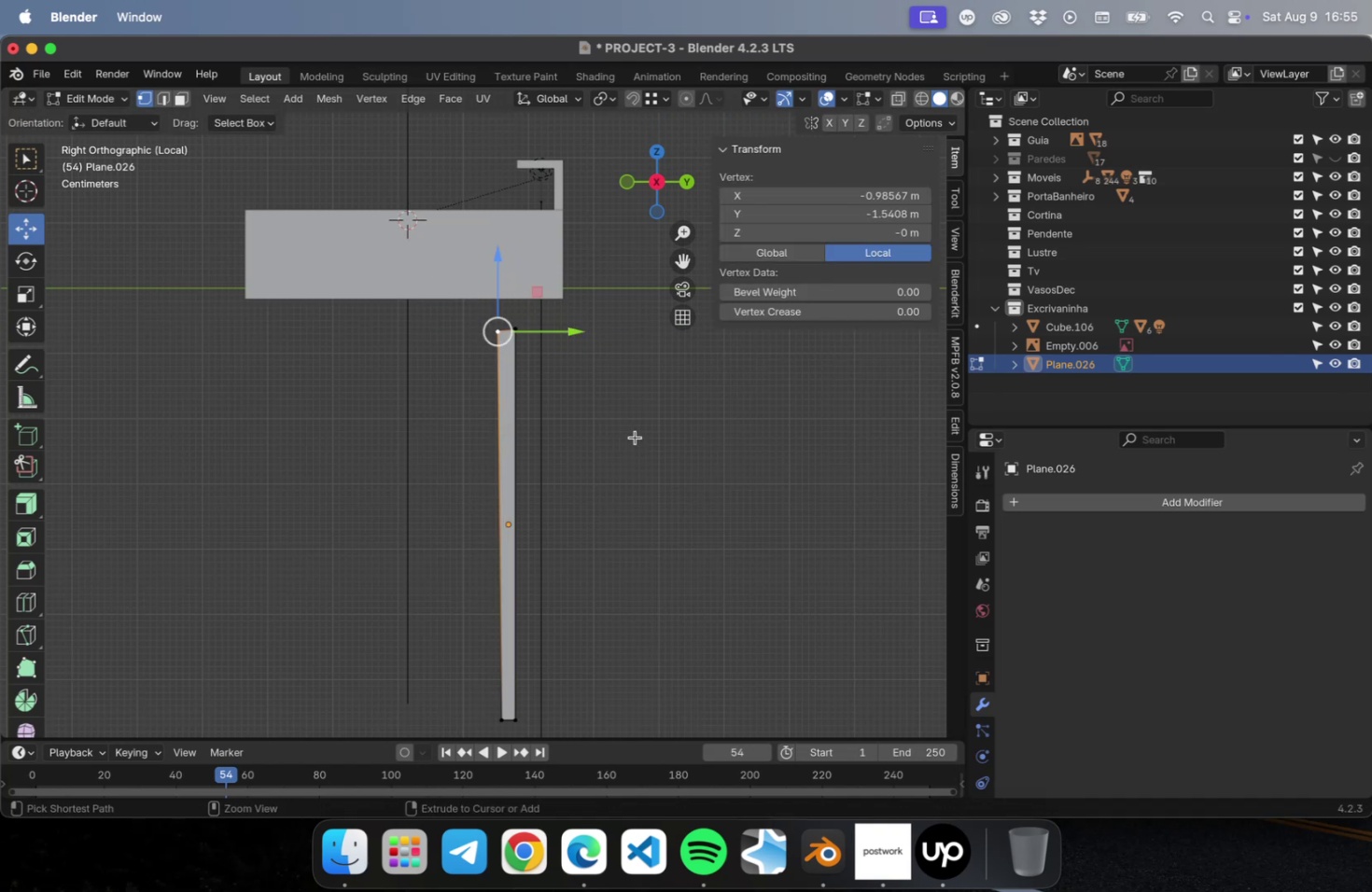 
key(Meta+Z)
 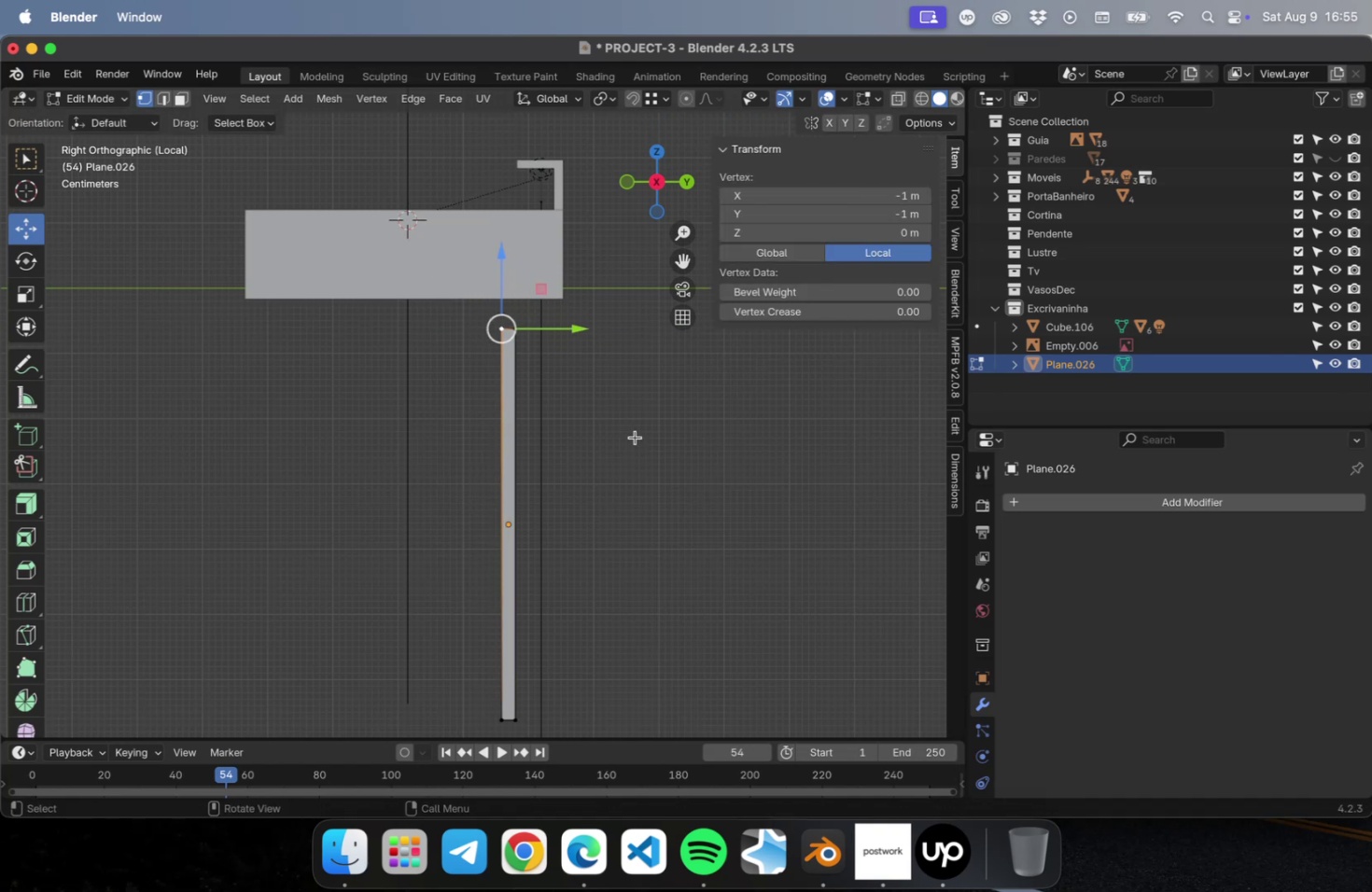 
scroll: coordinate [636, 439], scroll_direction: down, amount: 15.0
 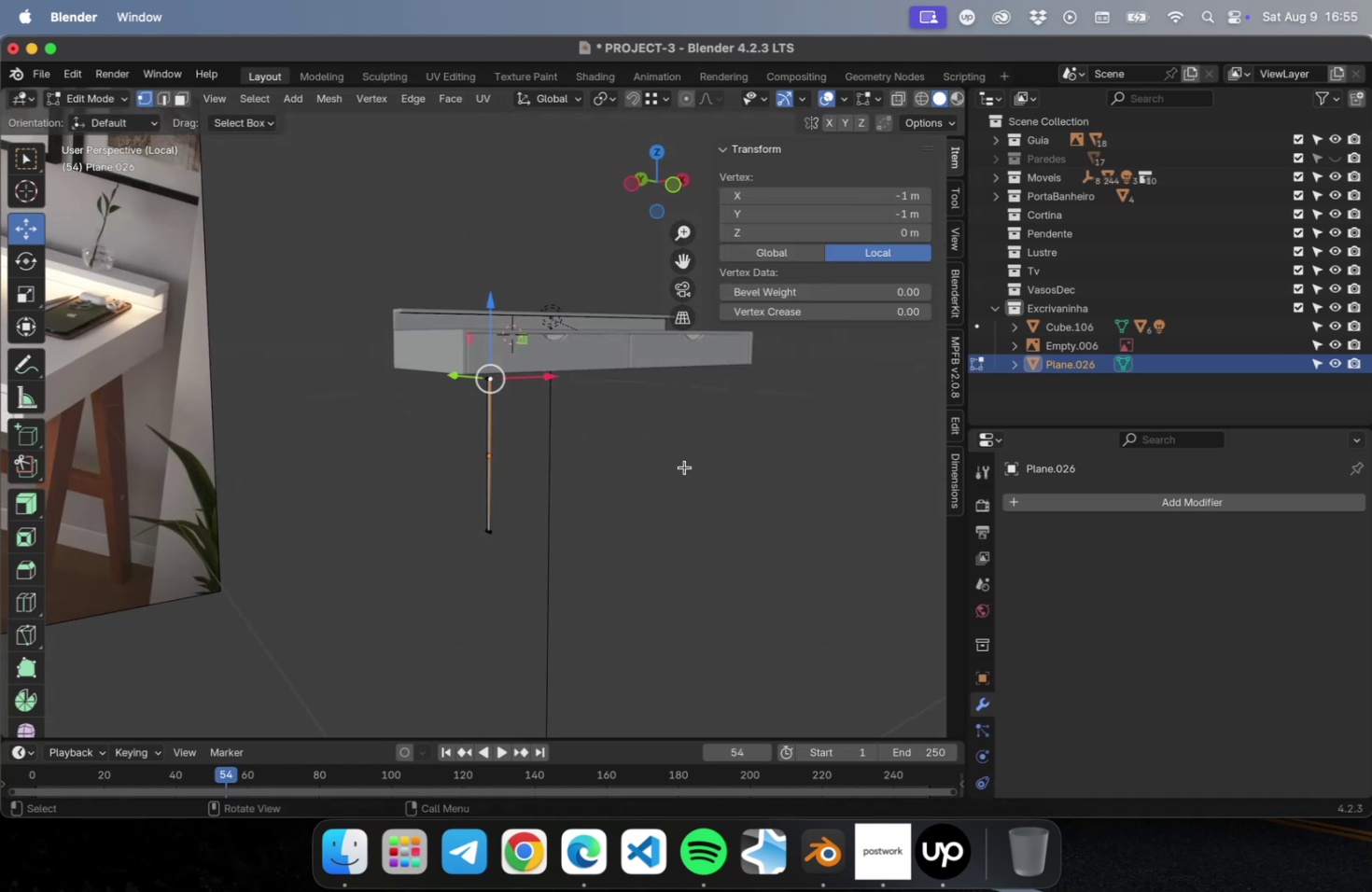 
key(NumLock)
 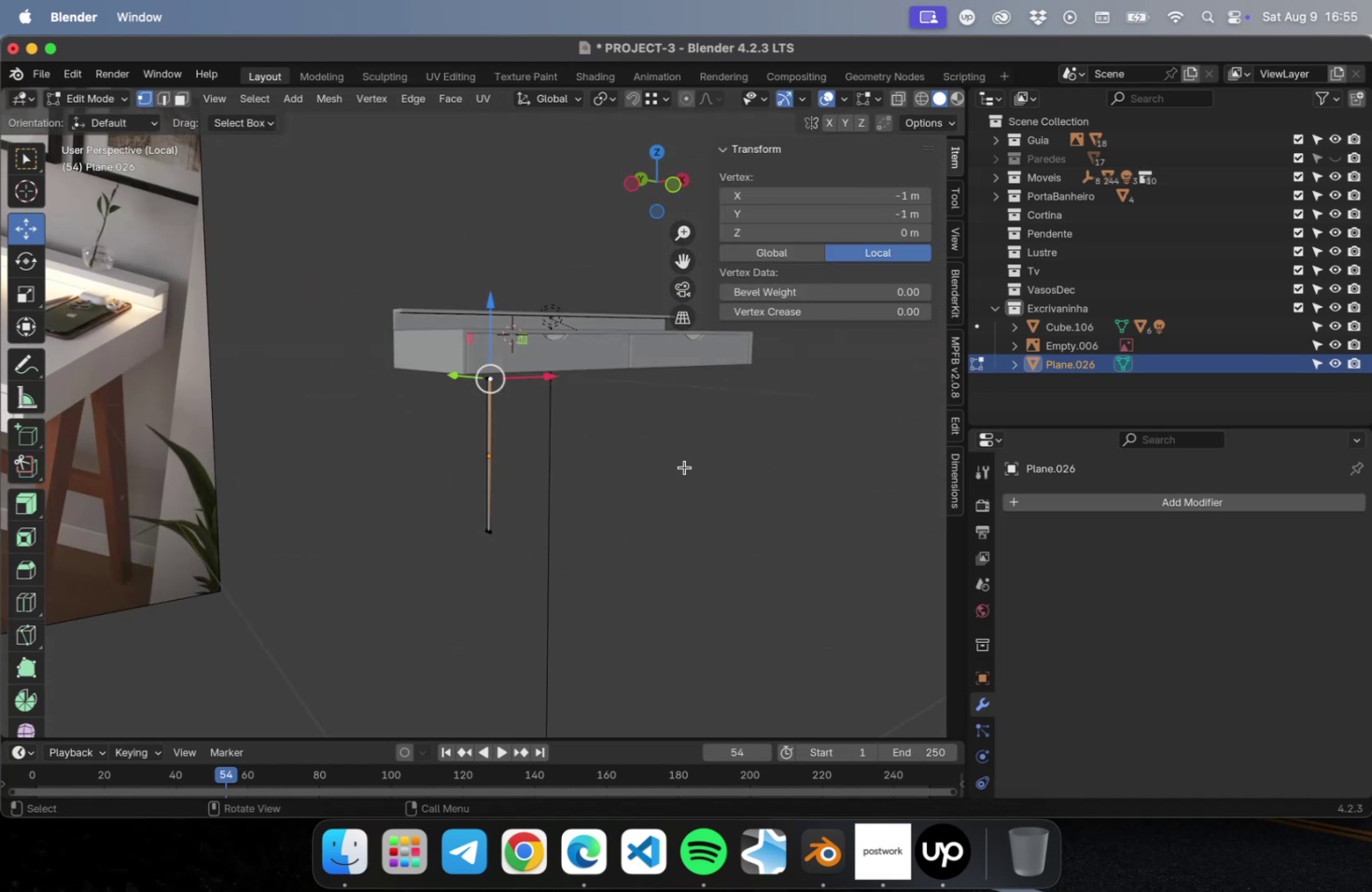 
key(NumpadDecimal)
 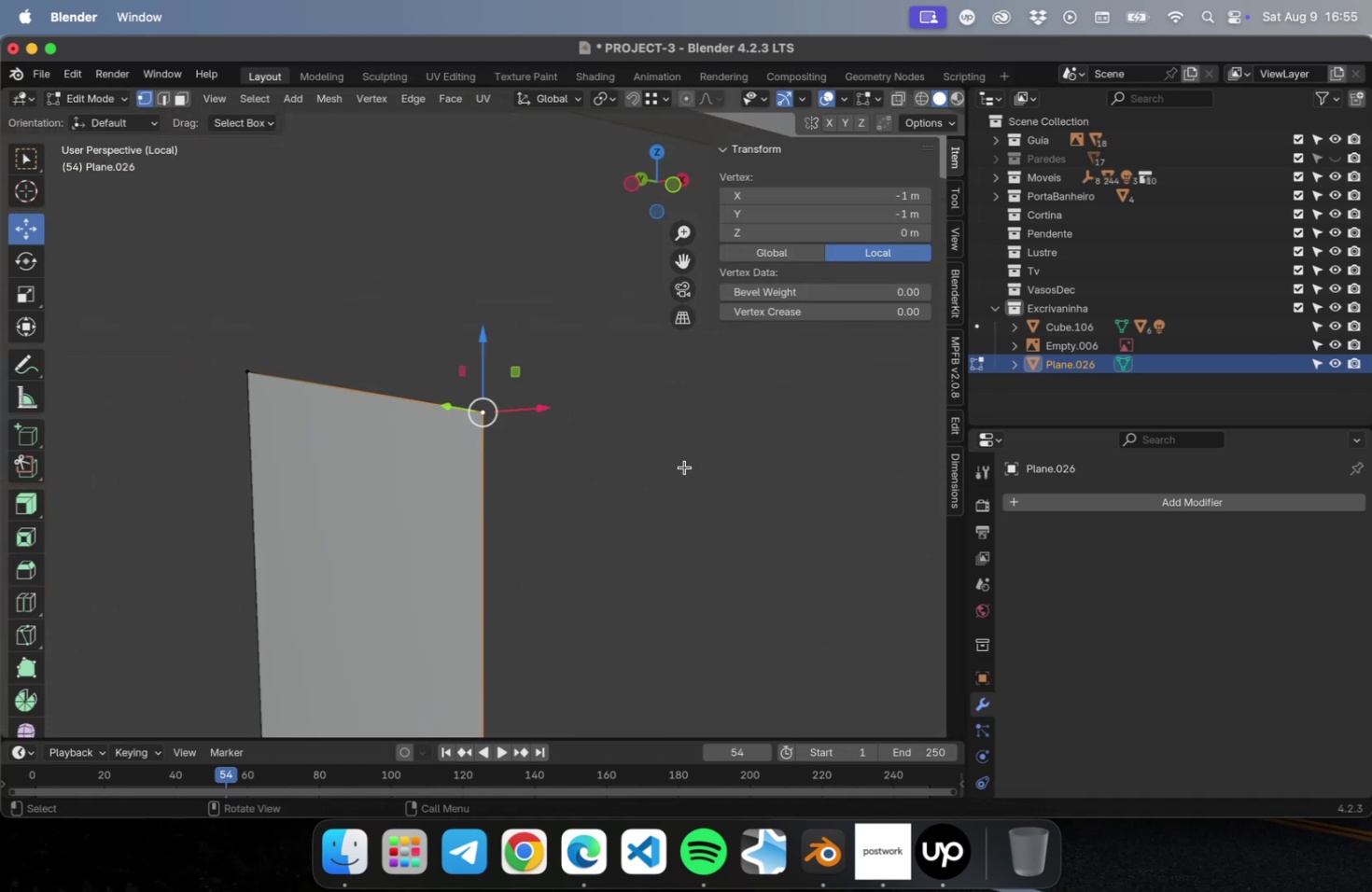 
key(NumLock)
 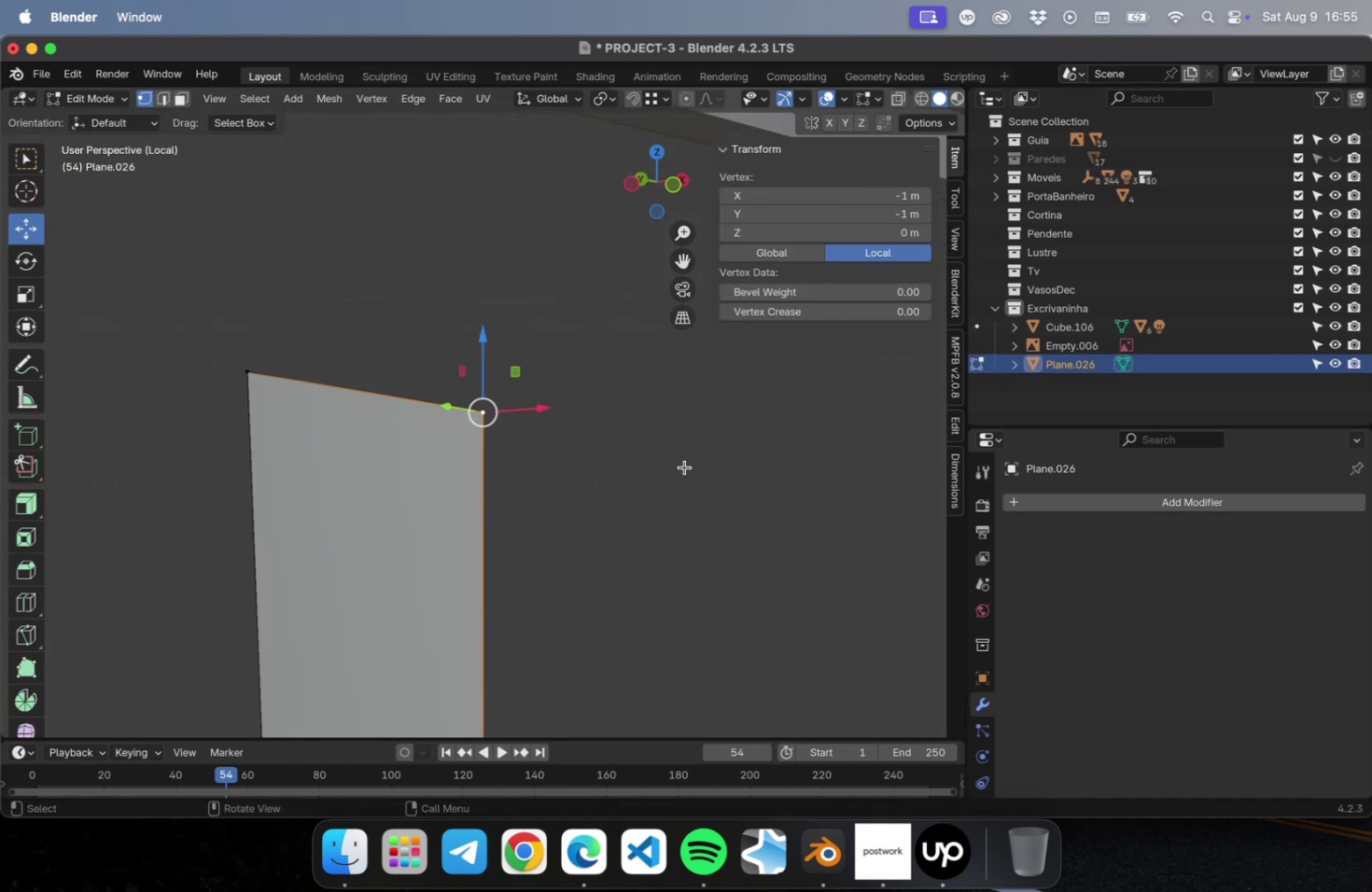 
key(Numpad7)
 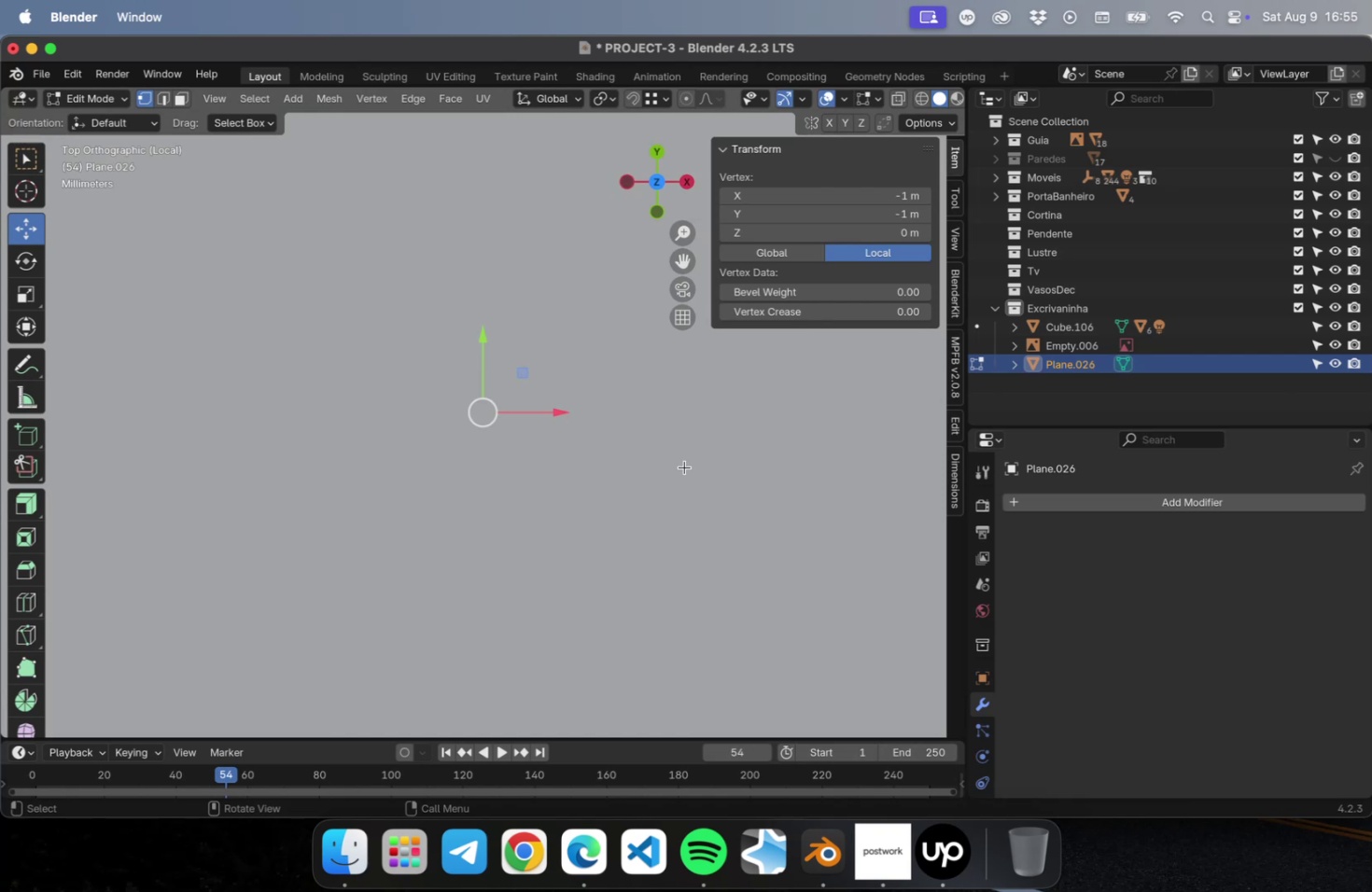 
key(NumLock)
 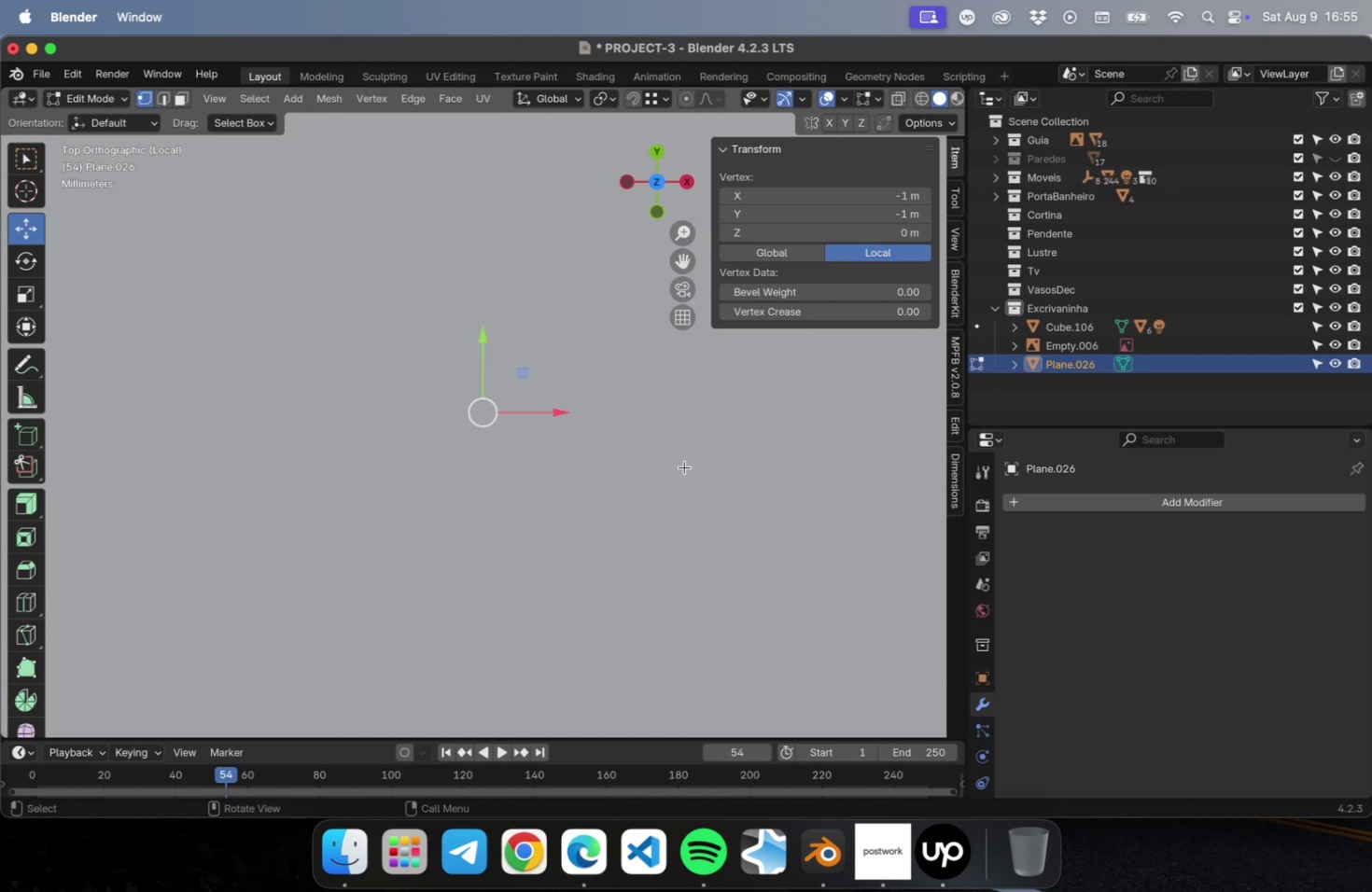 
key(Numpad3)
 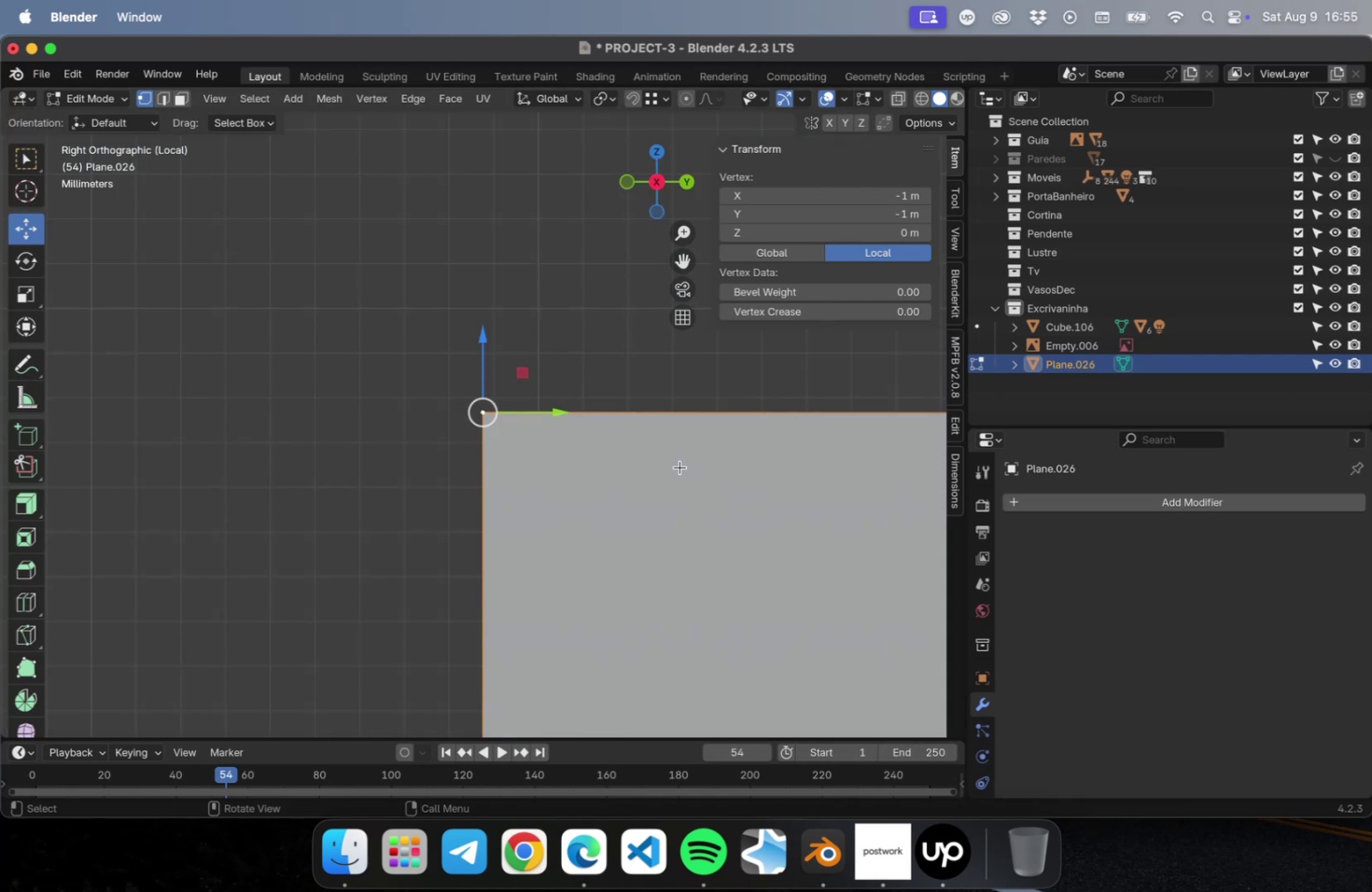 
scroll: coordinate [479, 427], scroll_direction: down, amount: 62.0
 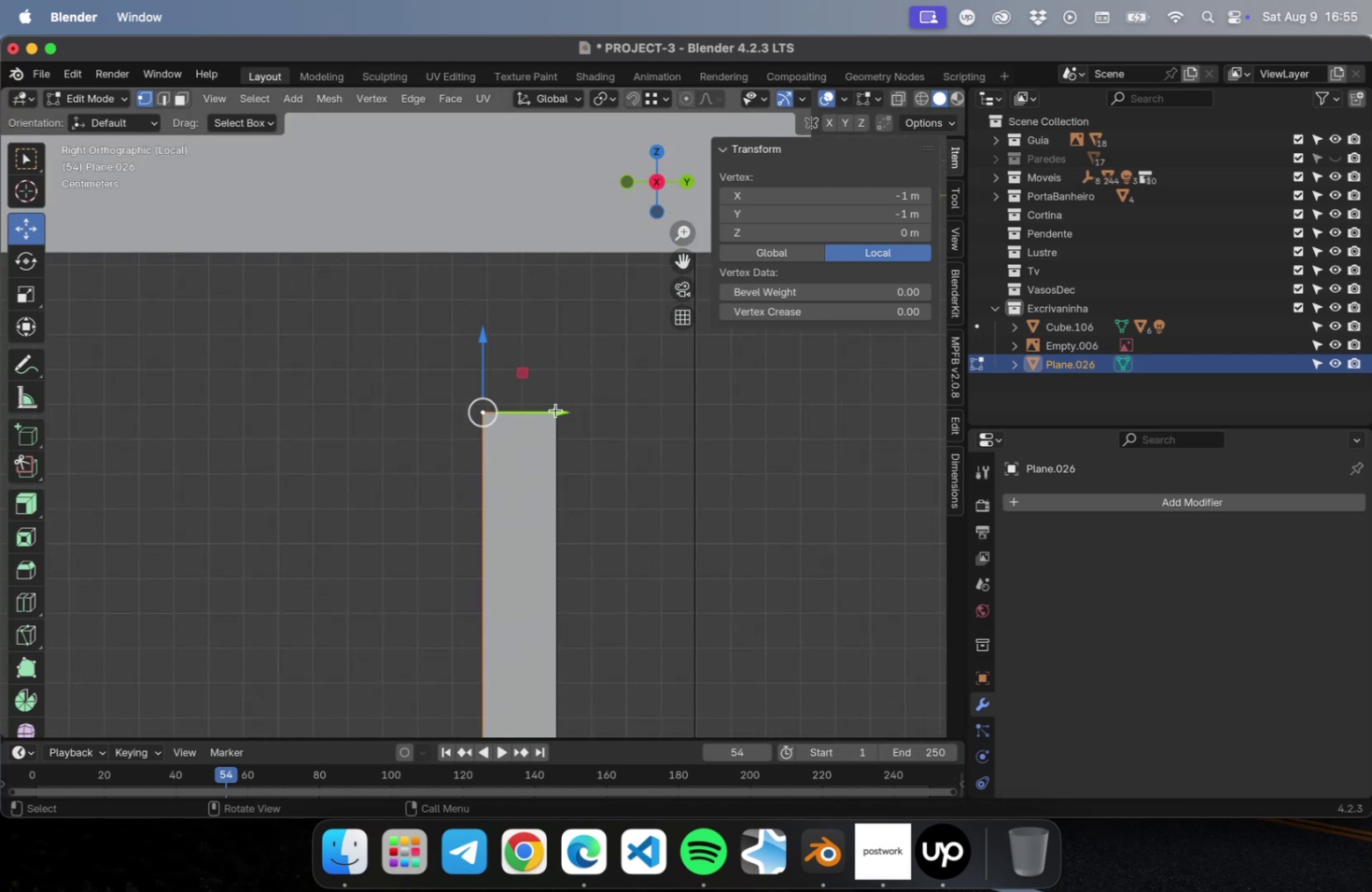 
left_click_drag(start_coordinate=[559, 409], to_coordinate=[464, 410])
 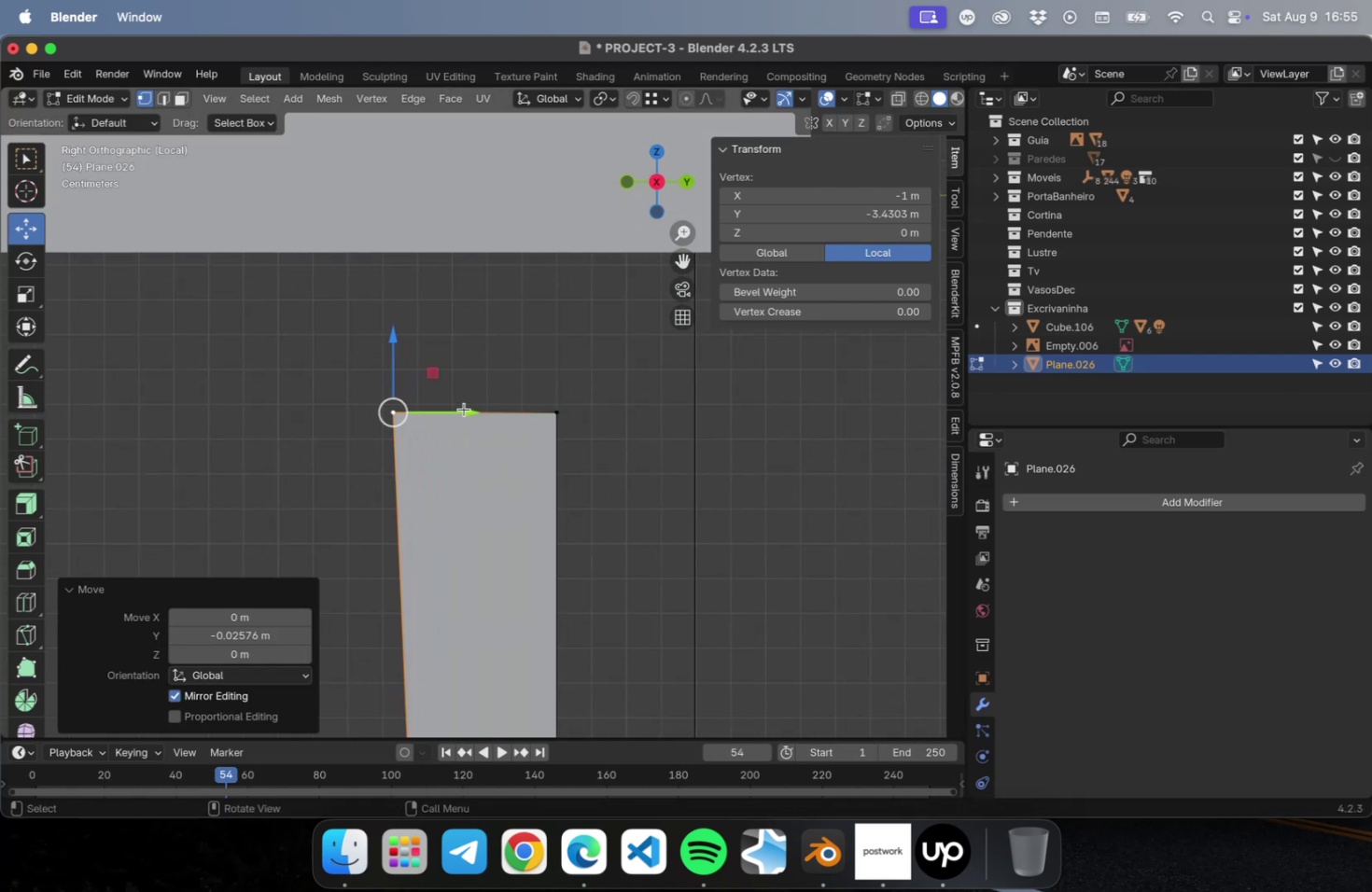 
scroll: coordinate [465, 415], scroll_direction: down, amount: 29.0
 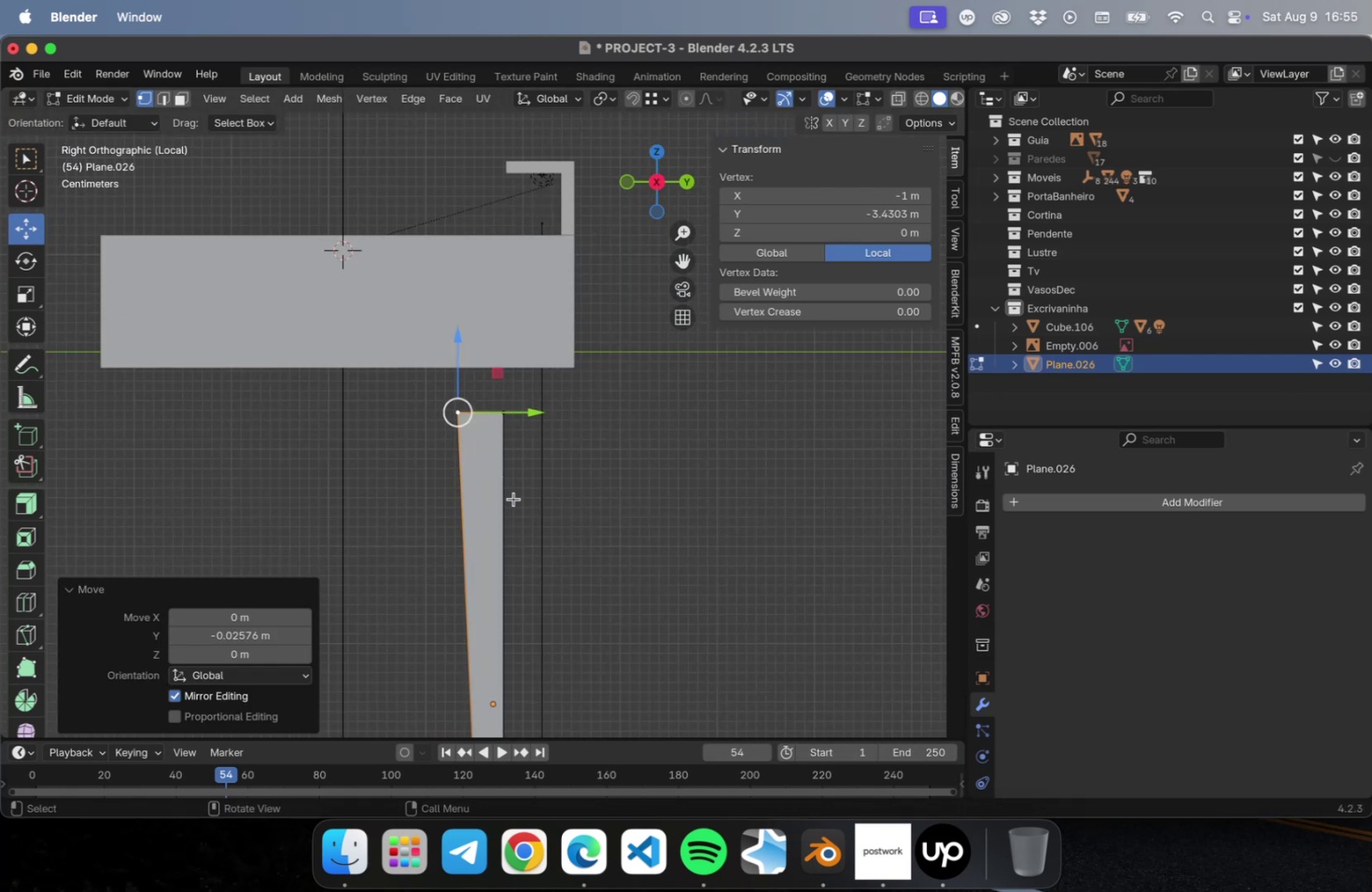 
hold_key(key=ShiftLeft, duration=0.54)
 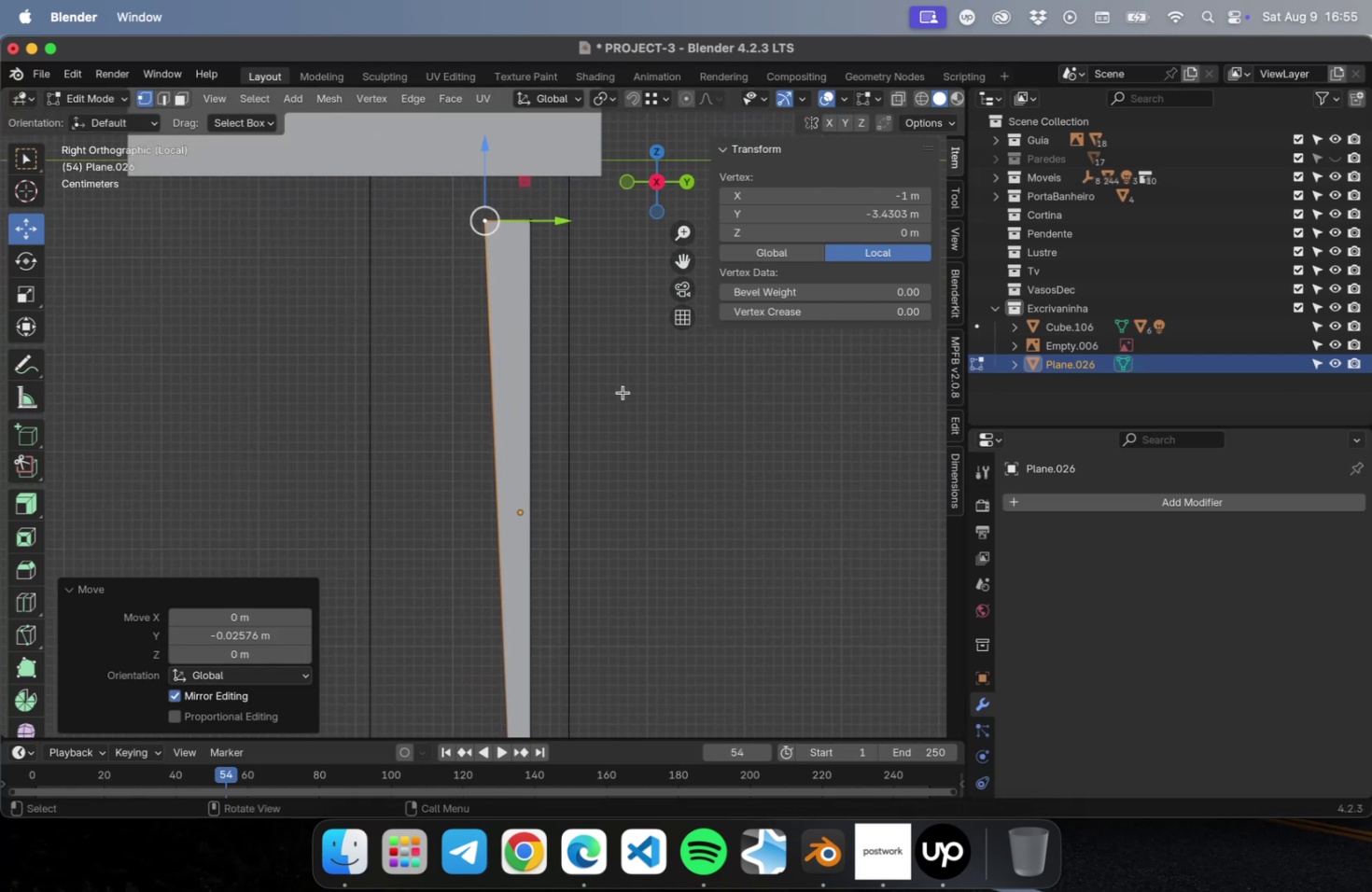 
scroll: coordinate [623, 393], scroll_direction: down, amount: 2.0
 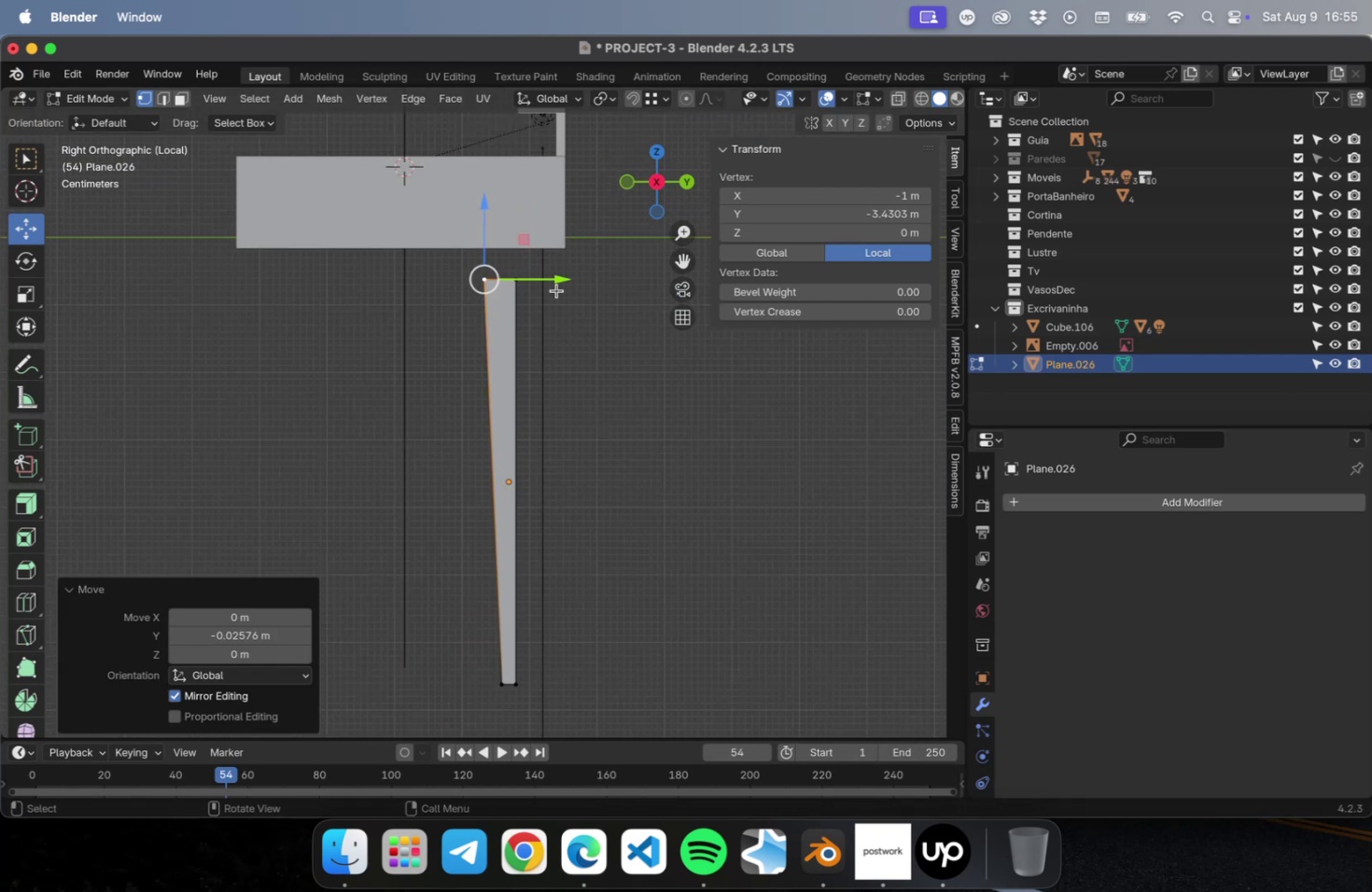 
left_click_drag(start_coordinate=[553, 281], to_coordinate=[548, 282])
 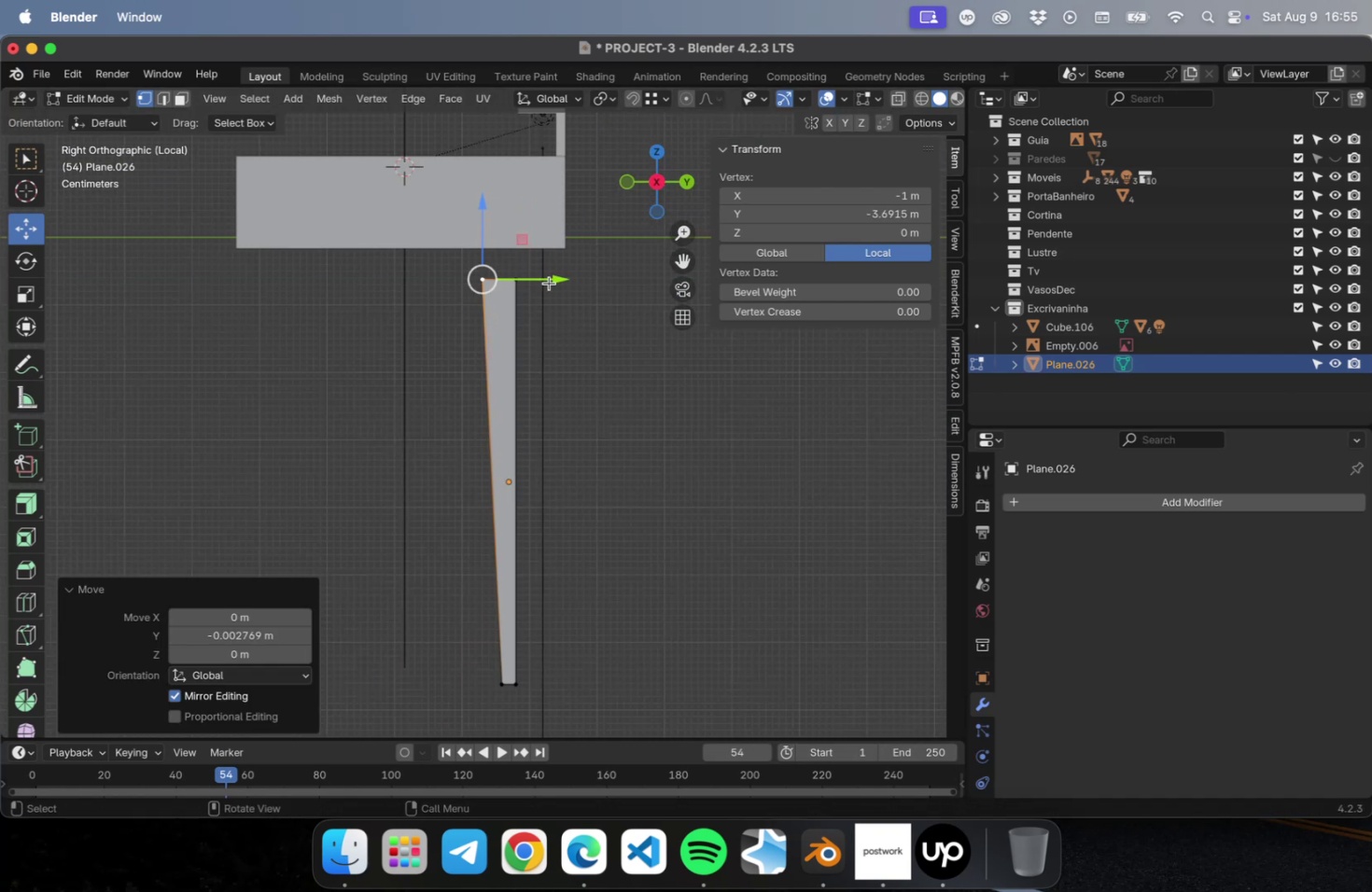 
key(Tab)
 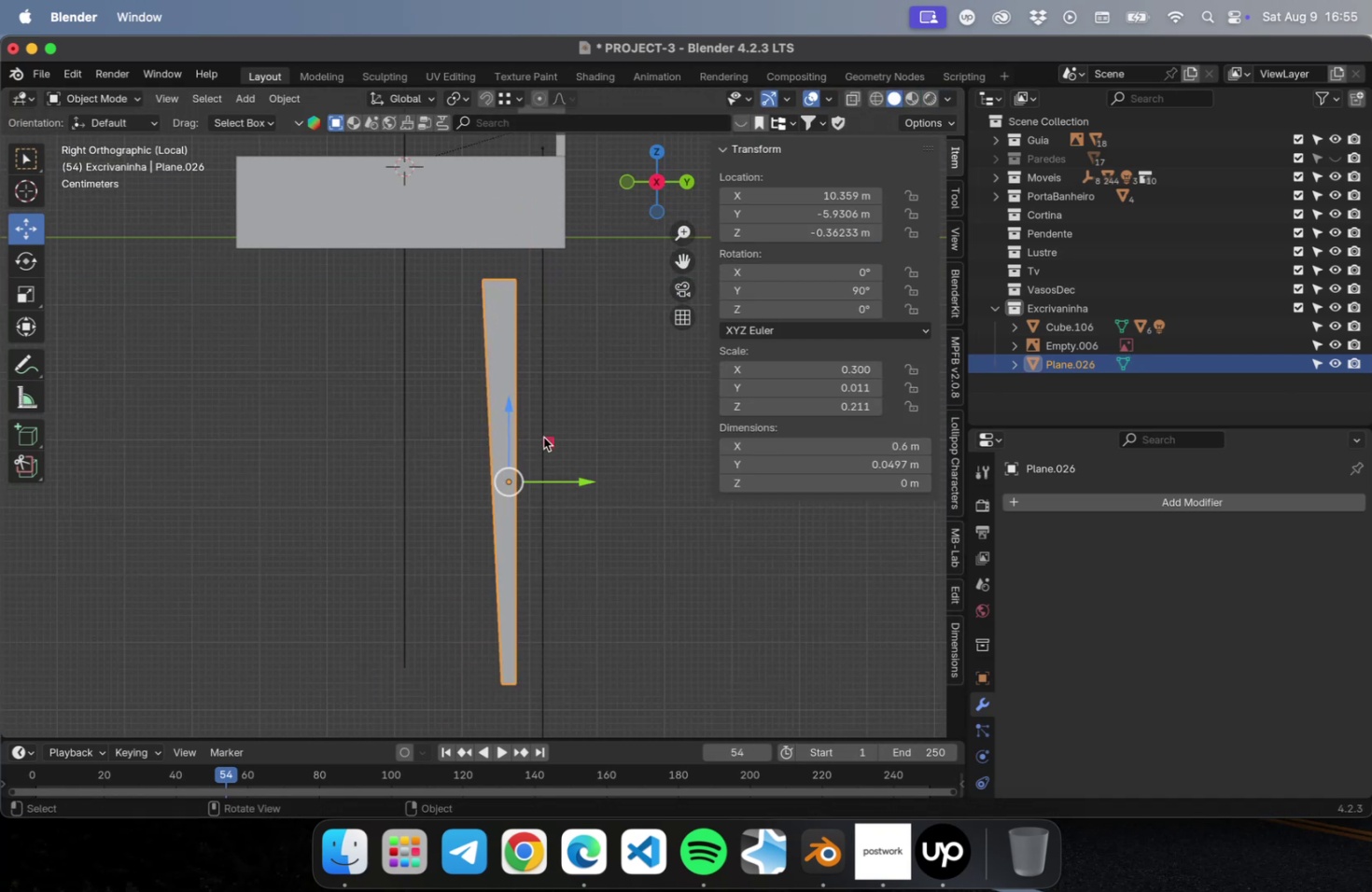 
left_click_drag(start_coordinate=[547, 437], to_coordinate=[576, 404])
 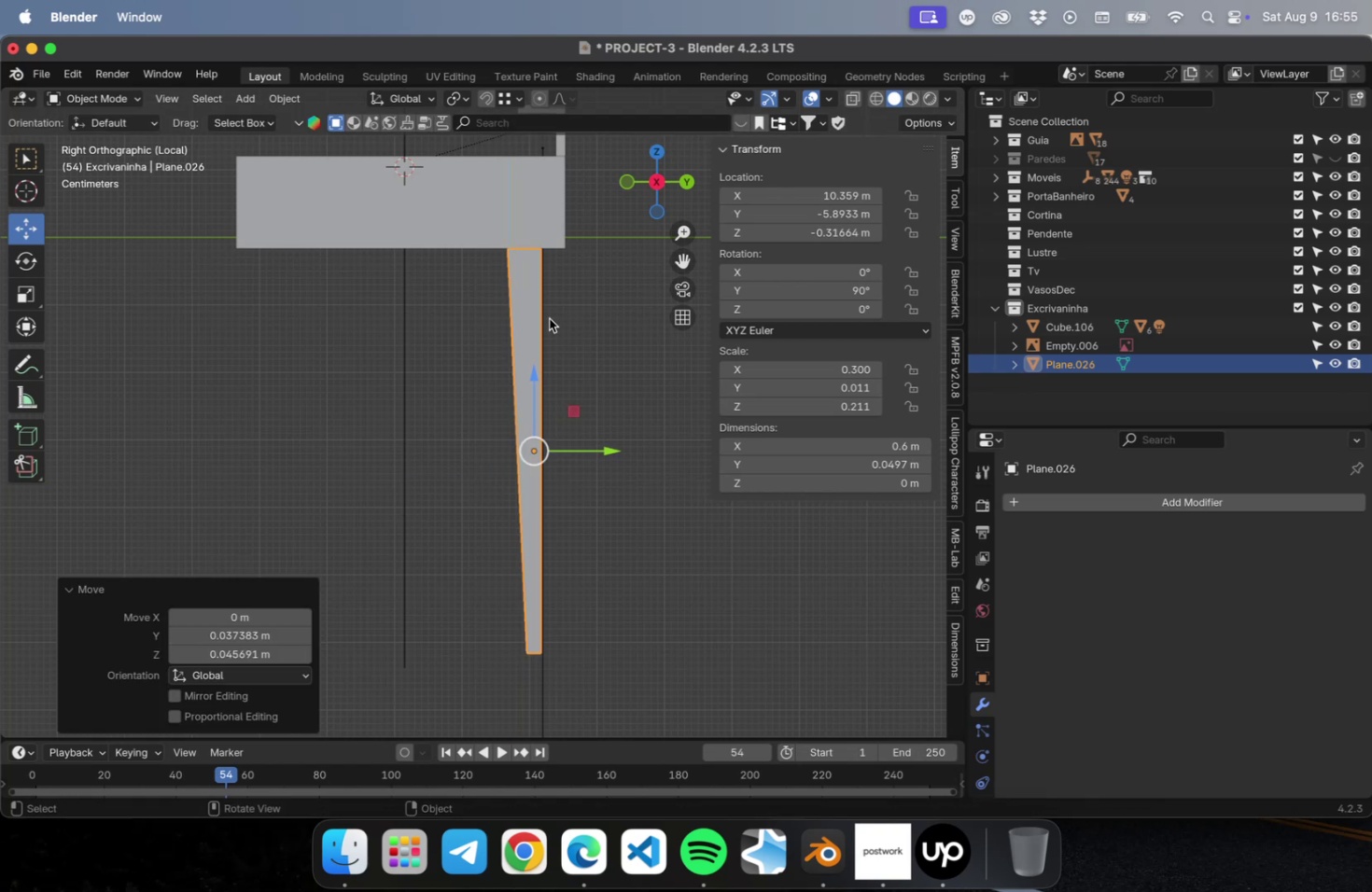 
scroll: coordinate [524, 244], scroll_direction: up, amount: 15.0
 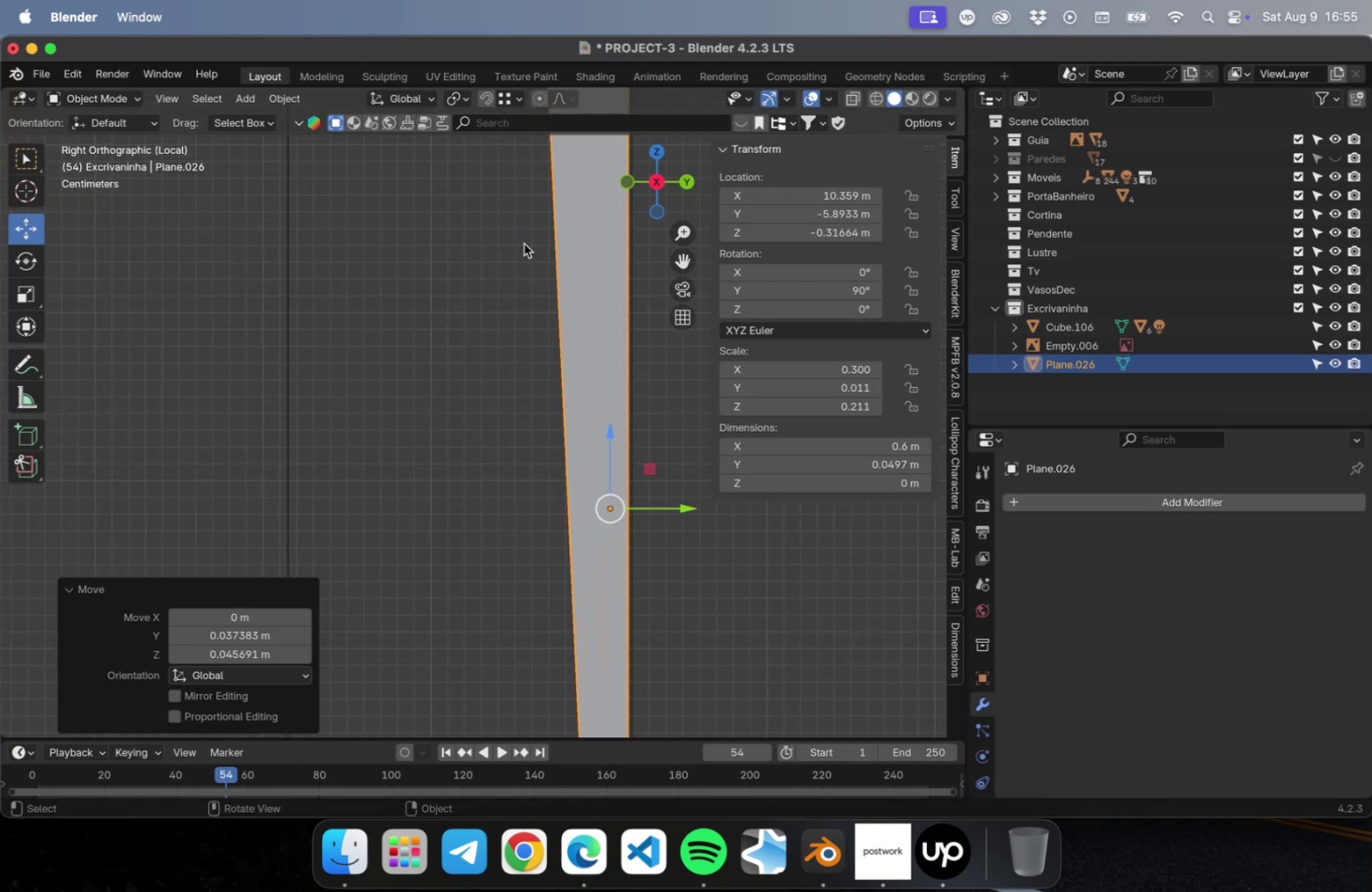 
hold_key(key=ShiftLeft, duration=0.44)
 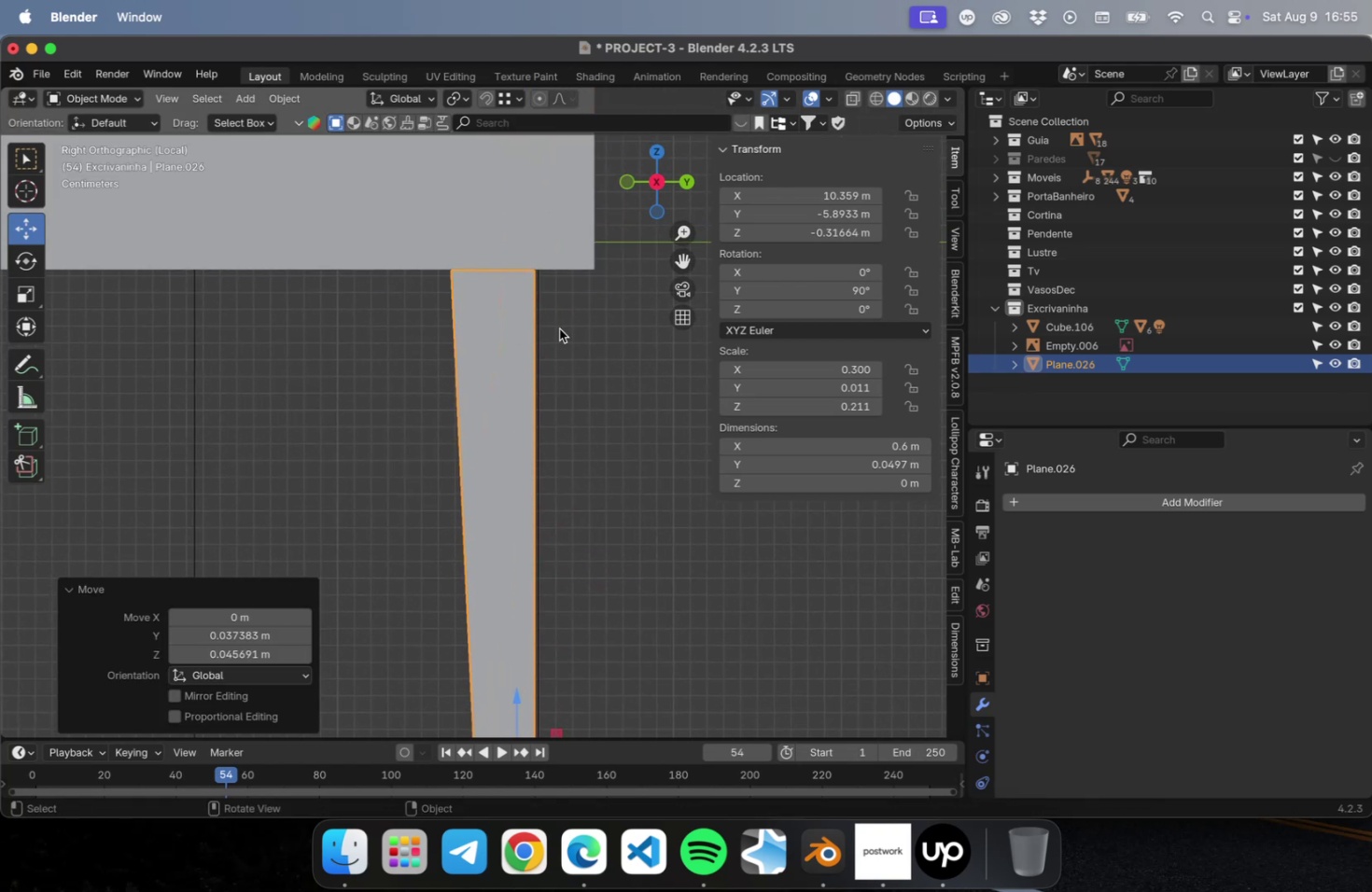 
left_click([664, 412])
 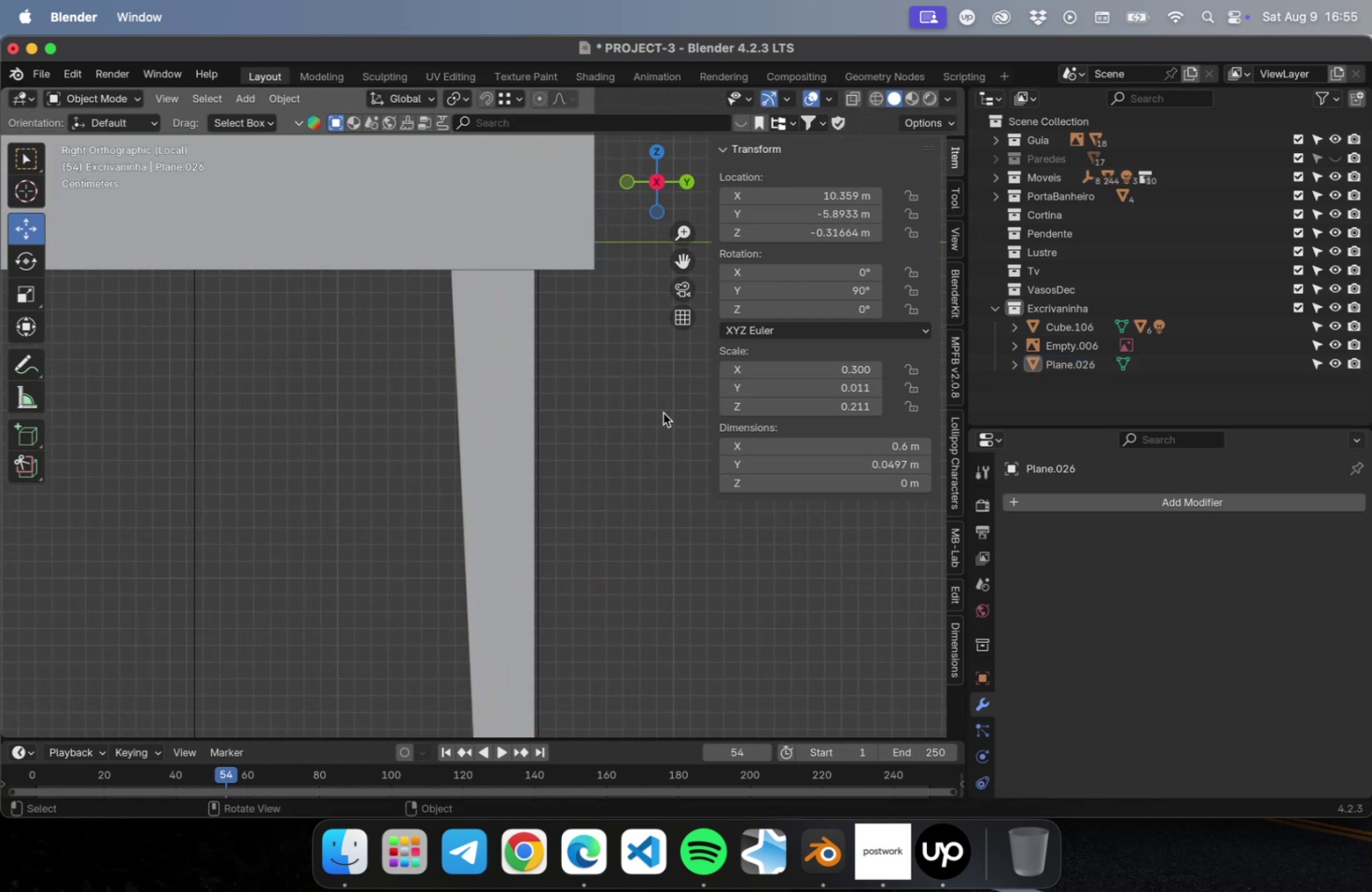 
scroll: coordinate [658, 416], scroll_direction: down, amount: 35.0
 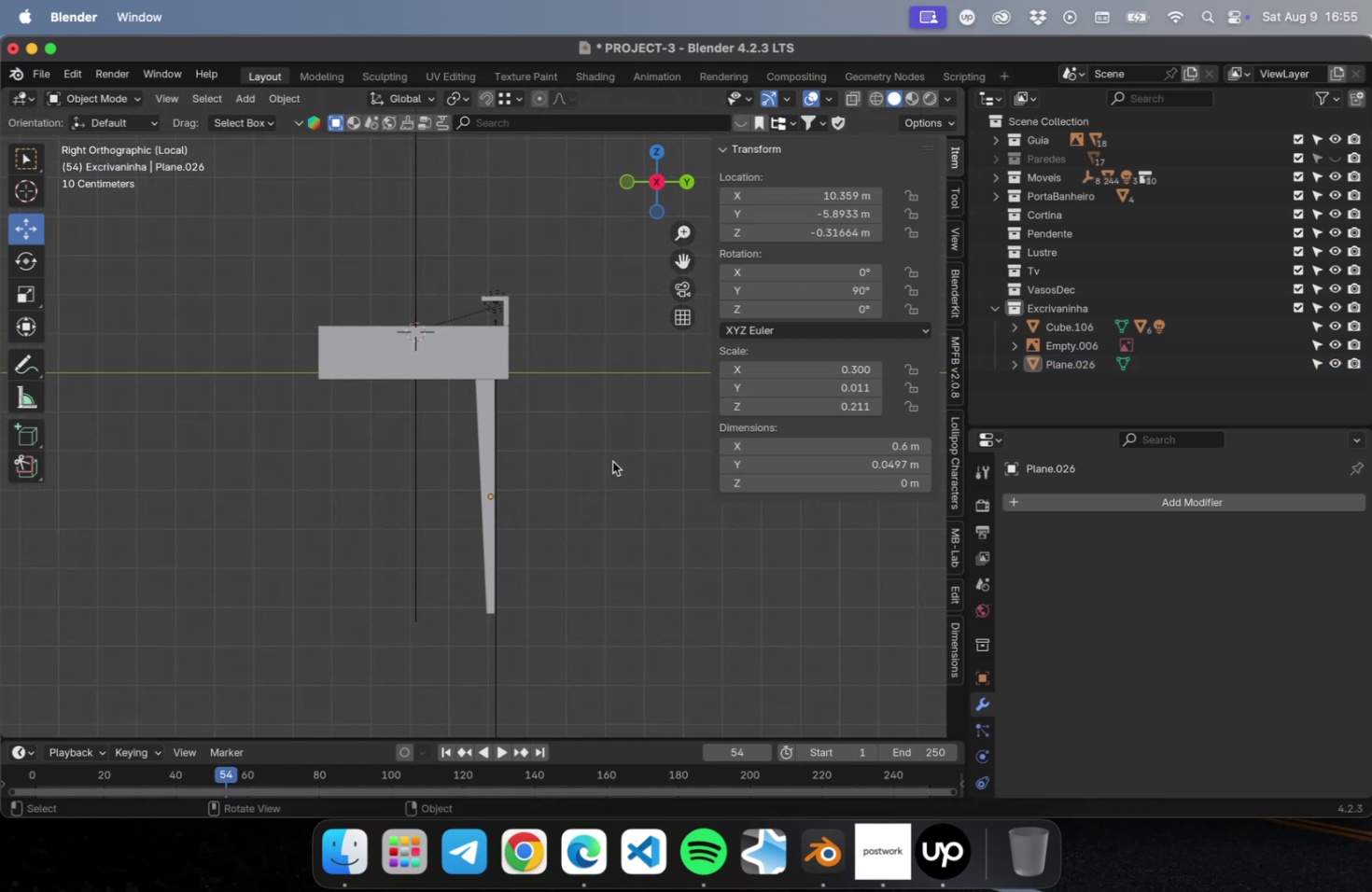 
hold_key(key=ShiftLeft, duration=0.51)
 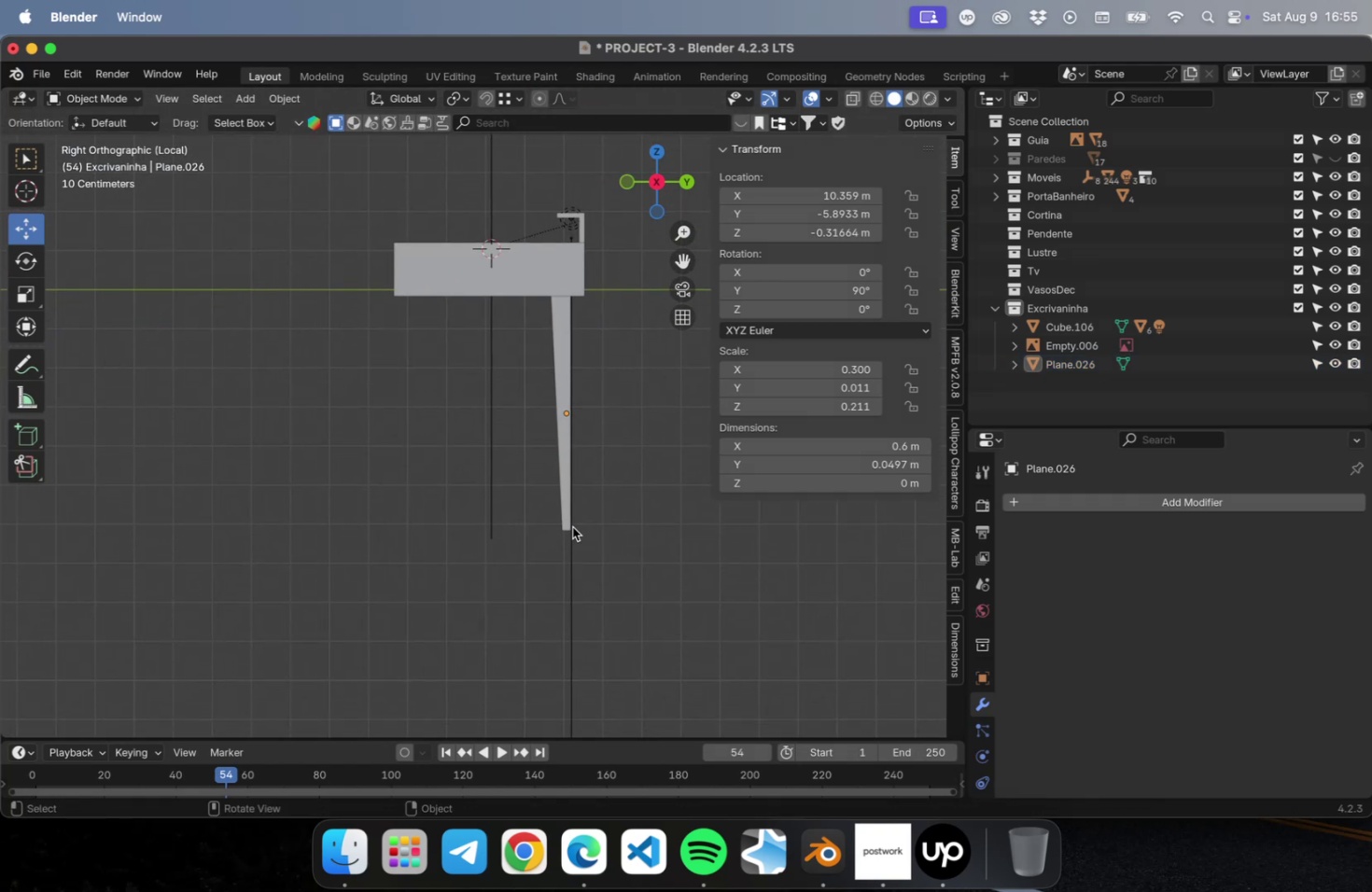 
left_click([568, 517])
 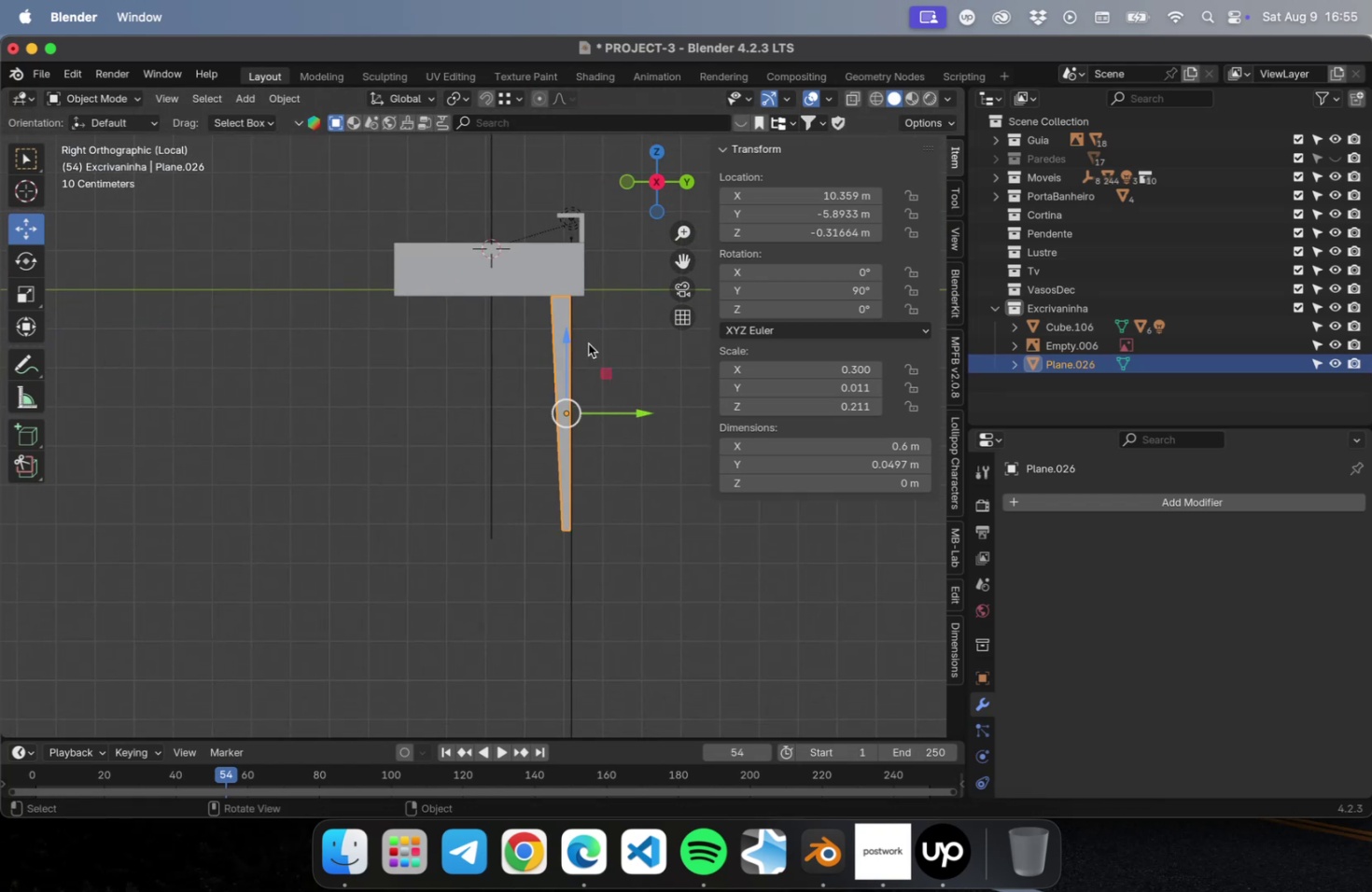 
key(Tab)
 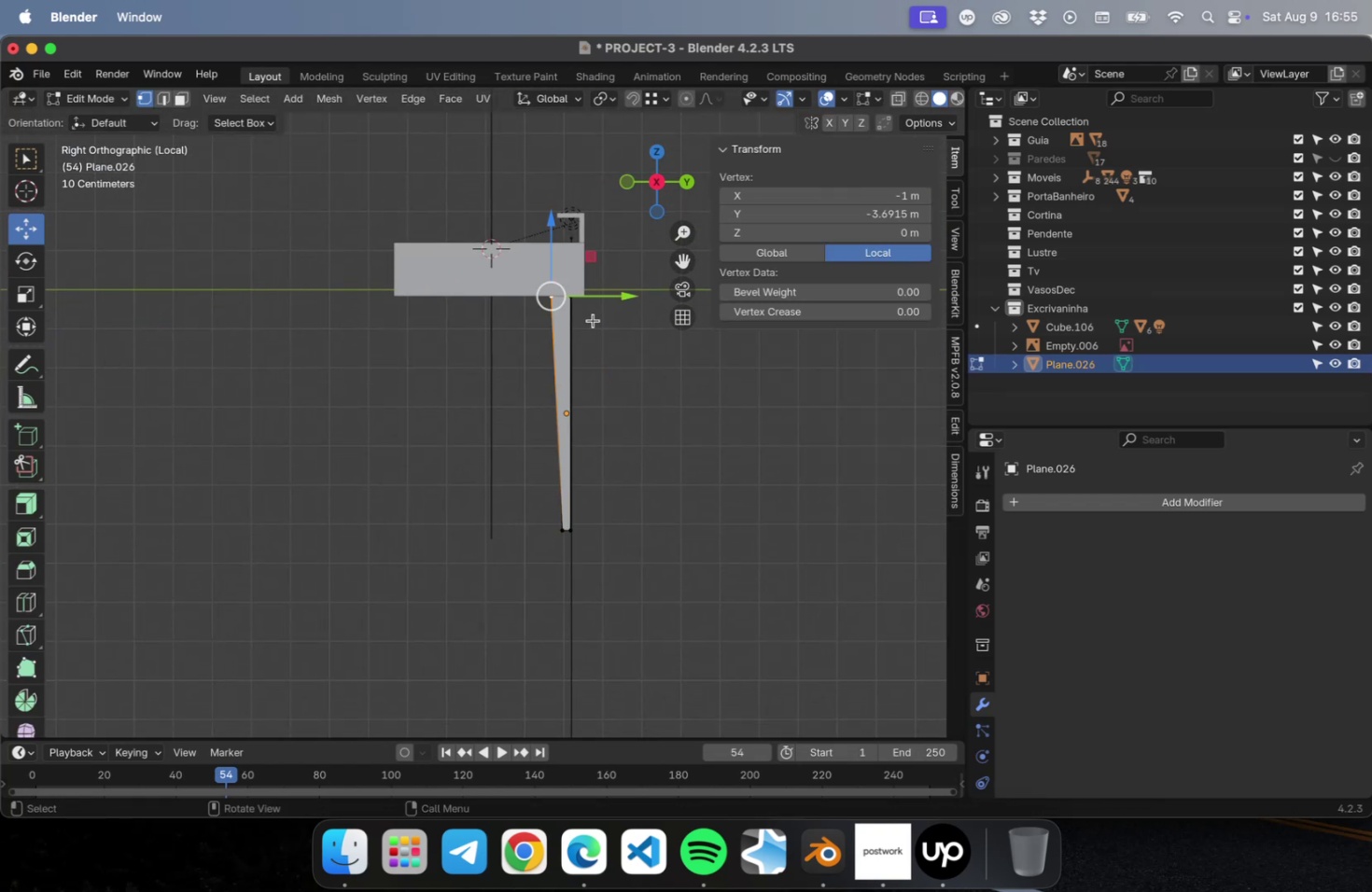 
scroll: coordinate [595, 304], scroll_direction: up, amount: 5.0
 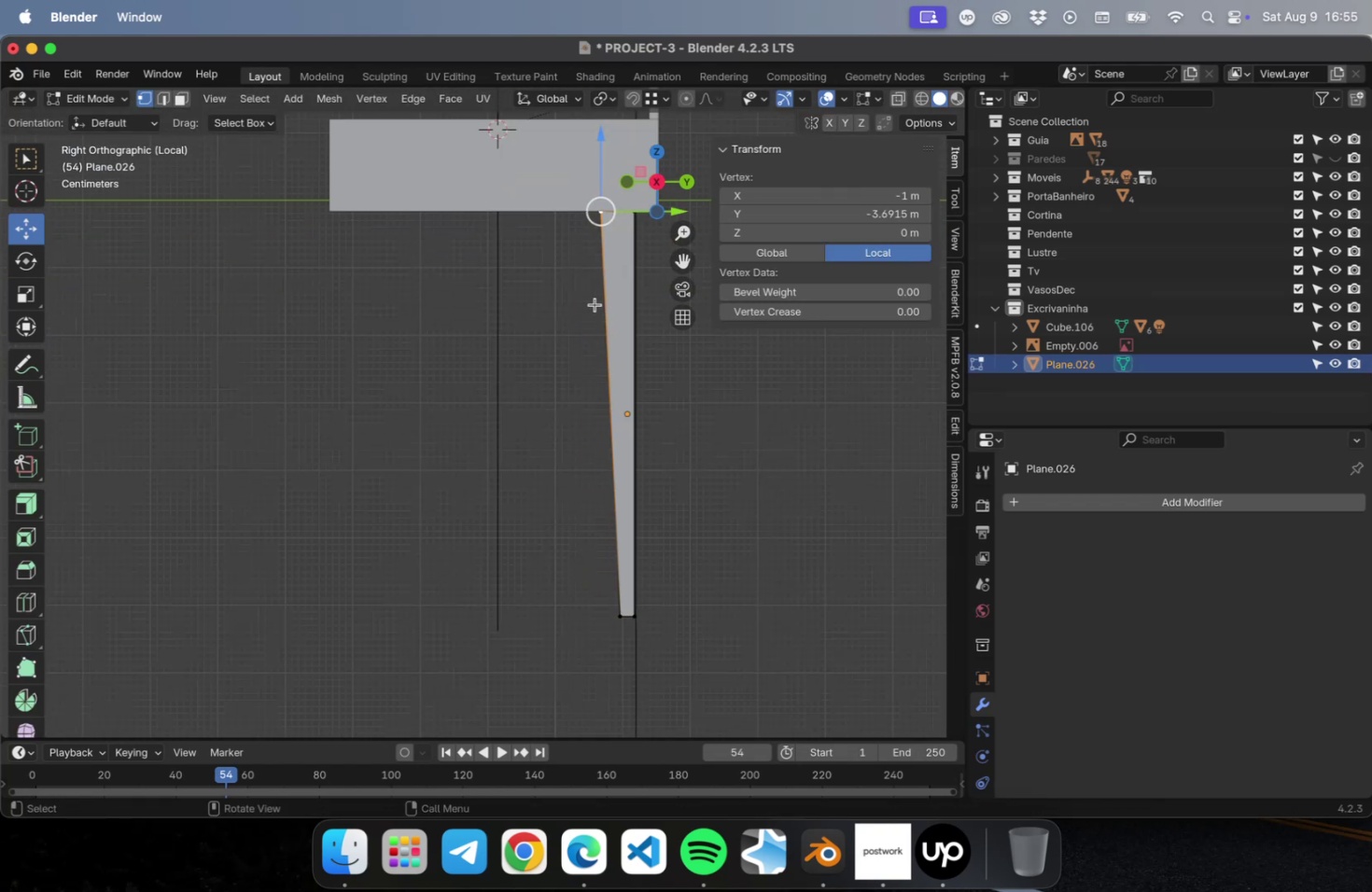 
hold_key(key=ShiftLeft, duration=0.41)
 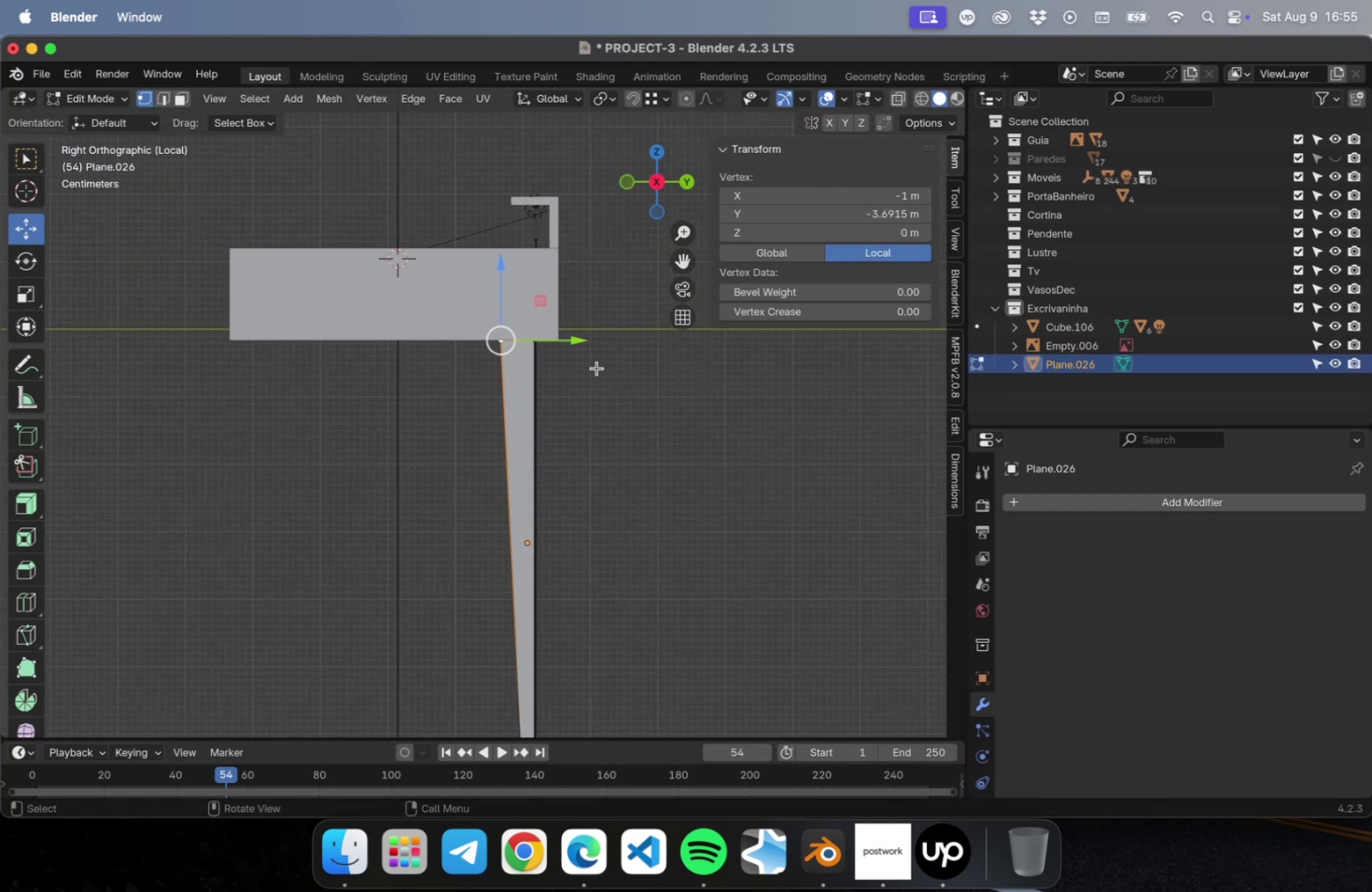 
left_click_drag(start_coordinate=[597, 367], to_coordinate=[427, 309])
 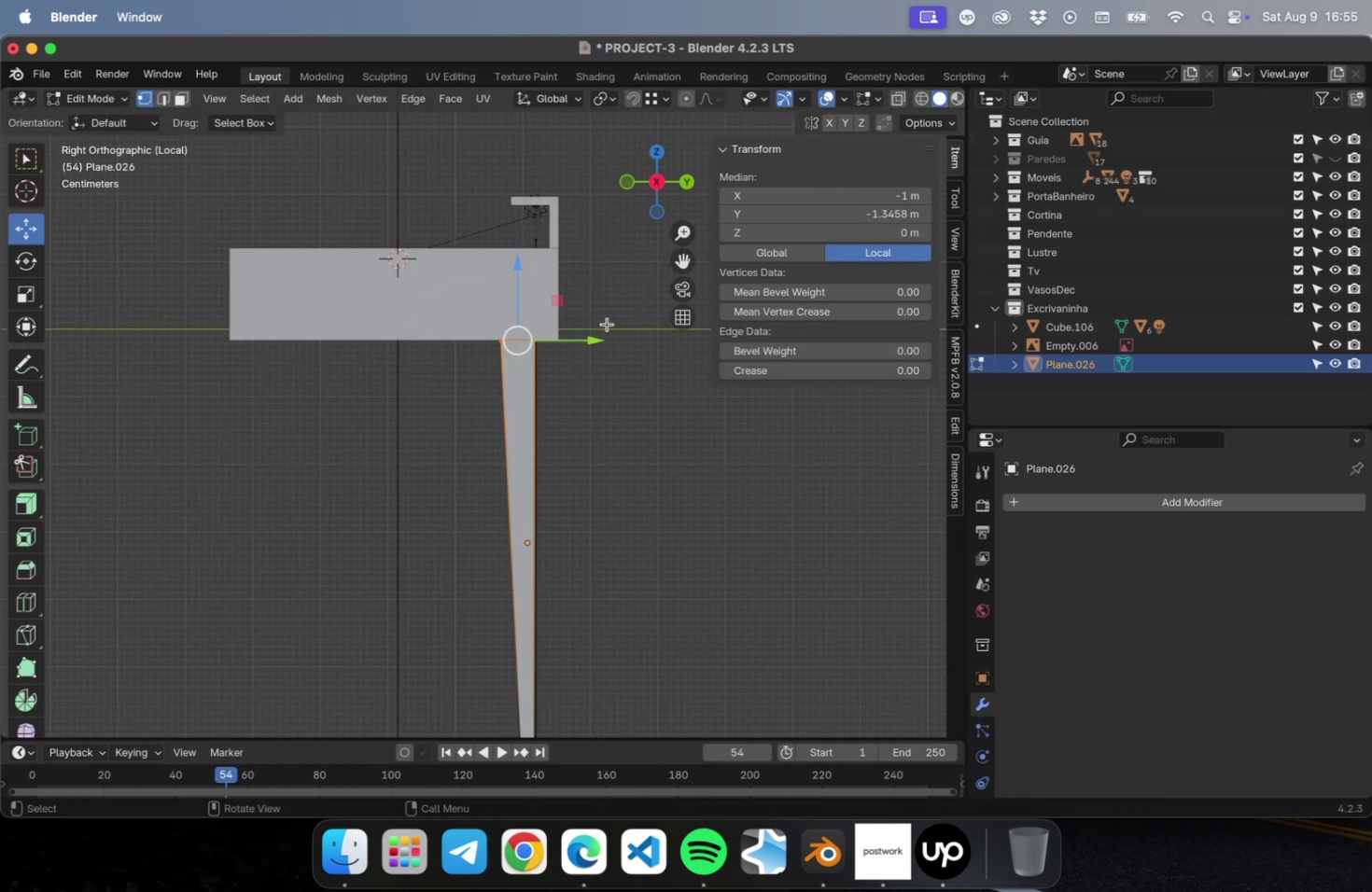 
scroll: coordinate [606, 325], scroll_direction: up, amount: 15.0
 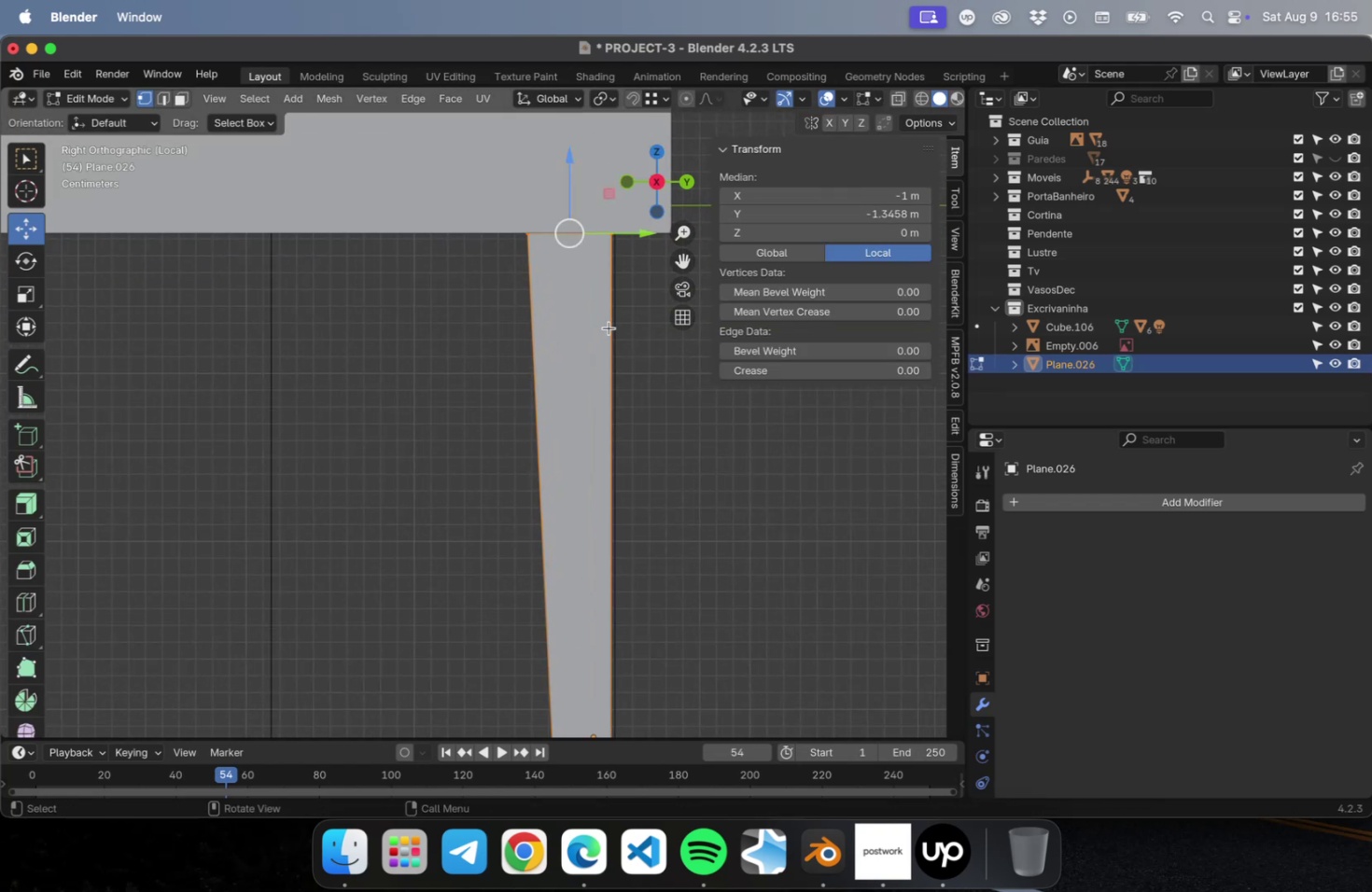 
hold_key(key=ShiftLeft, duration=0.36)
 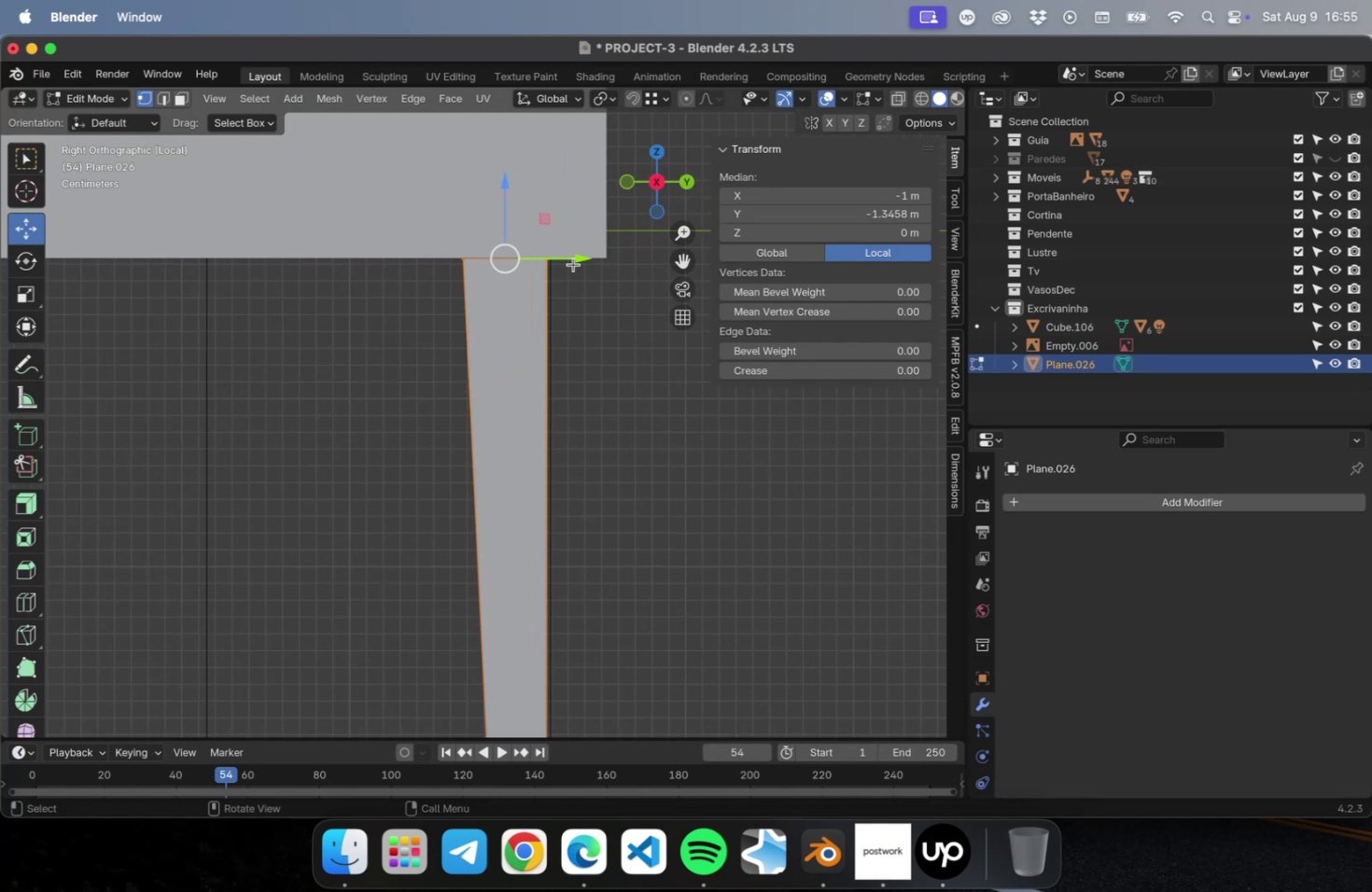 
left_click_drag(start_coordinate=[570, 258], to_coordinate=[535, 266])
 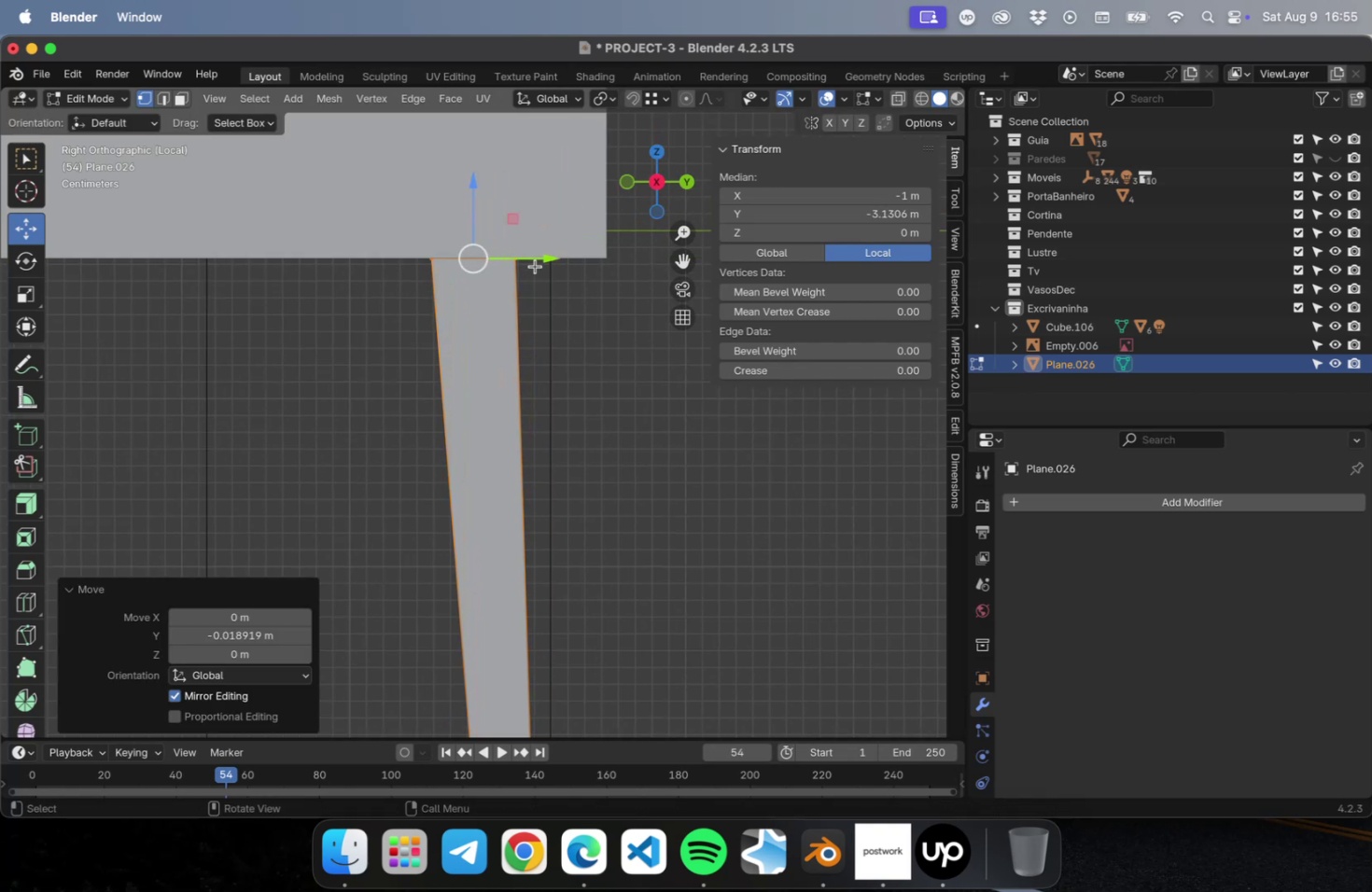 
scroll: coordinate [568, 567], scroll_direction: down, amount: 18.0
 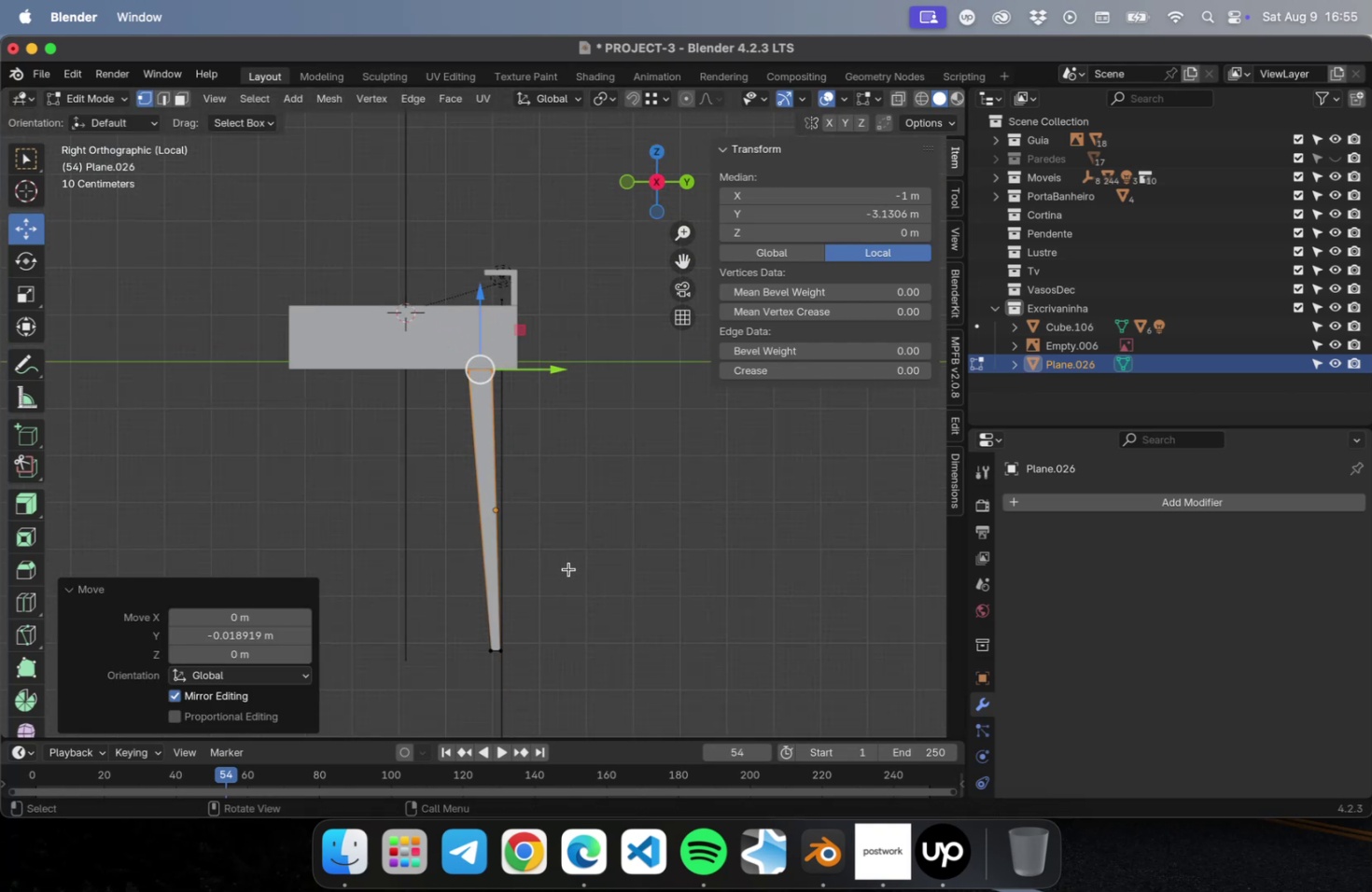 
hold_key(key=ShiftLeft, duration=0.31)
 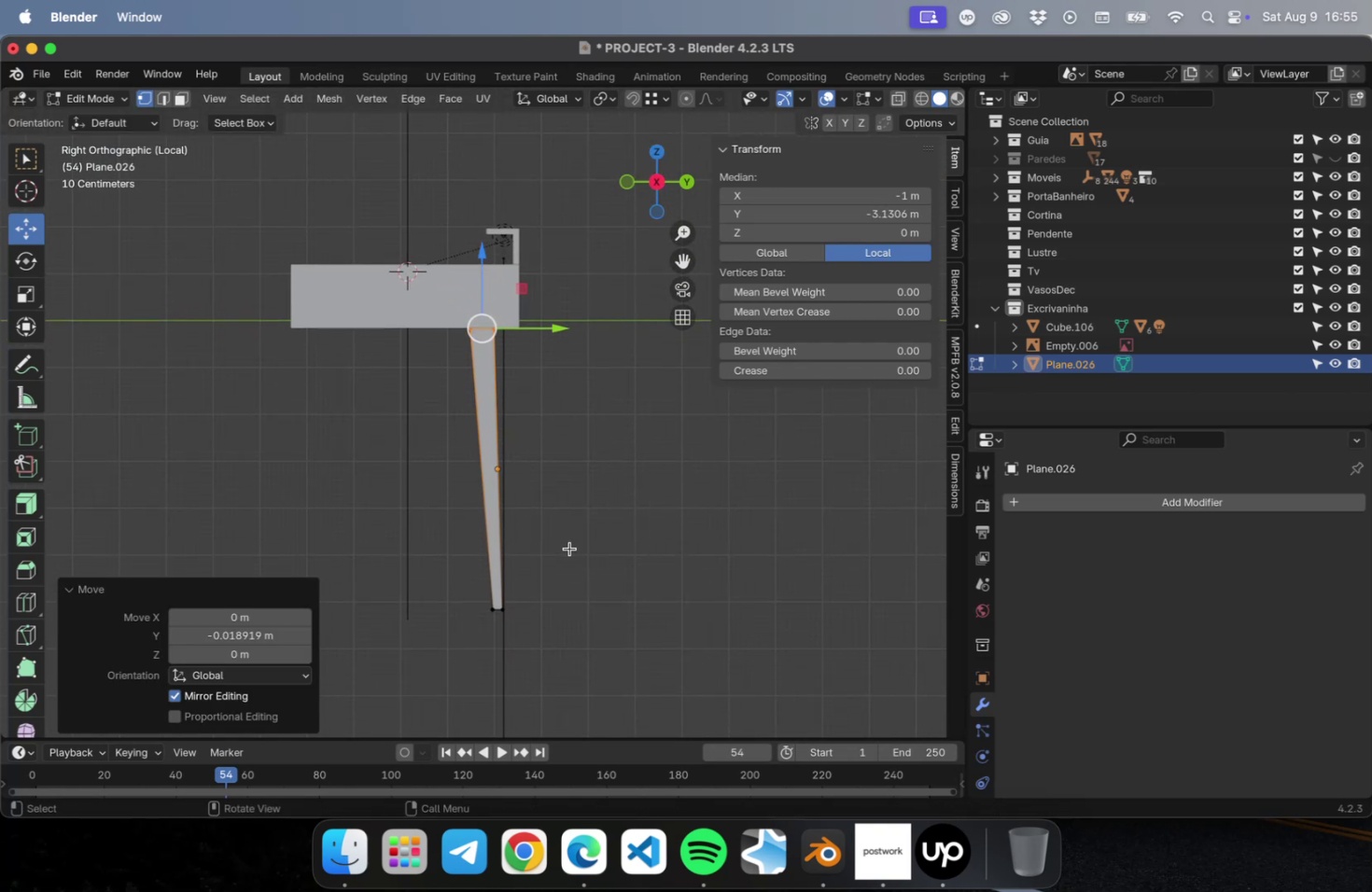 
key(Meta+S)
 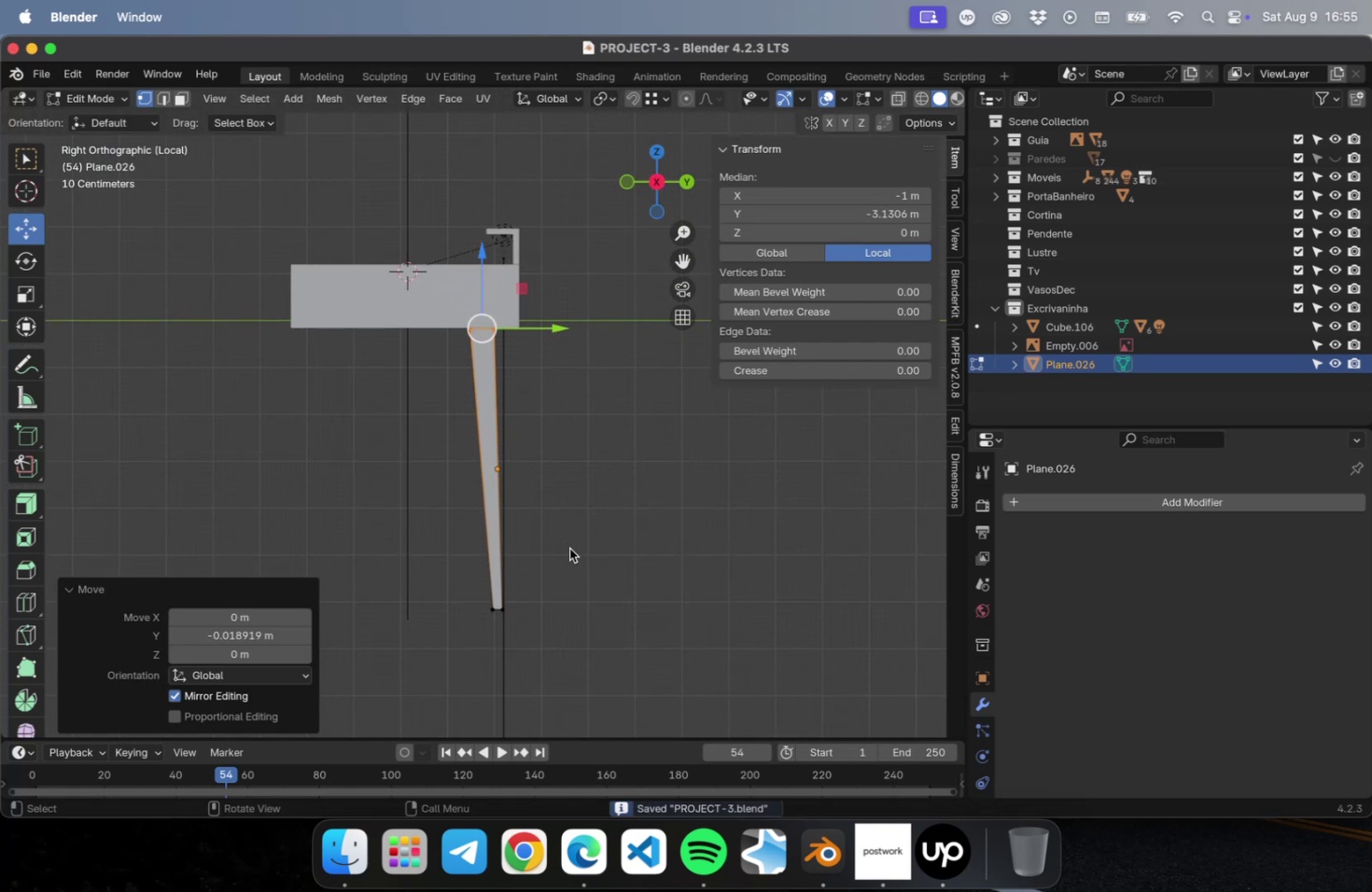 
key(Tab)
 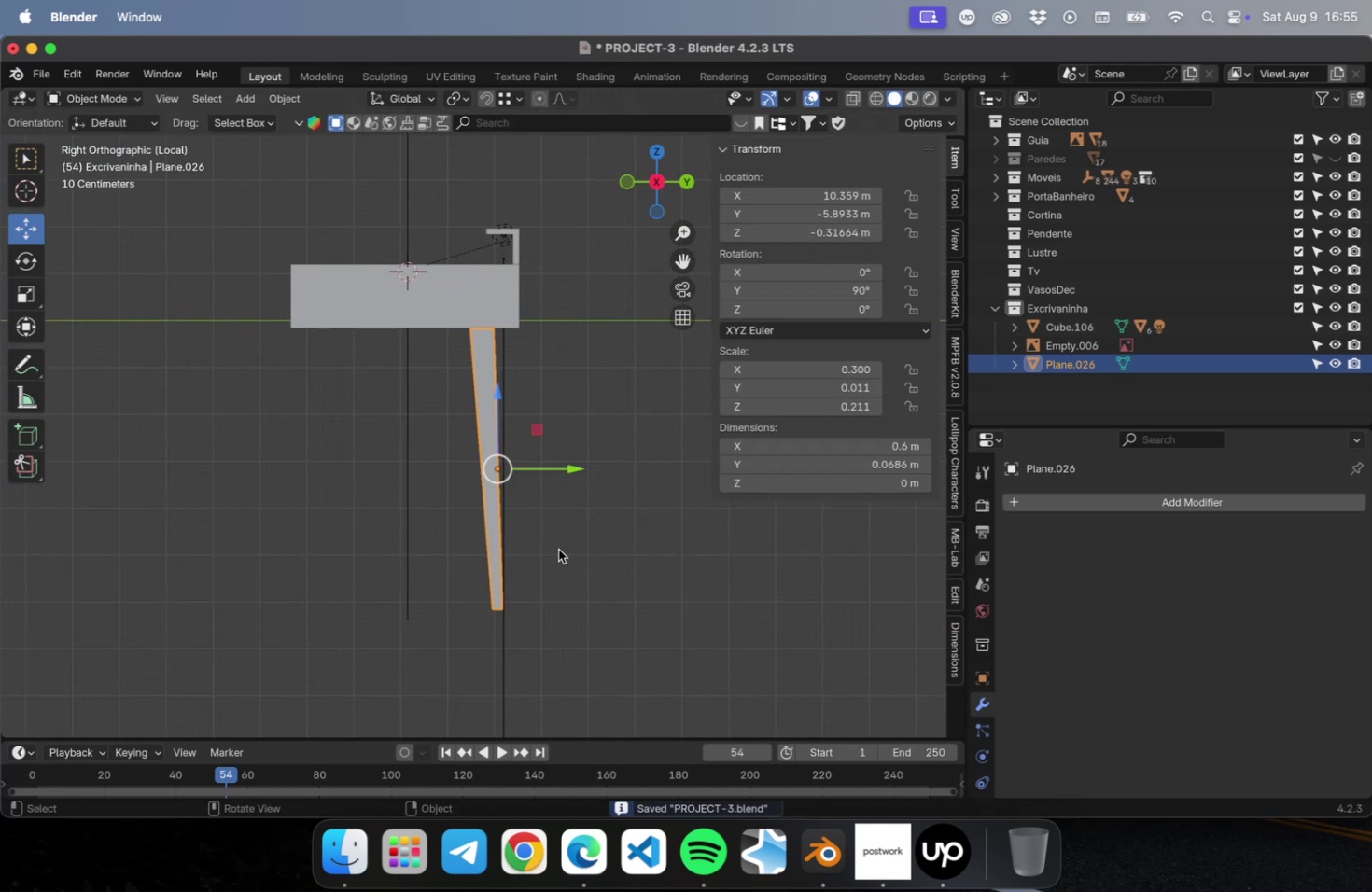 
scroll: coordinate [497, 539], scroll_direction: down, amount: 2.0
 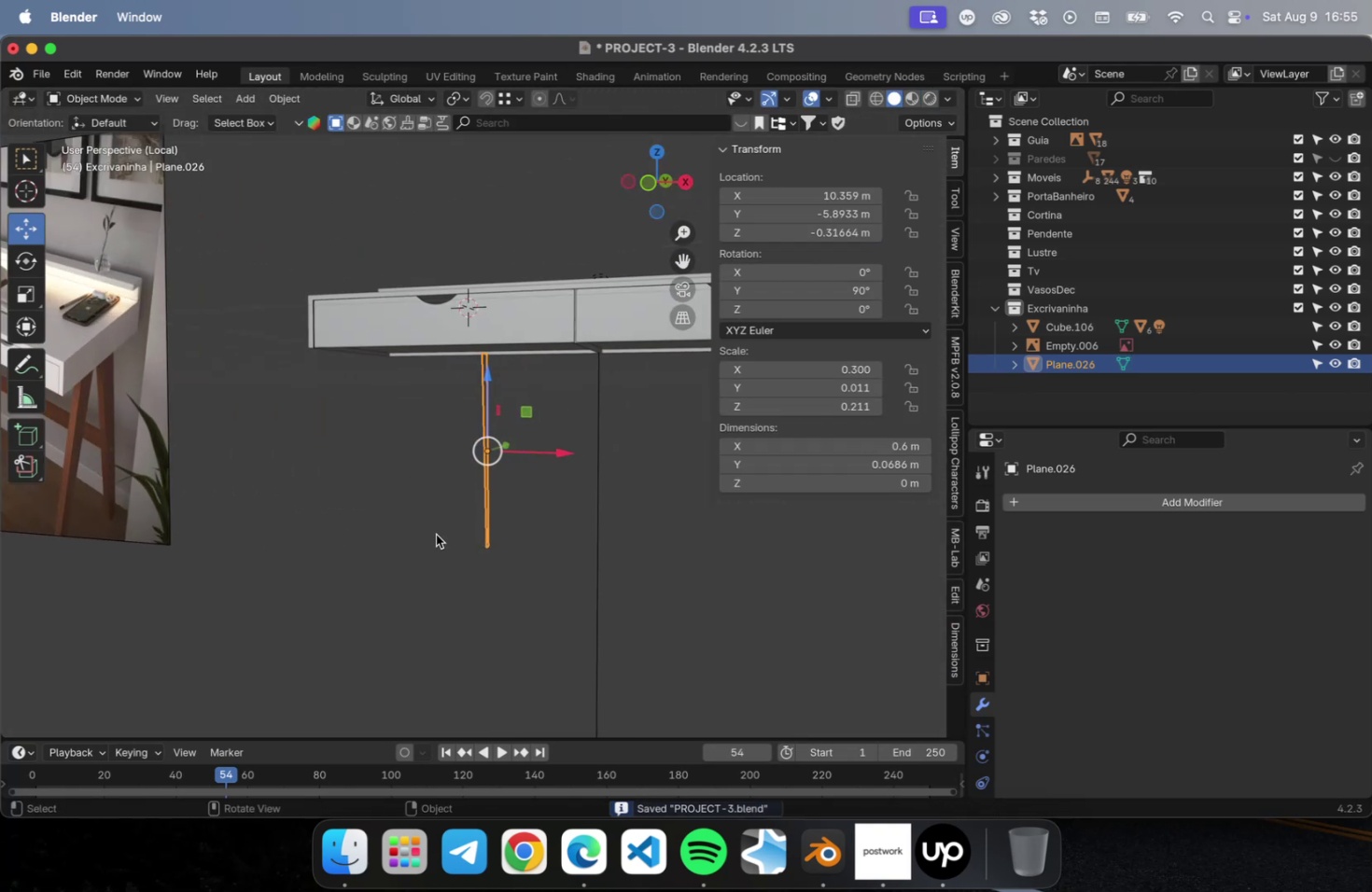 
hold_key(key=ShiftLeft, duration=0.53)
 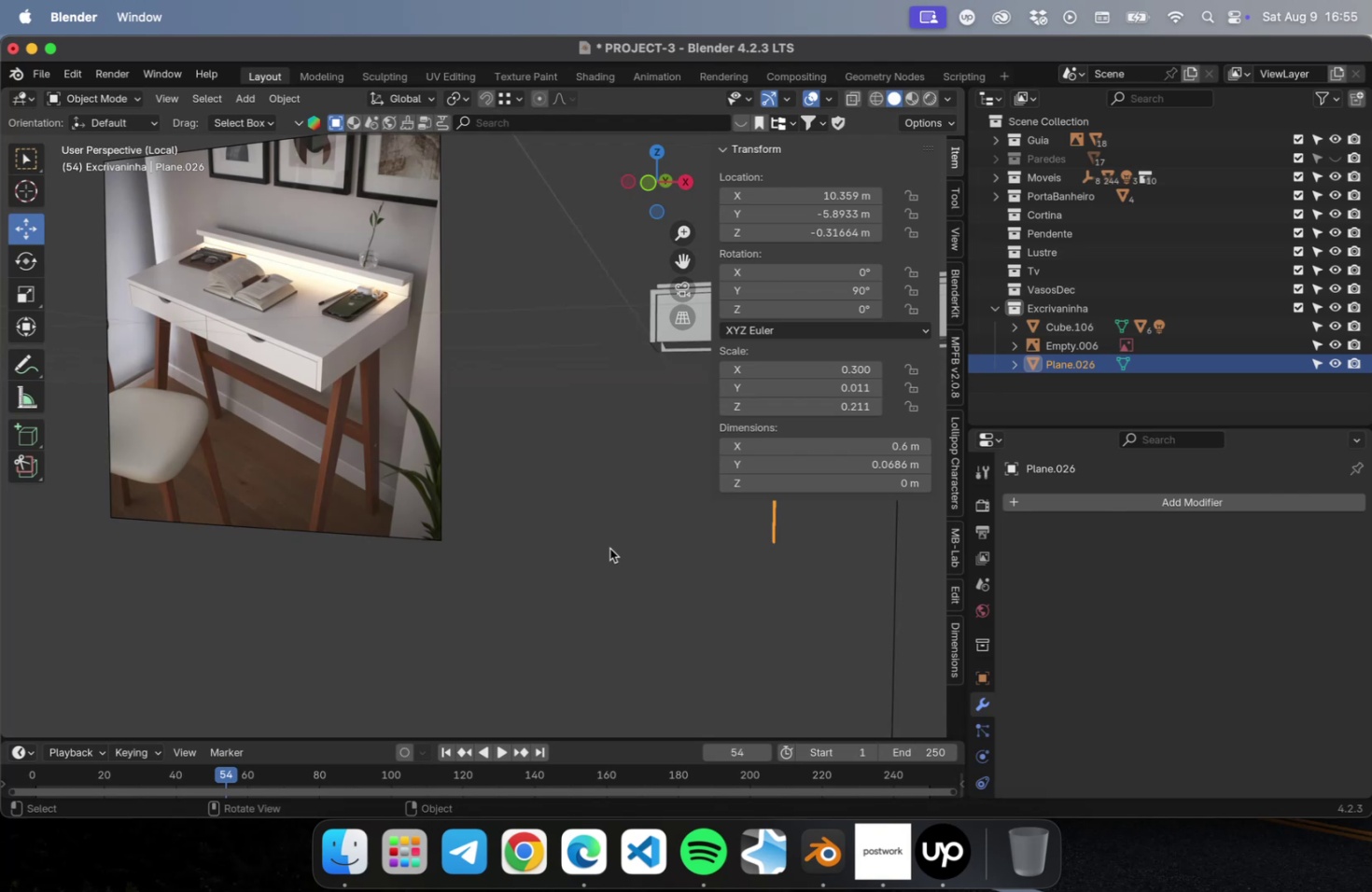 
type([NumLock]3Dxy)
 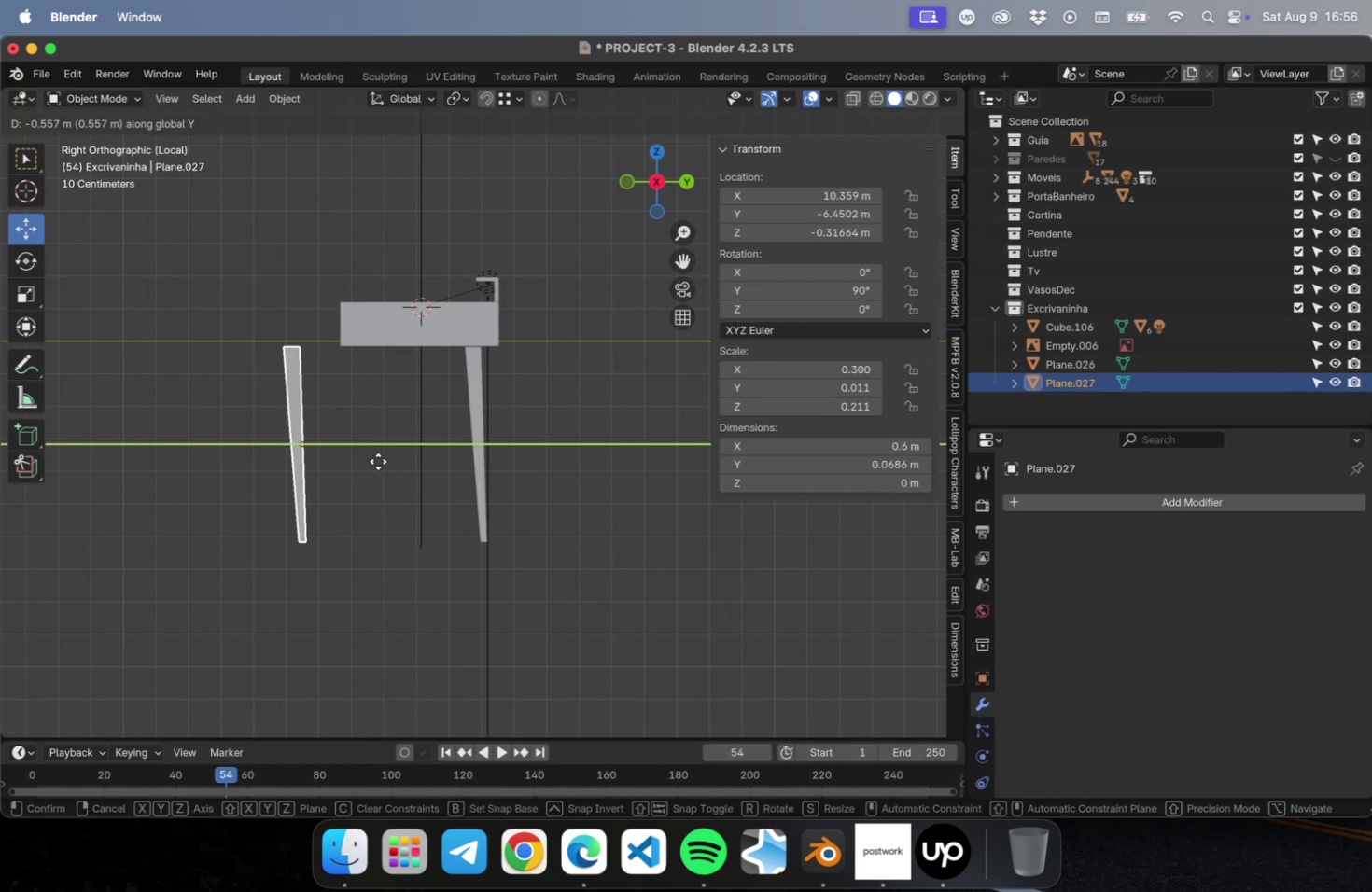 
left_click([459, 465])
 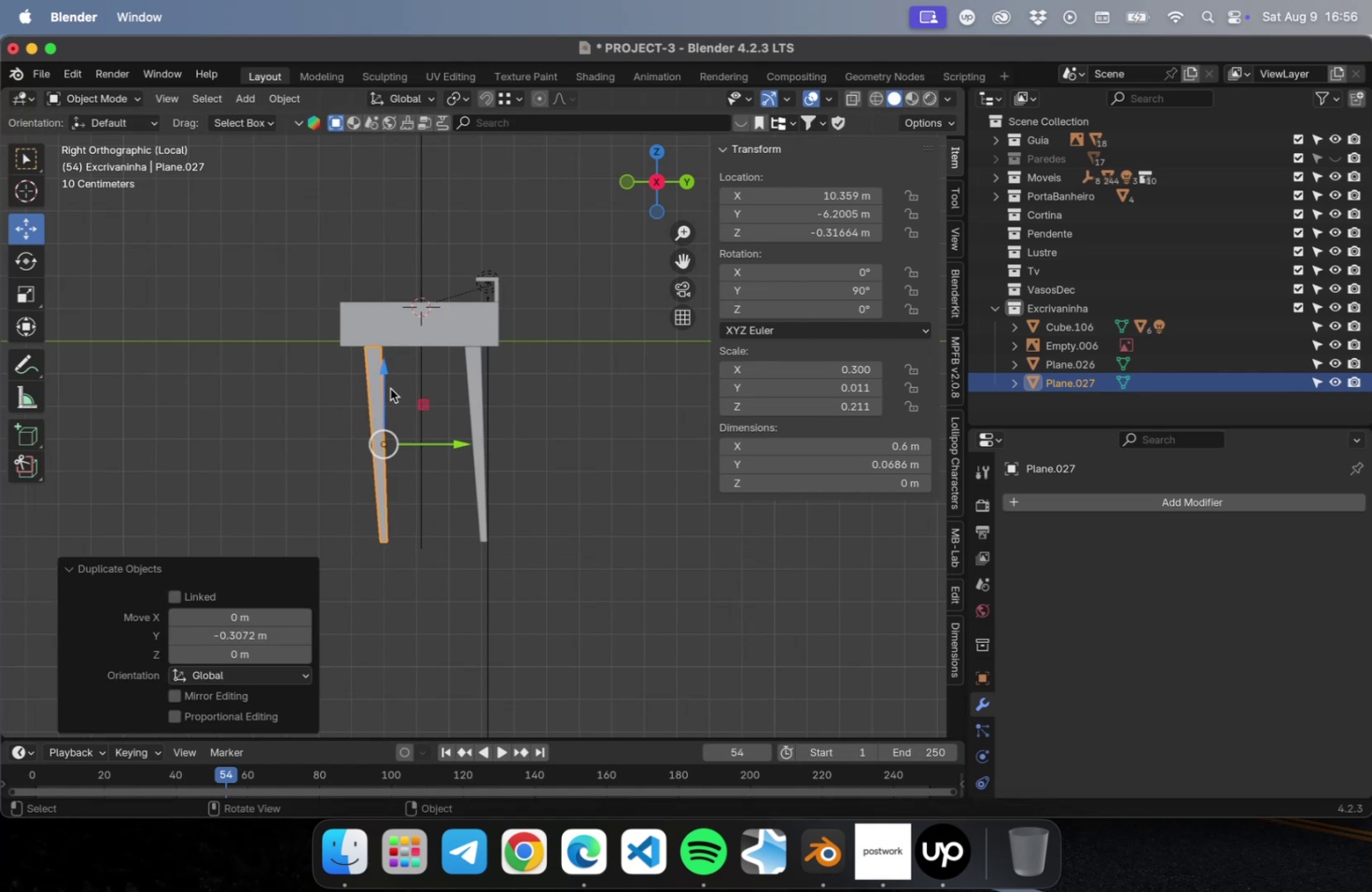 
scroll: coordinate [379, 374], scroll_direction: up, amount: 4.0
 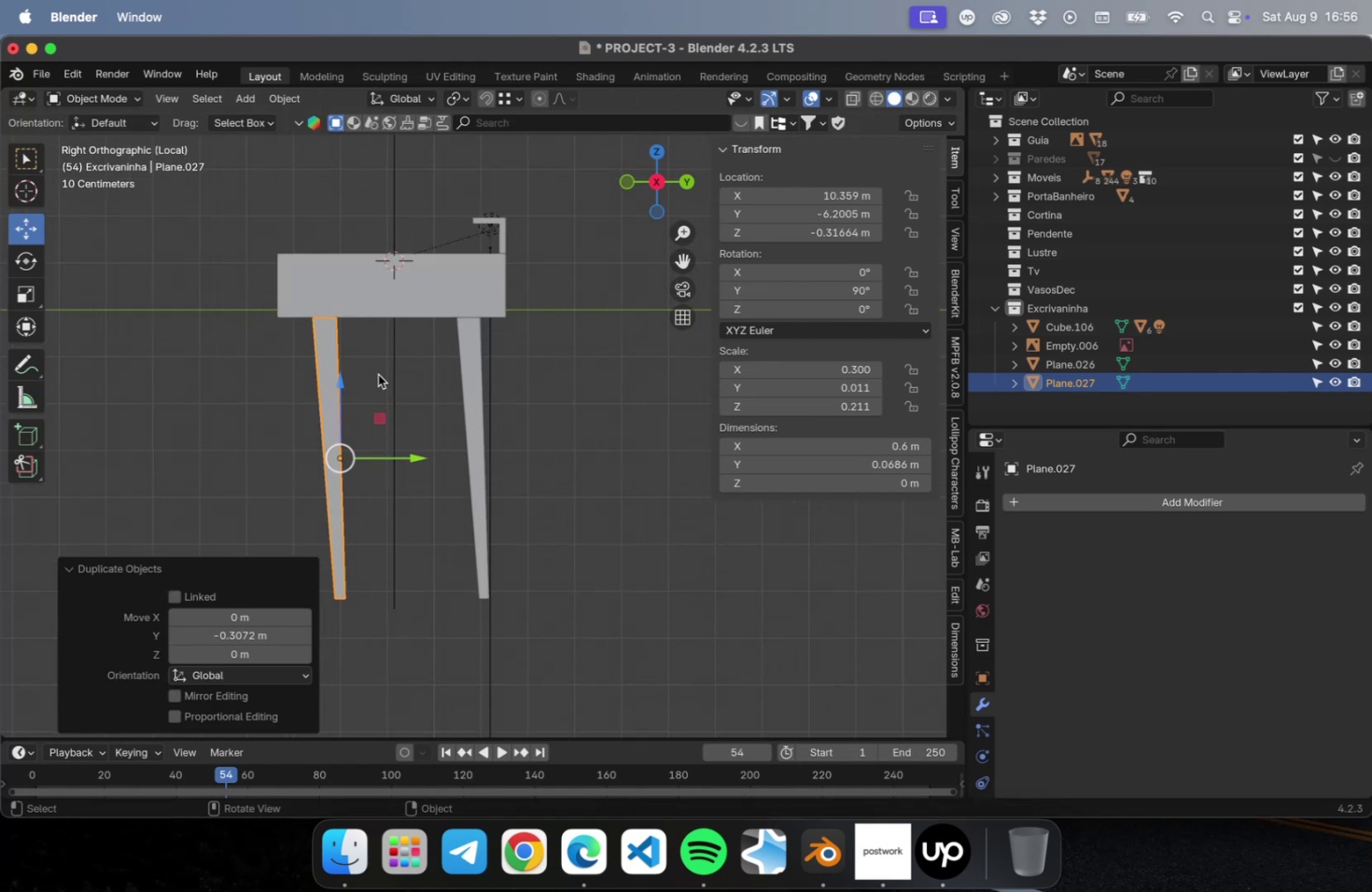 
hold_key(key=ShiftLeft, duration=0.68)
 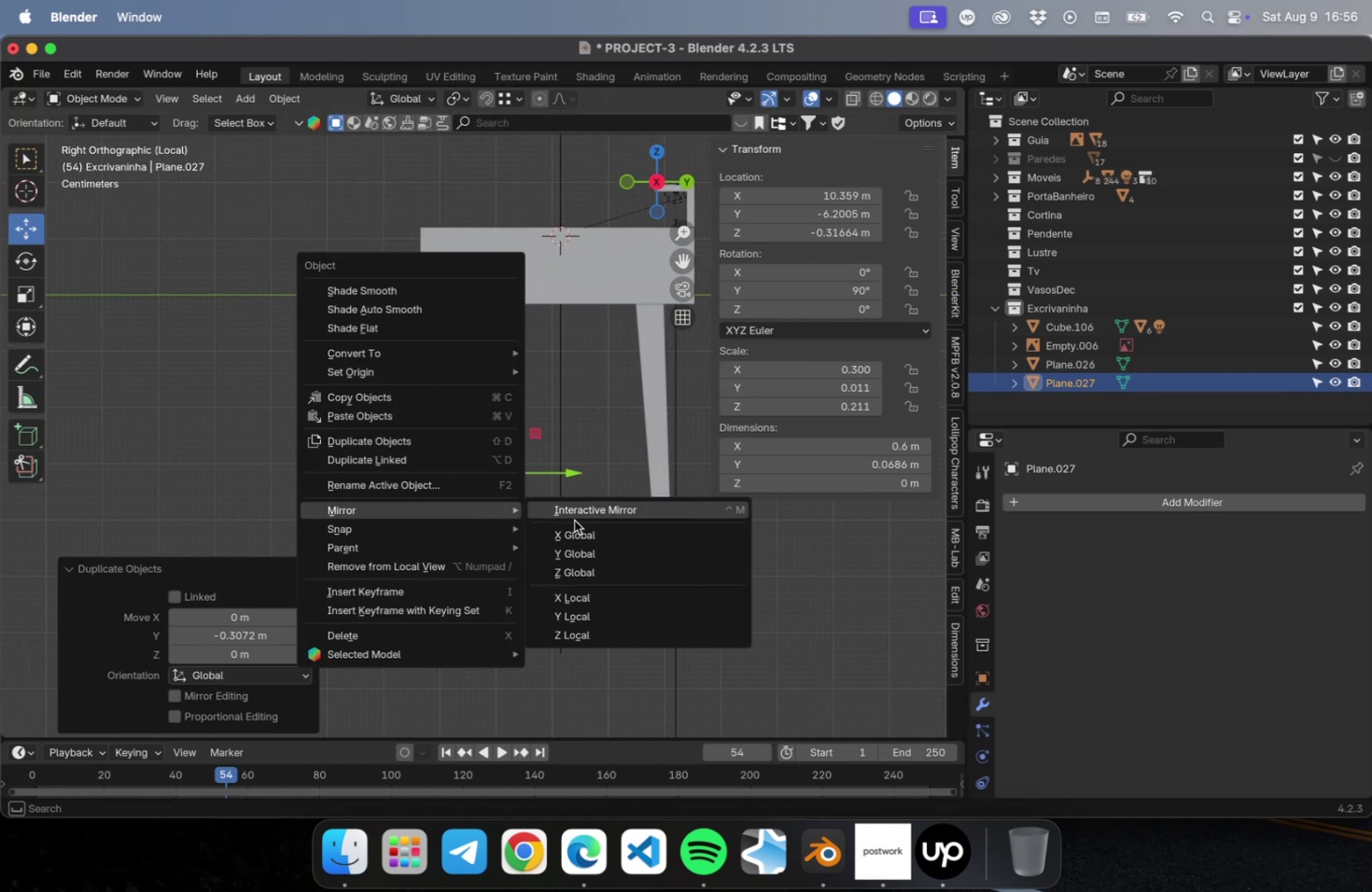 
left_click([595, 545])
 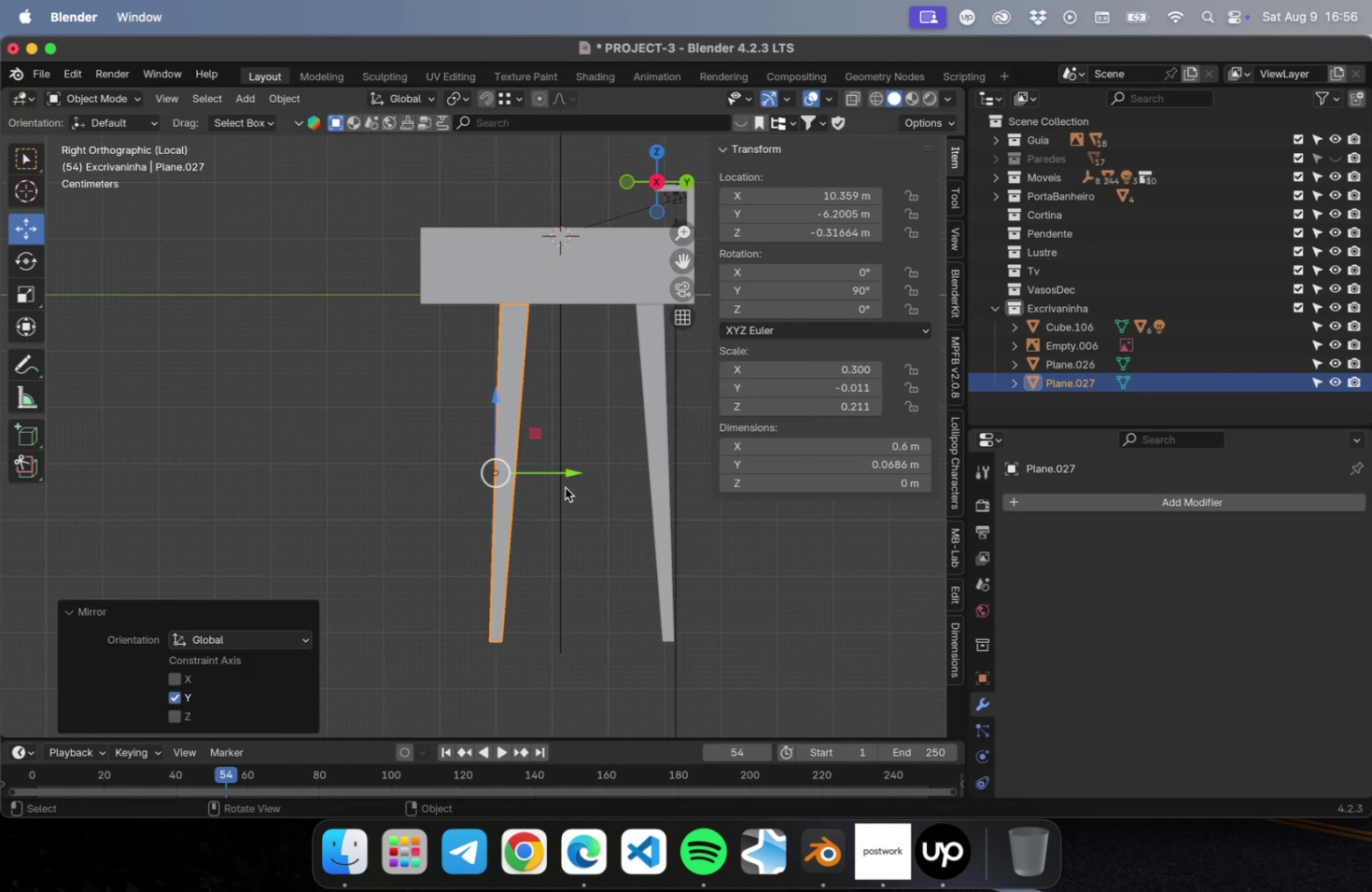 
left_click_drag(start_coordinate=[559, 473], to_coordinate=[535, 478])
 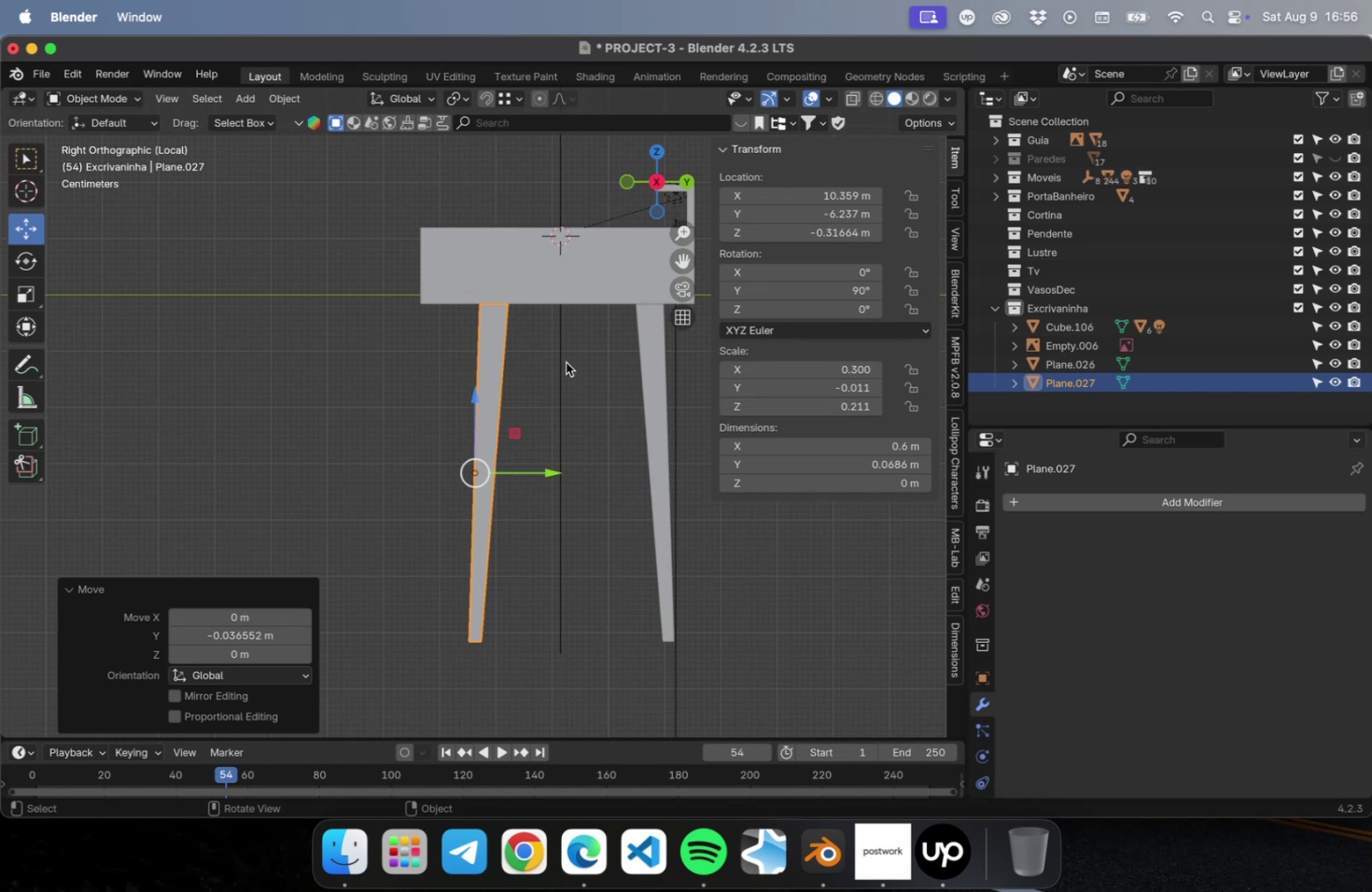 
key(Tab)
 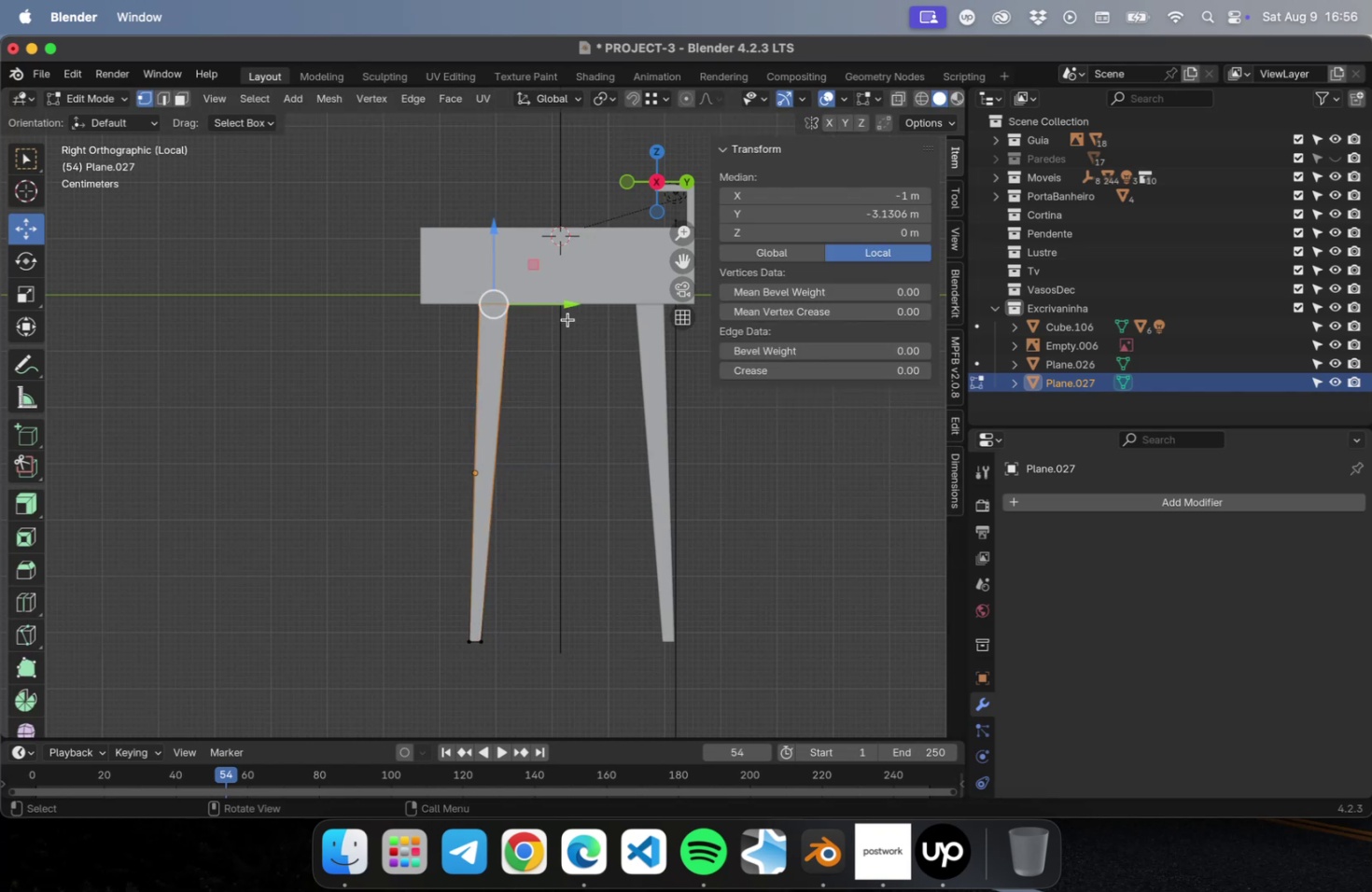 
left_click_drag(start_coordinate=[567, 306], to_coordinate=[643, 315])
 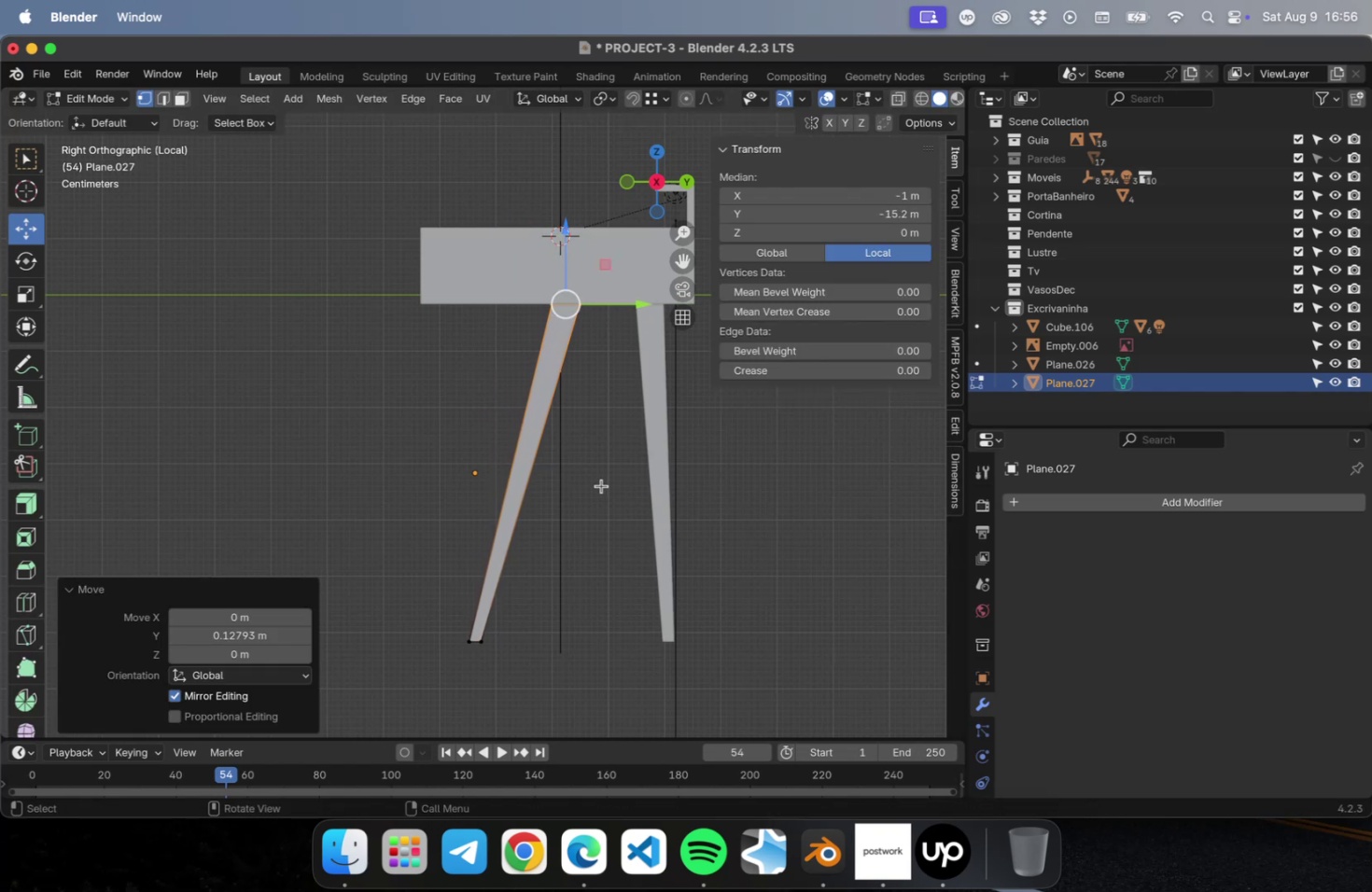 
key(Tab)
 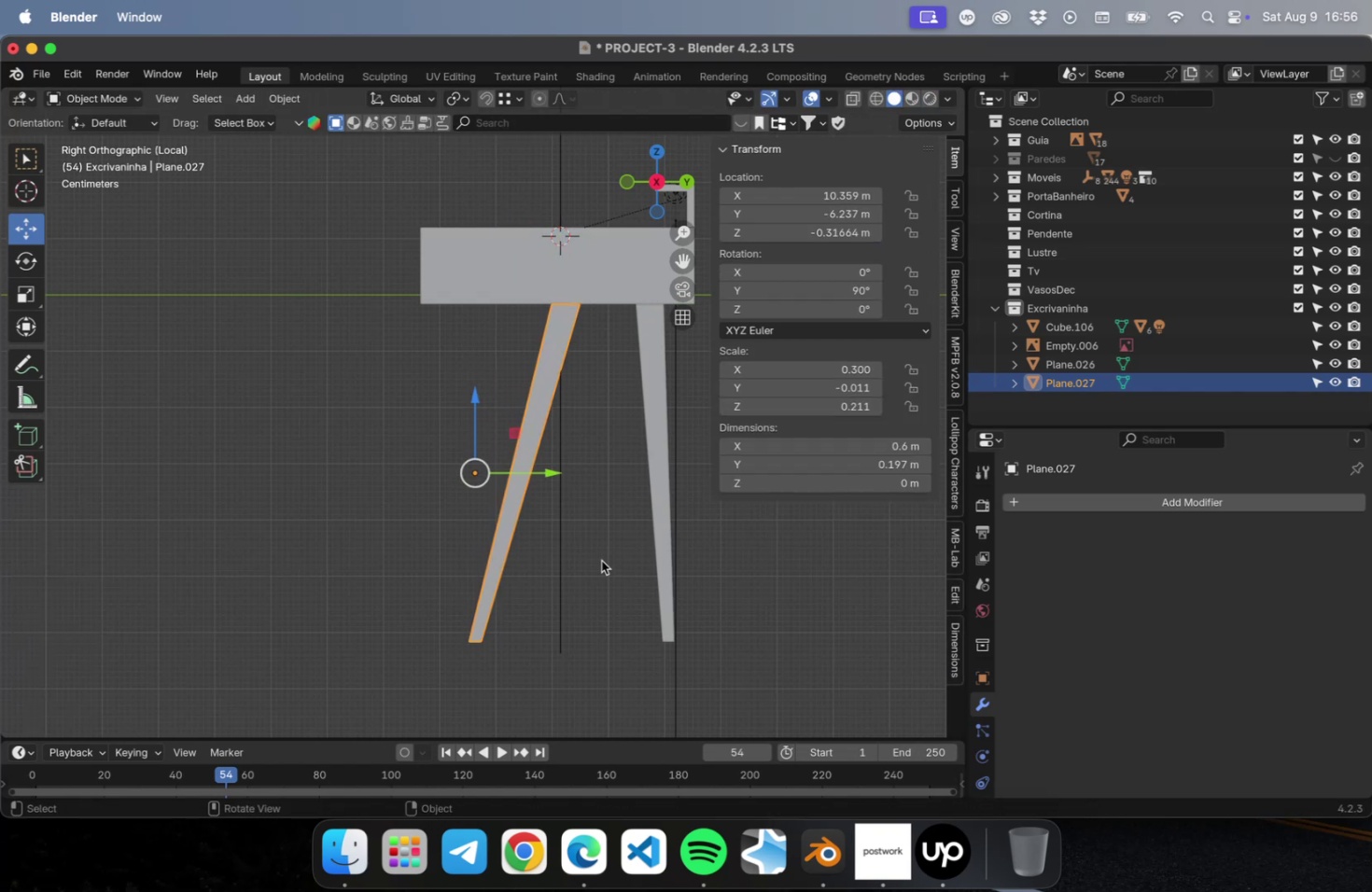 
scroll: coordinate [580, 531], scroll_direction: down, amount: 4.0
 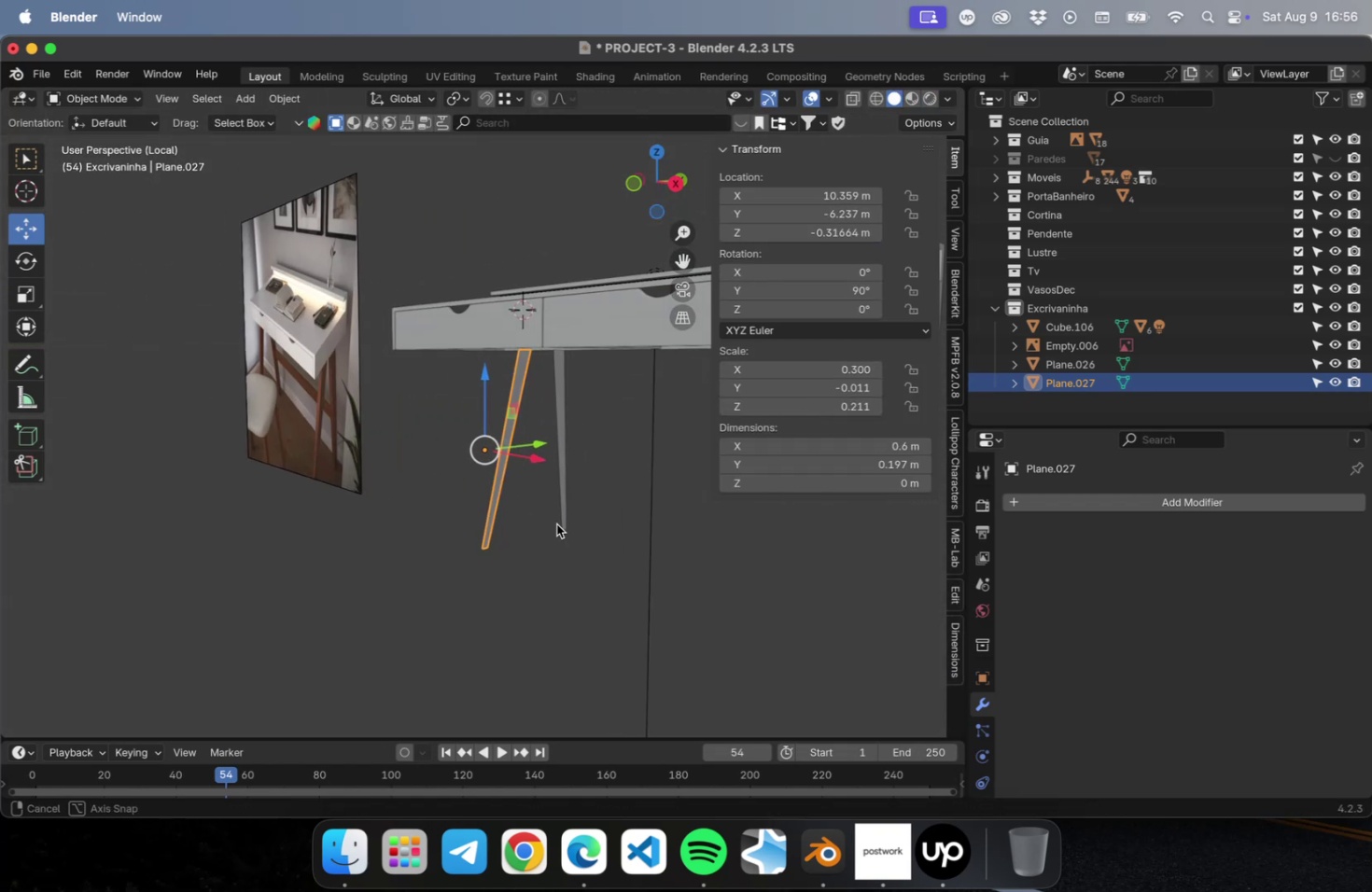 
hold_key(key=ShiftLeft, duration=0.42)
 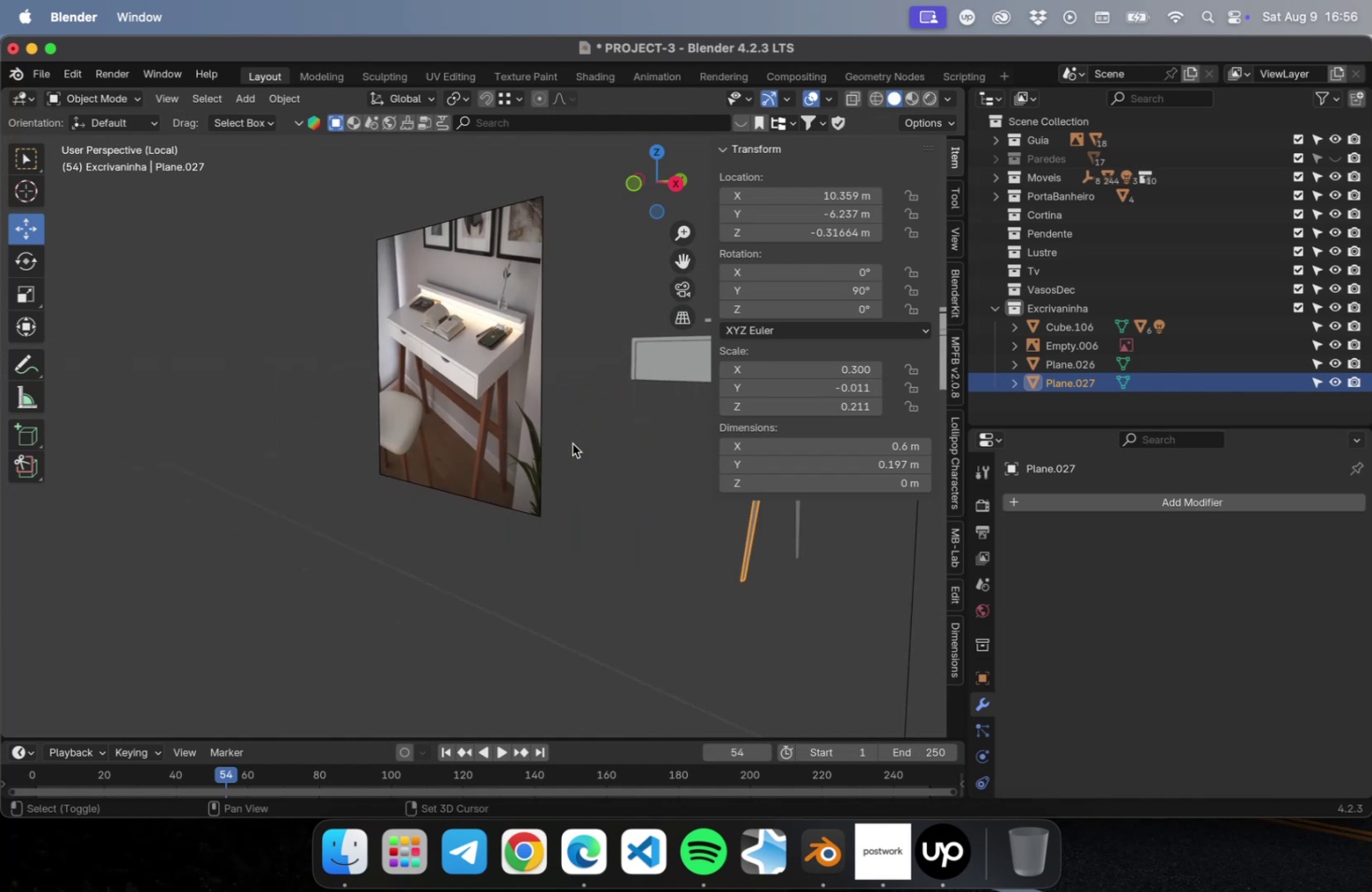 
scroll: coordinate [484, 402], scroll_direction: up, amount: 15.0
 